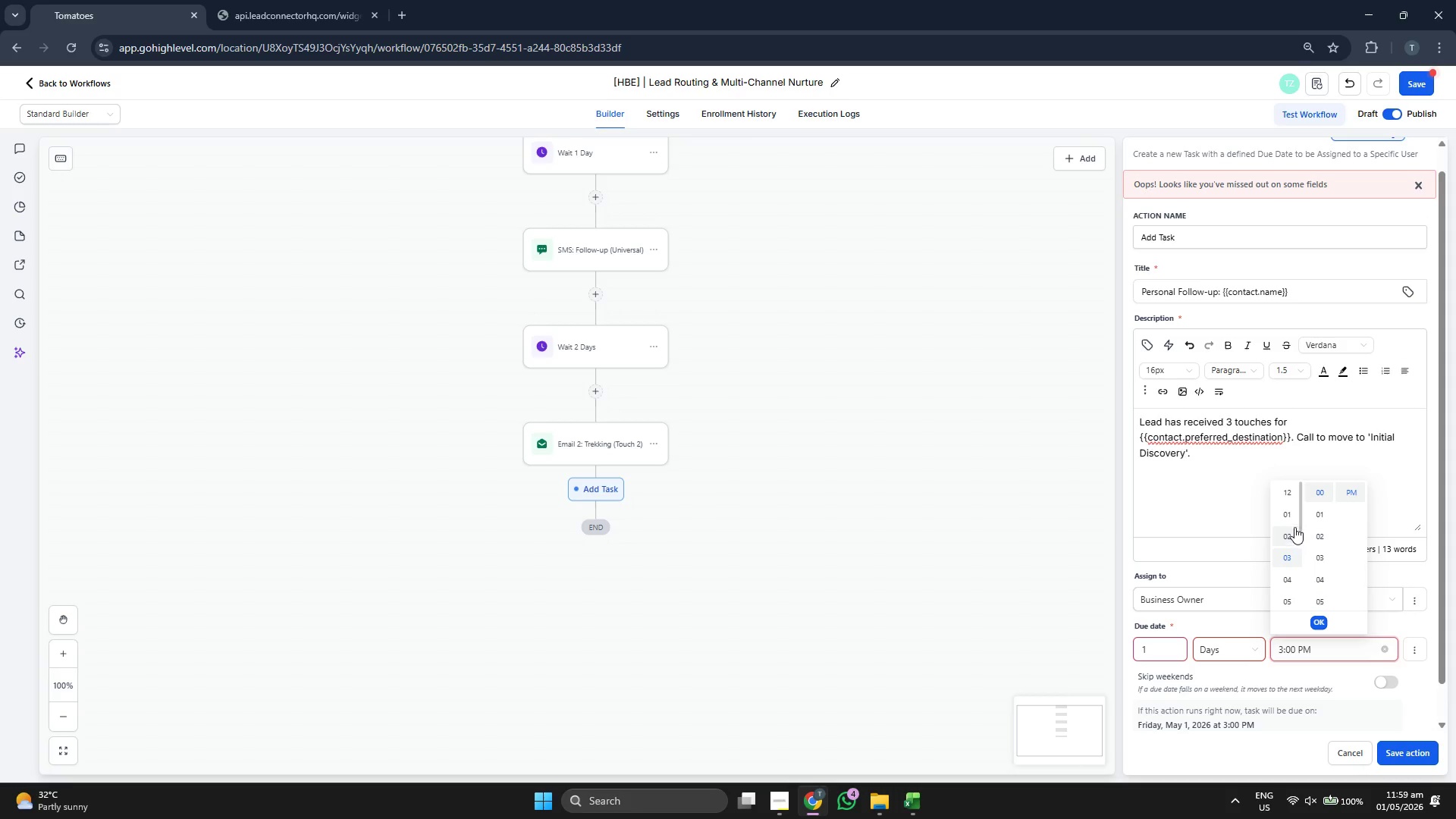 
scroll: coordinate [1294, 527], scroll_direction: down, amount: 1.0
 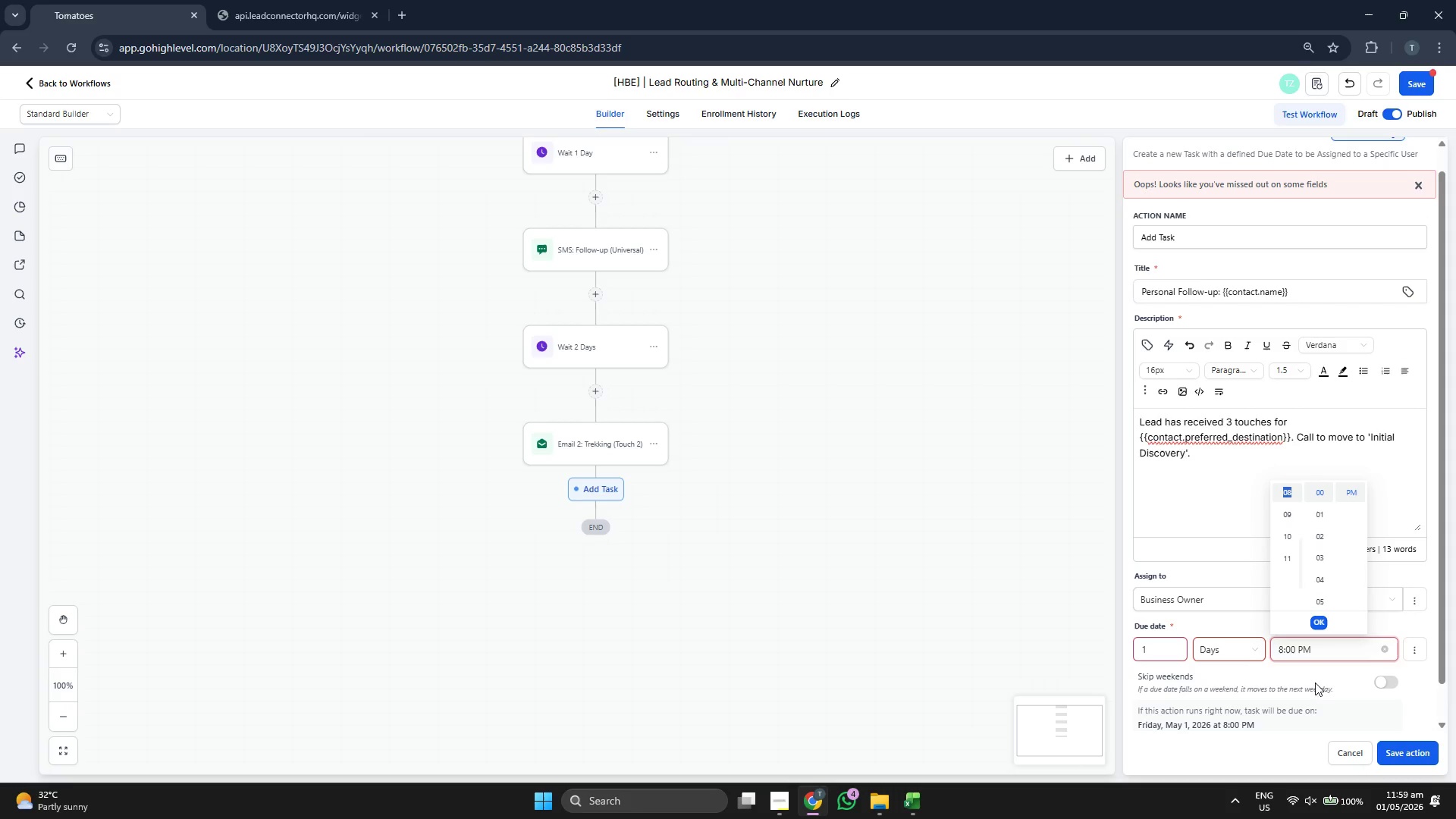 
left_click([1324, 674])
 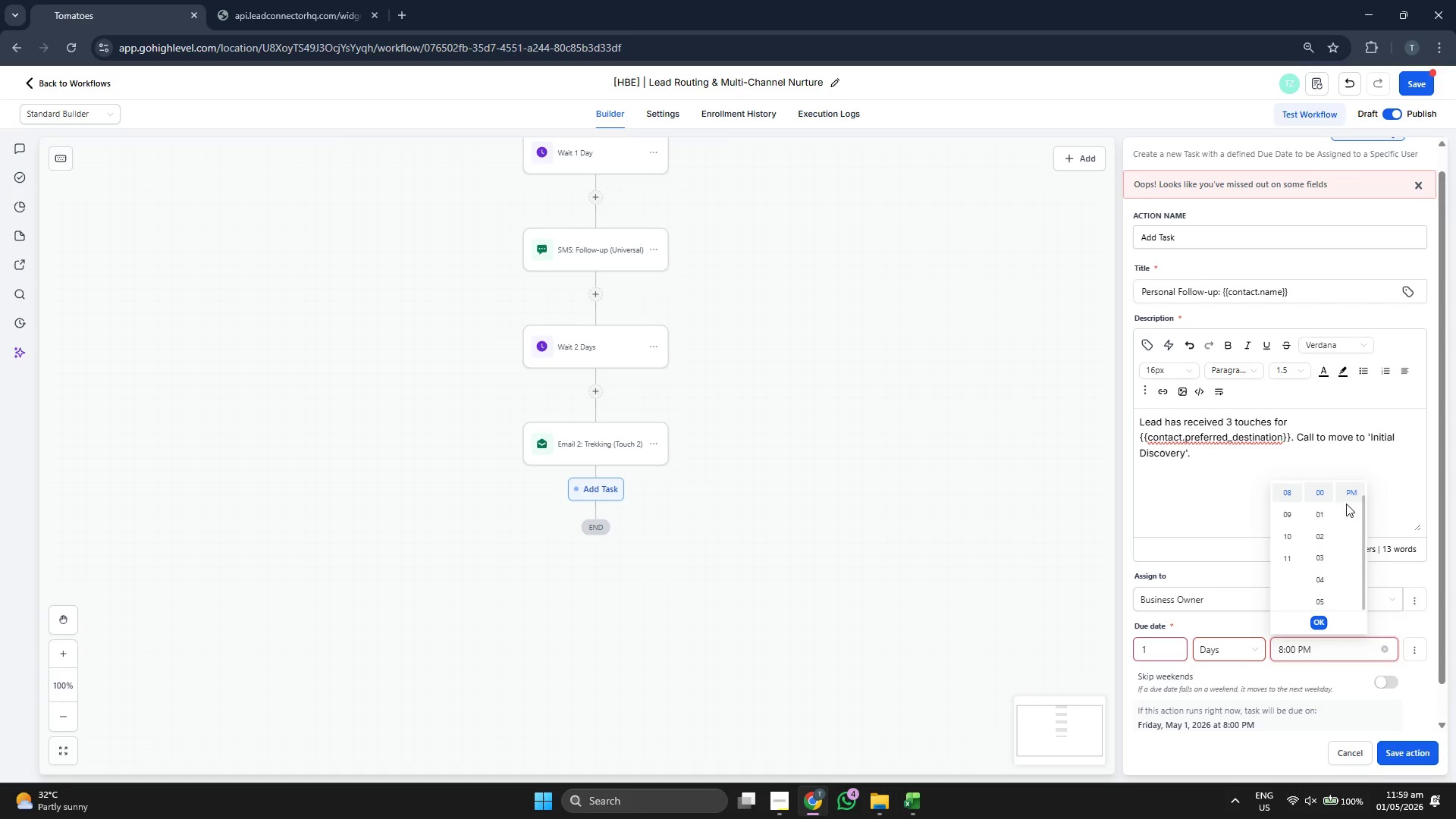 
left_click([1348, 497])
 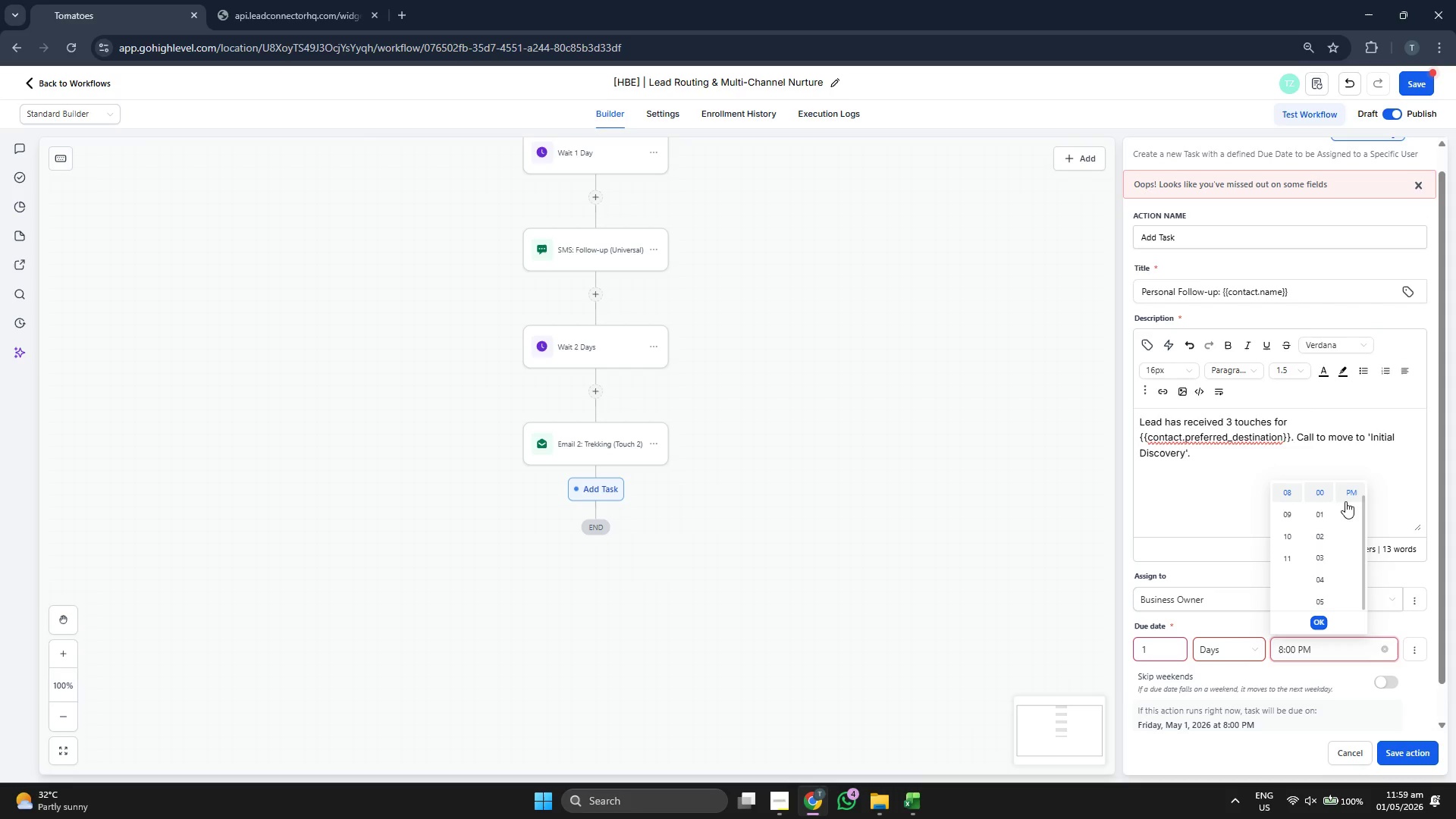 
scroll: coordinate [1345, 501], scroll_direction: up, amount: 1.0
 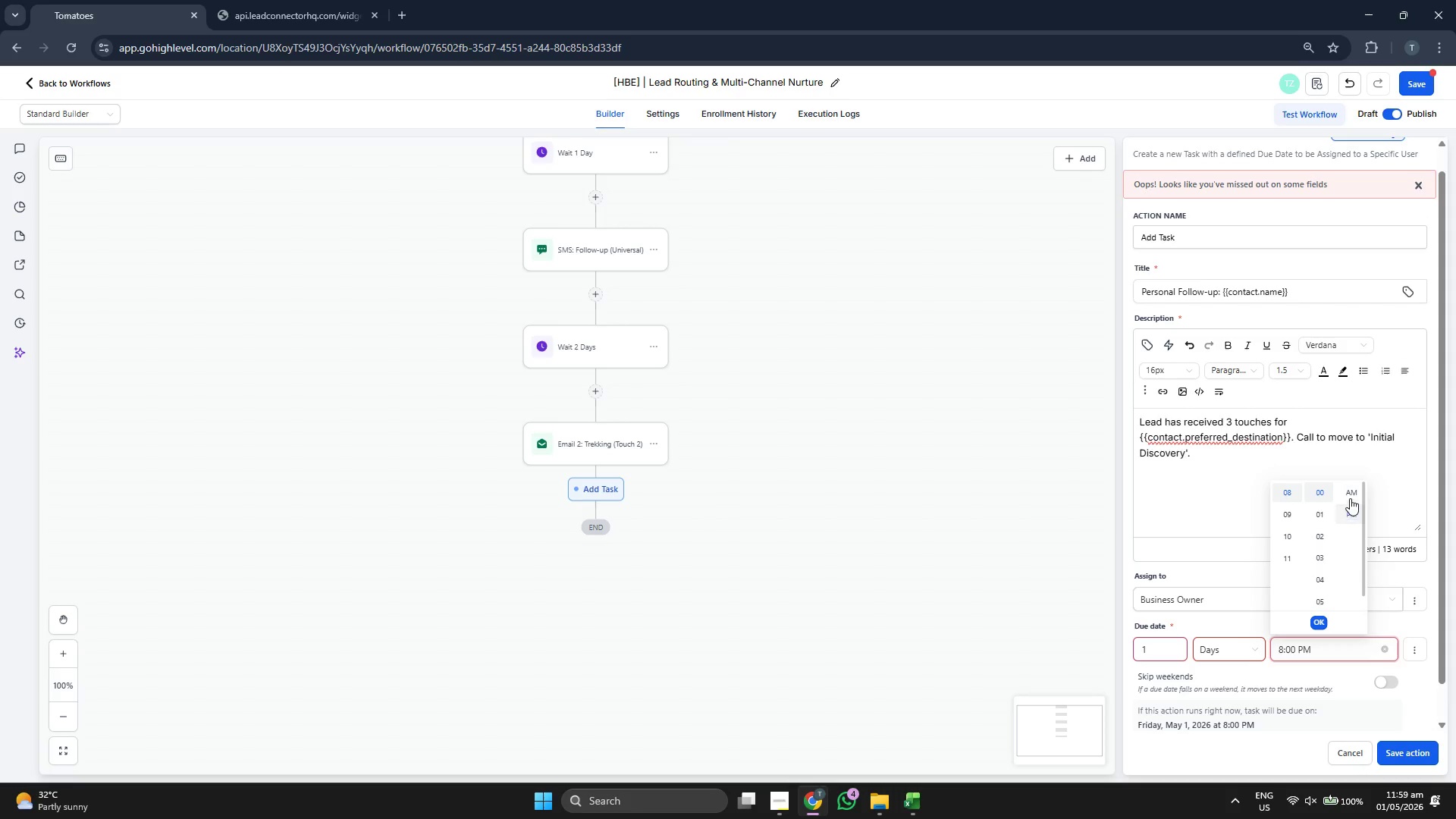 
left_click([1352, 494])
 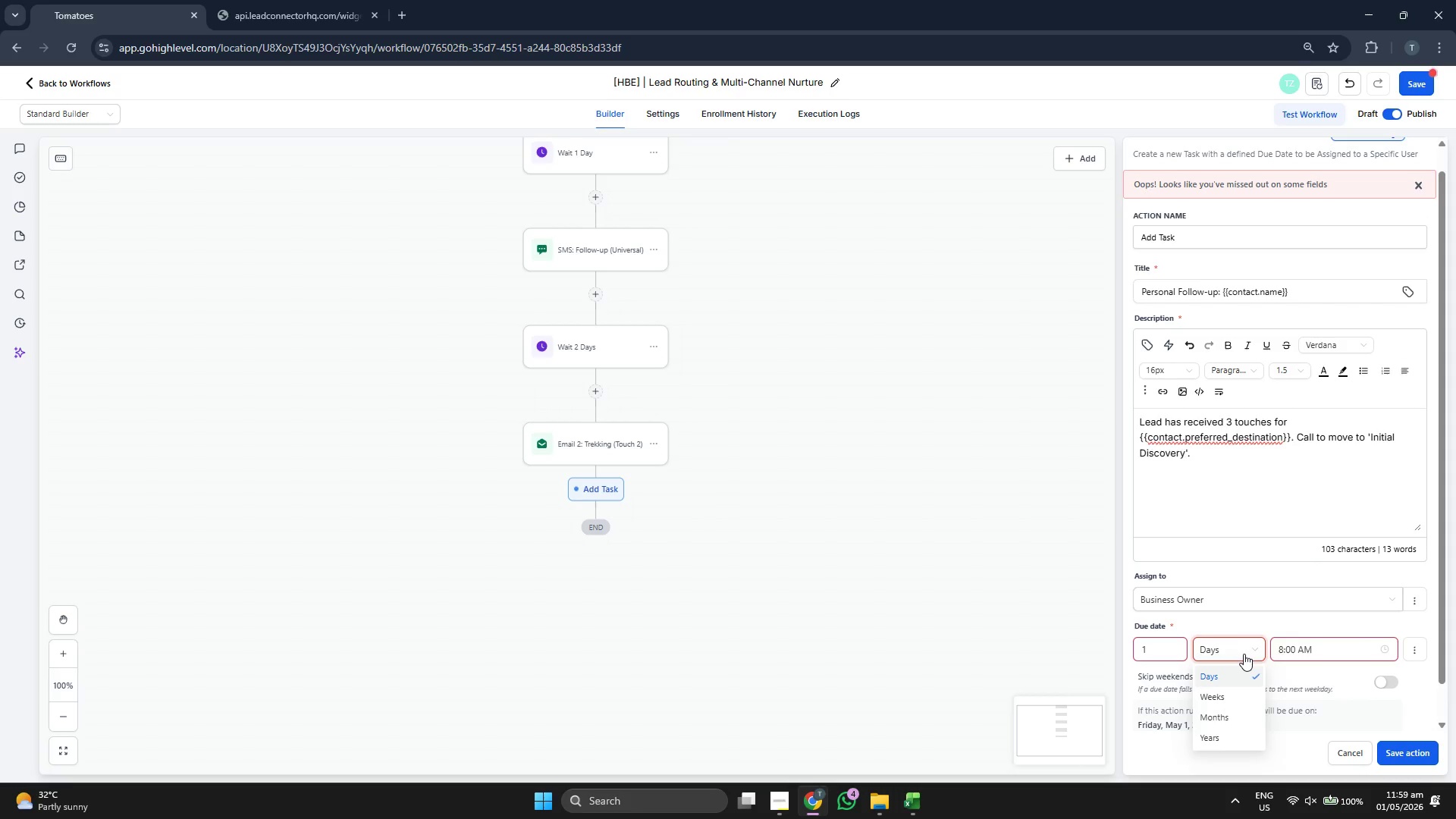 
left_click([1166, 649])
 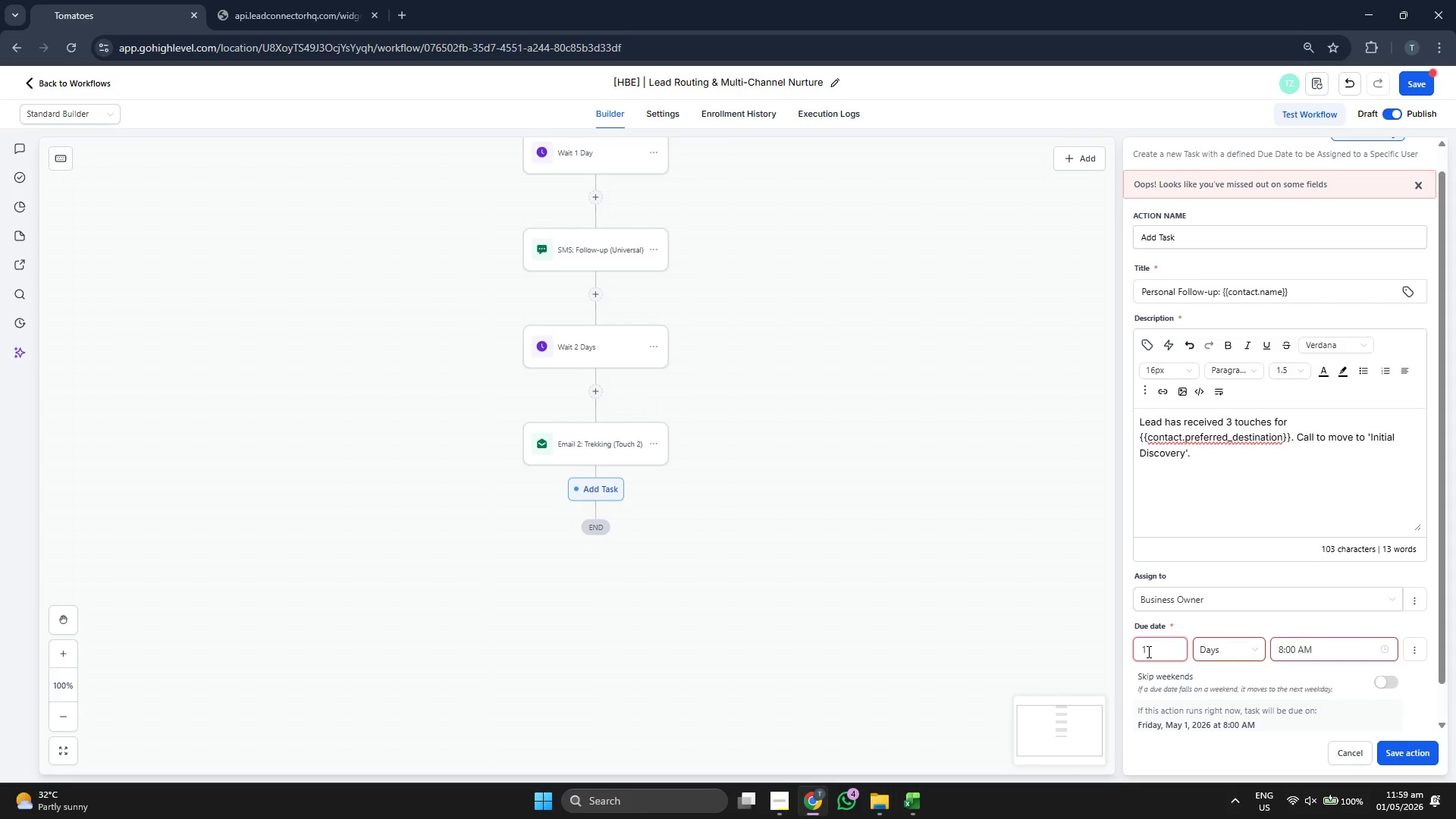 
key(Backspace)
 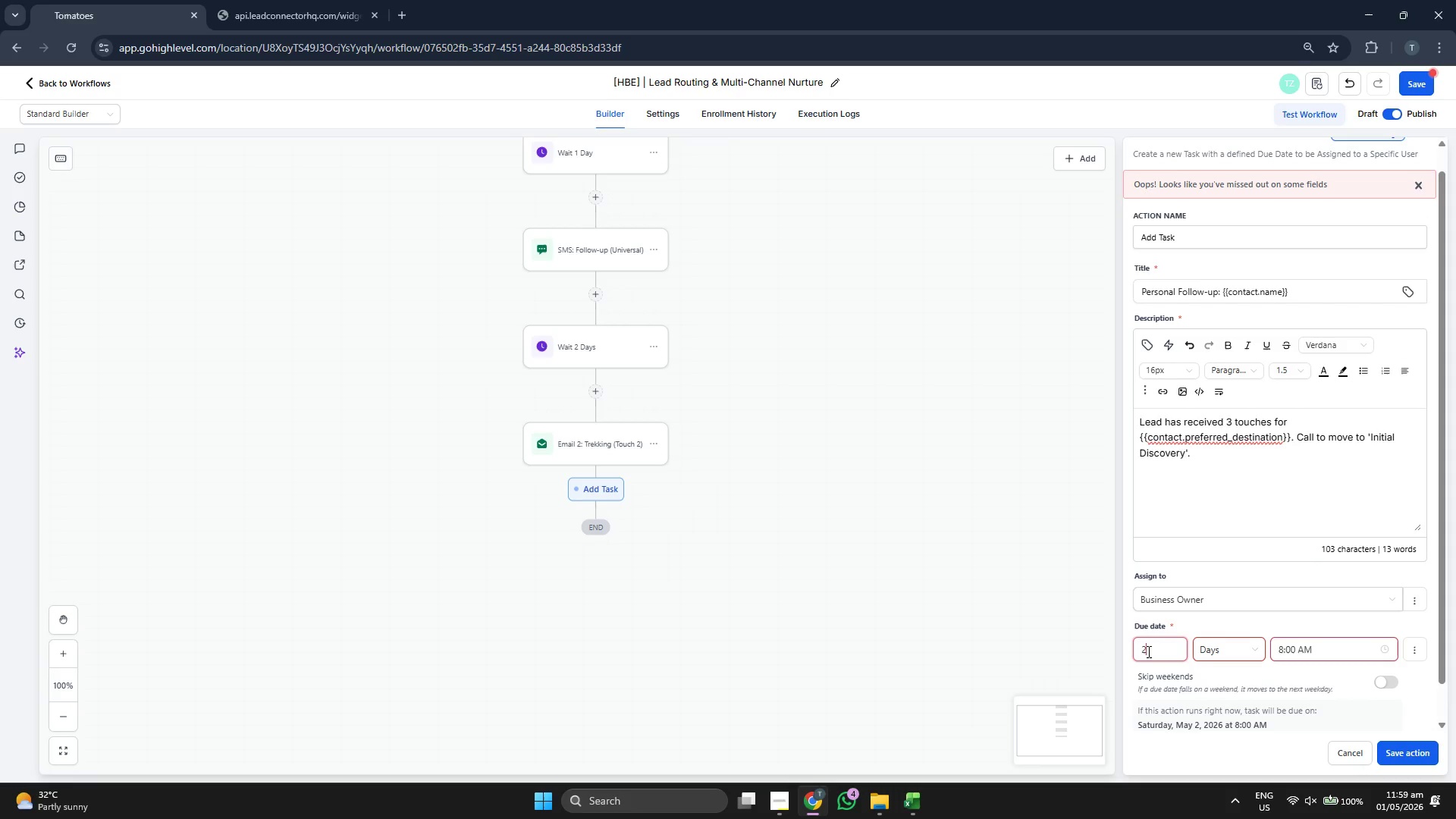 
key(2)
 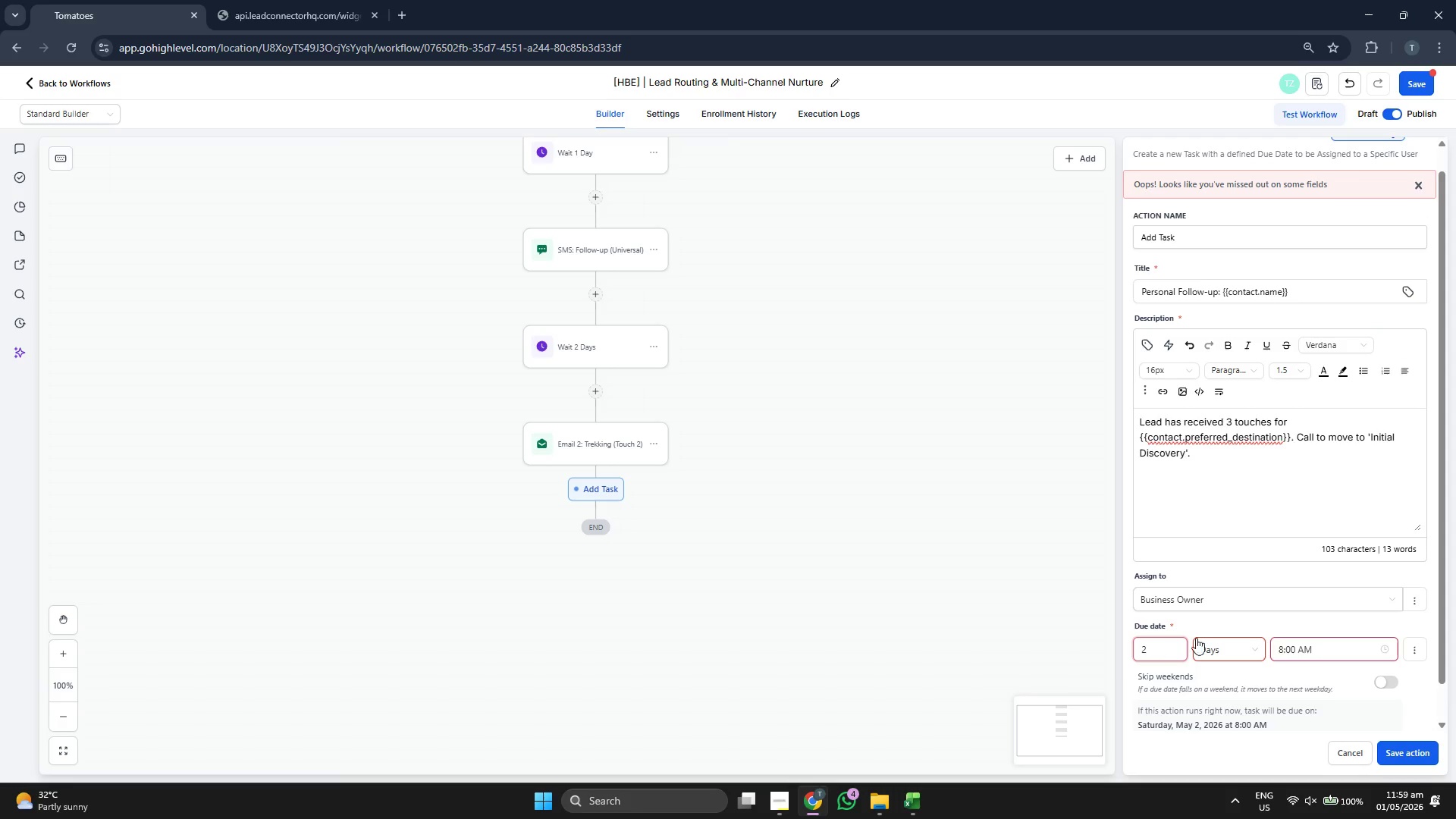 
scroll: coordinate [1215, 627], scroll_direction: down, amount: 2.0
 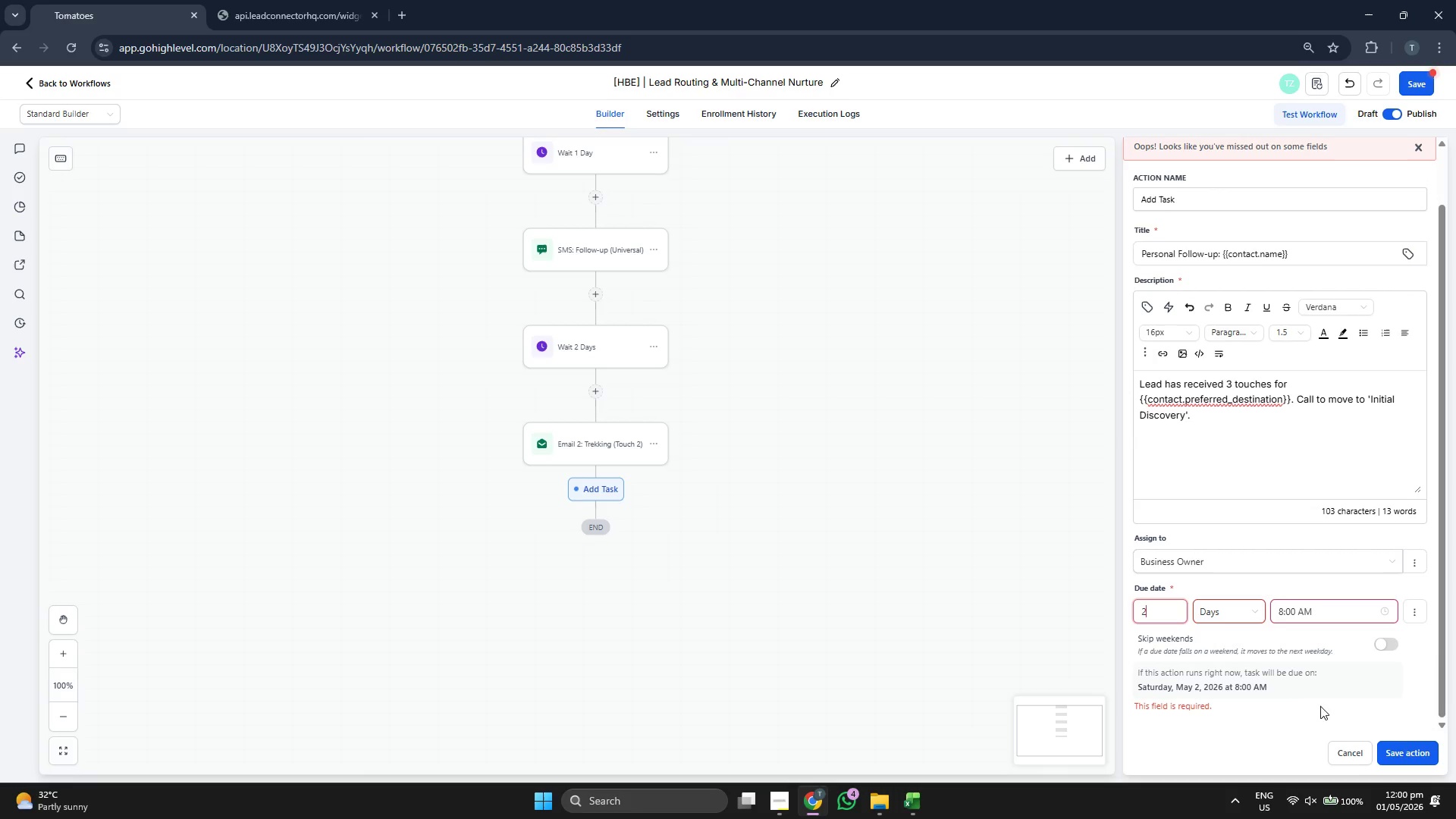 
left_click([1405, 750])
 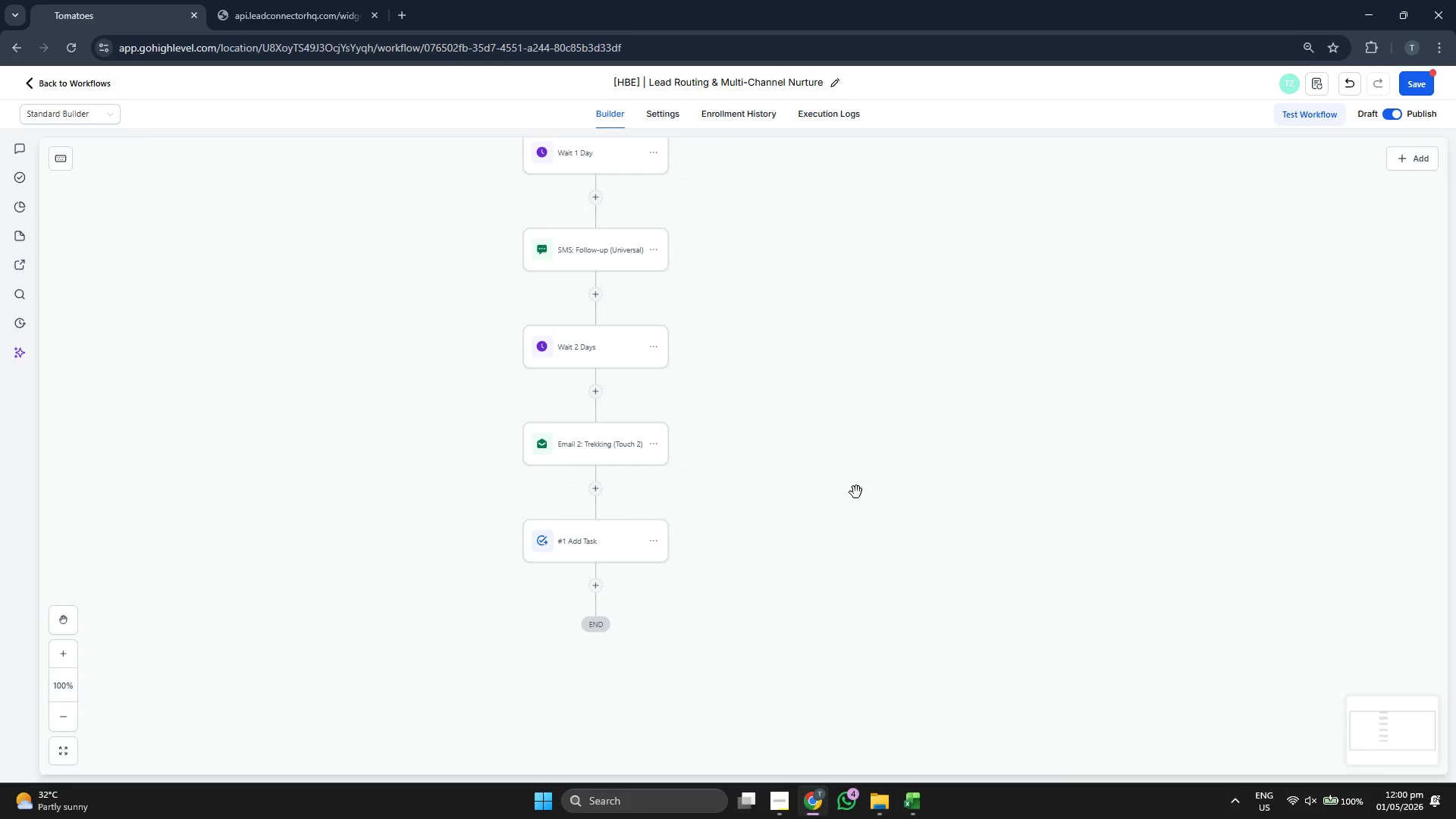 
left_click_drag(start_coordinate=[853, 469], to_coordinate=[843, 526])
 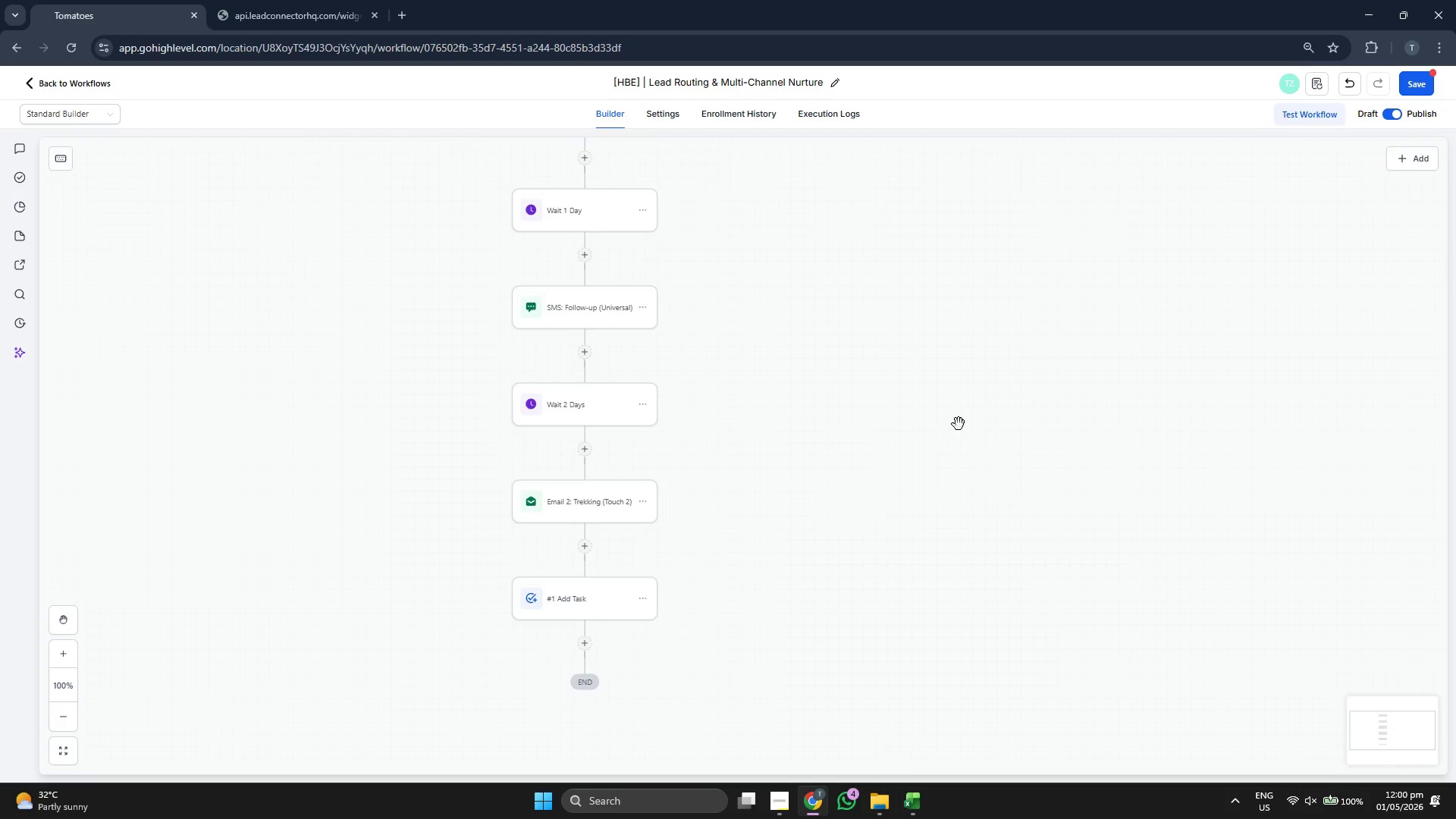 
left_click_drag(start_coordinate=[959, 424], to_coordinate=[869, 513])
 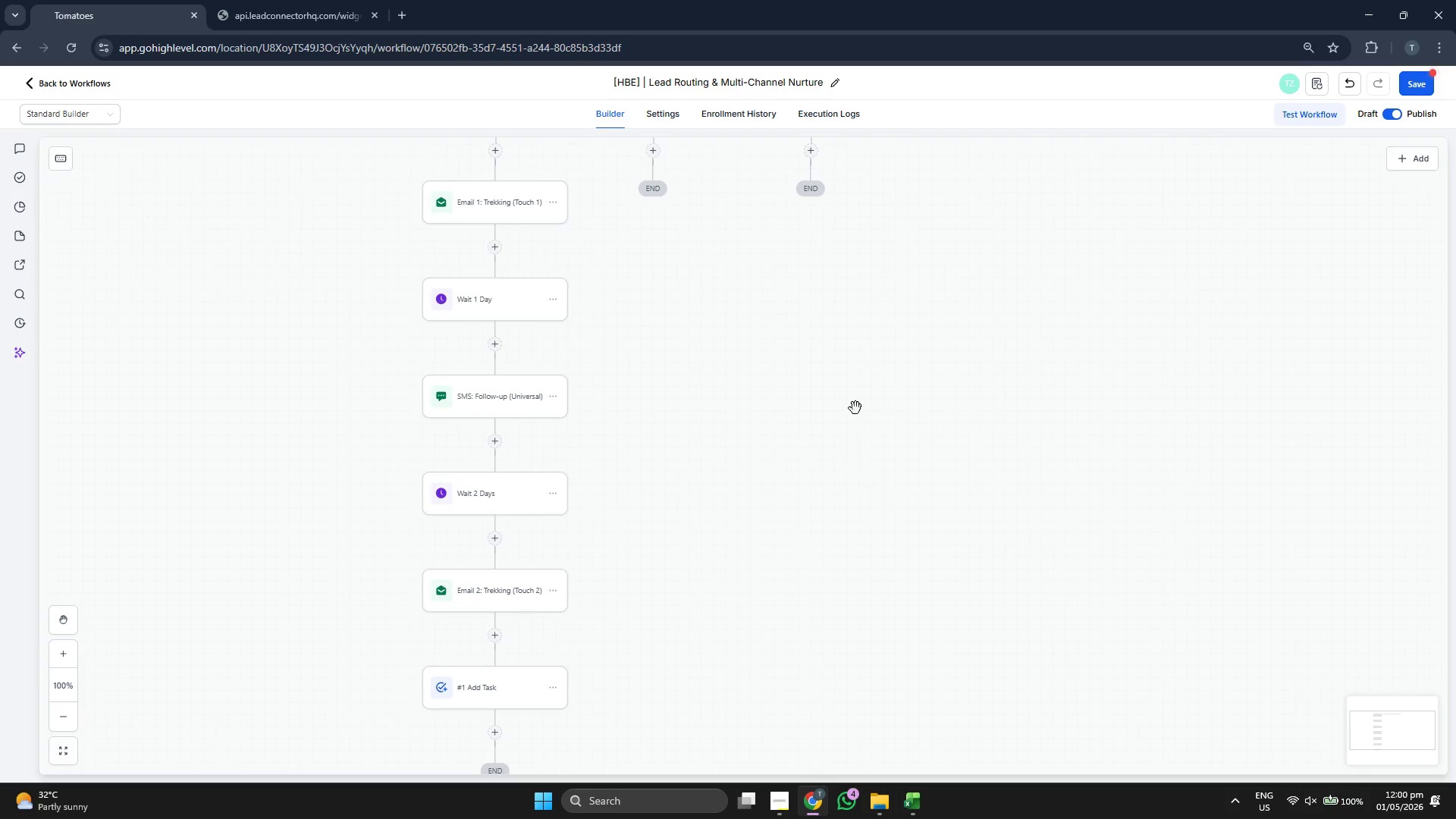 
left_click_drag(start_coordinate=[855, 408], to_coordinate=[843, 522])
 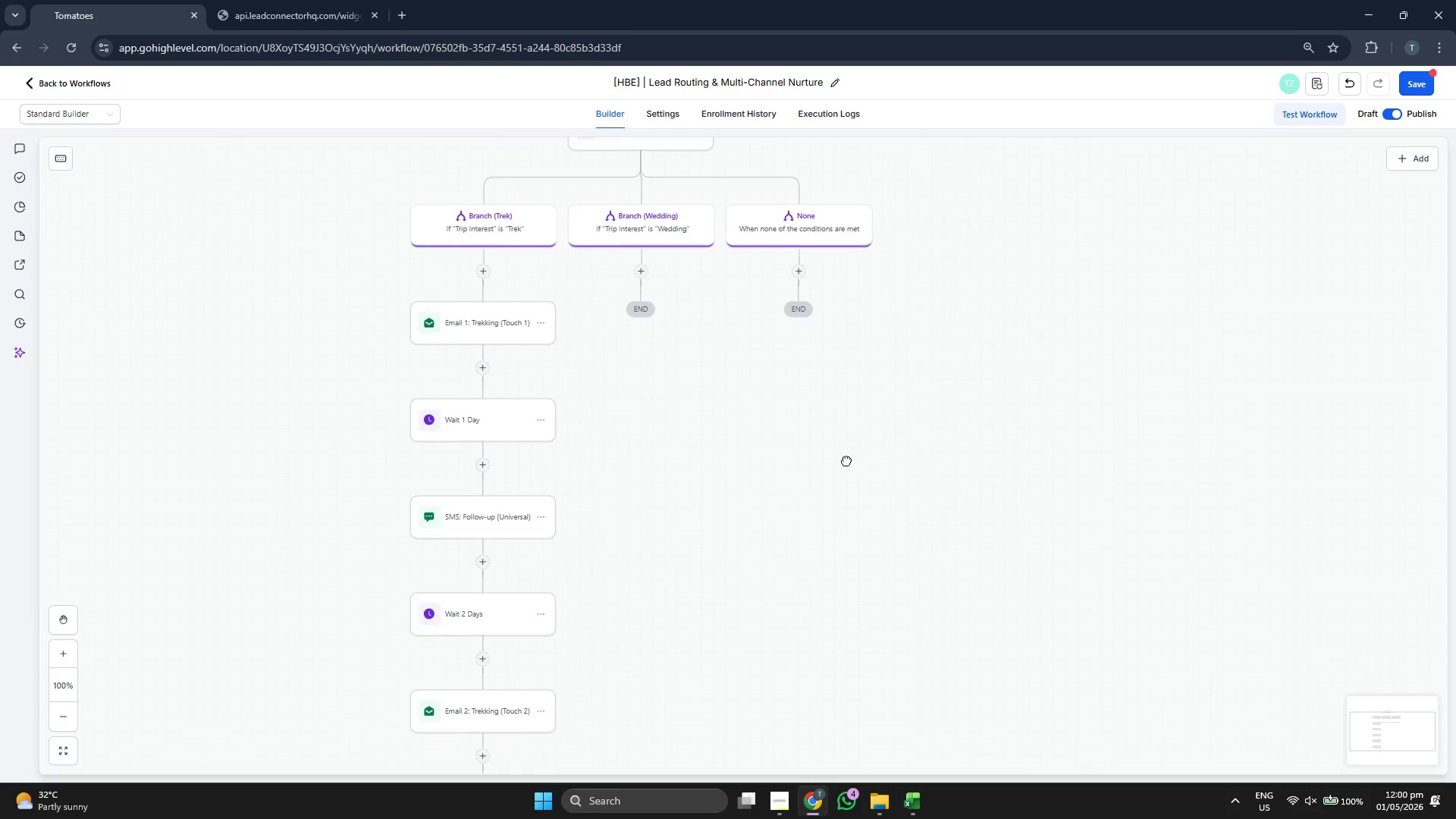 
left_click_drag(start_coordinate=[846, 437], to_coordinate=[846, 483])
 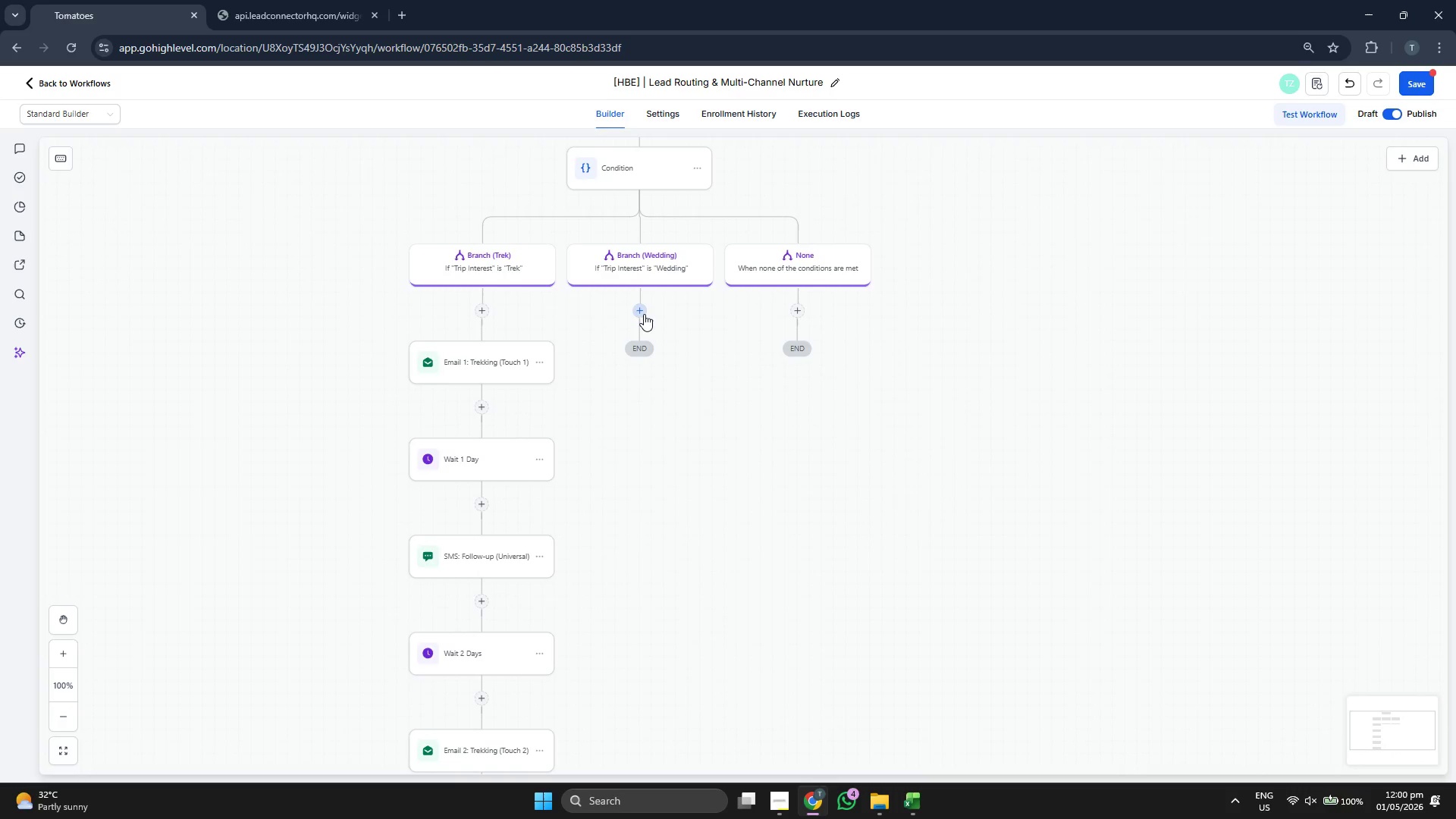 
left_click([643, 315])
 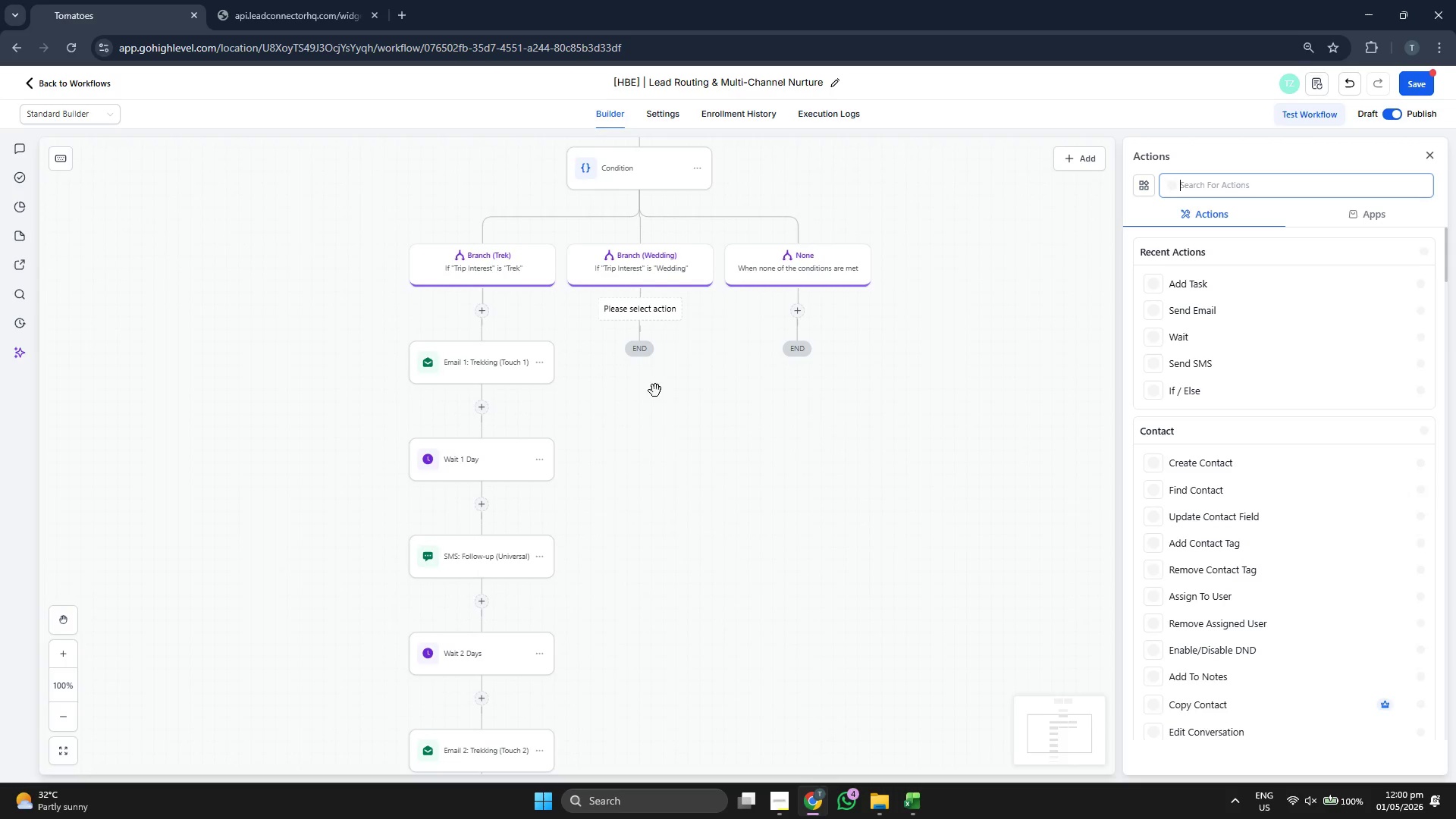 
left_click_drag(start_coordinate=[701, 480], to_coordinate=[704, 450])
 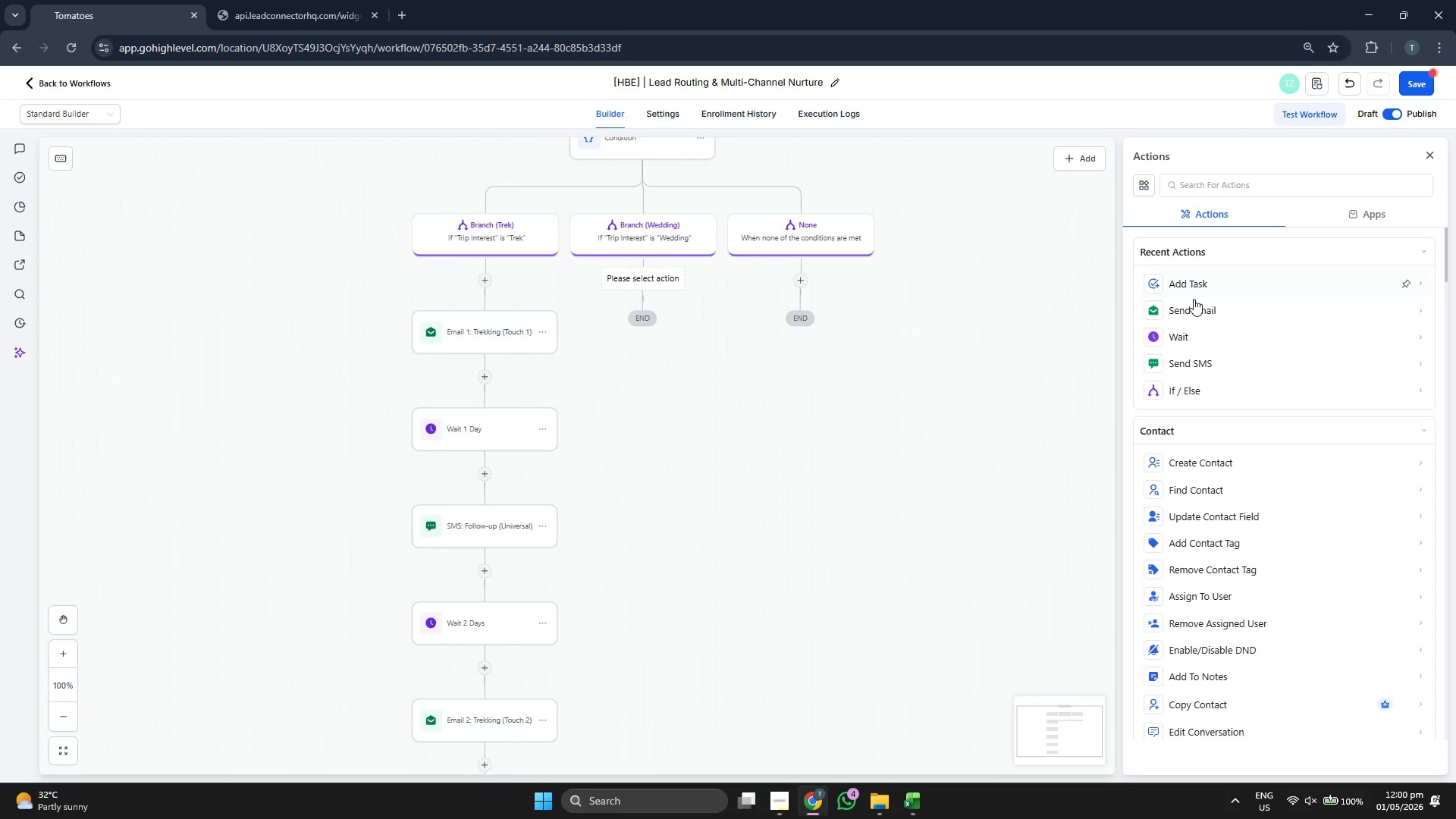 
left_click([1220, 312])
 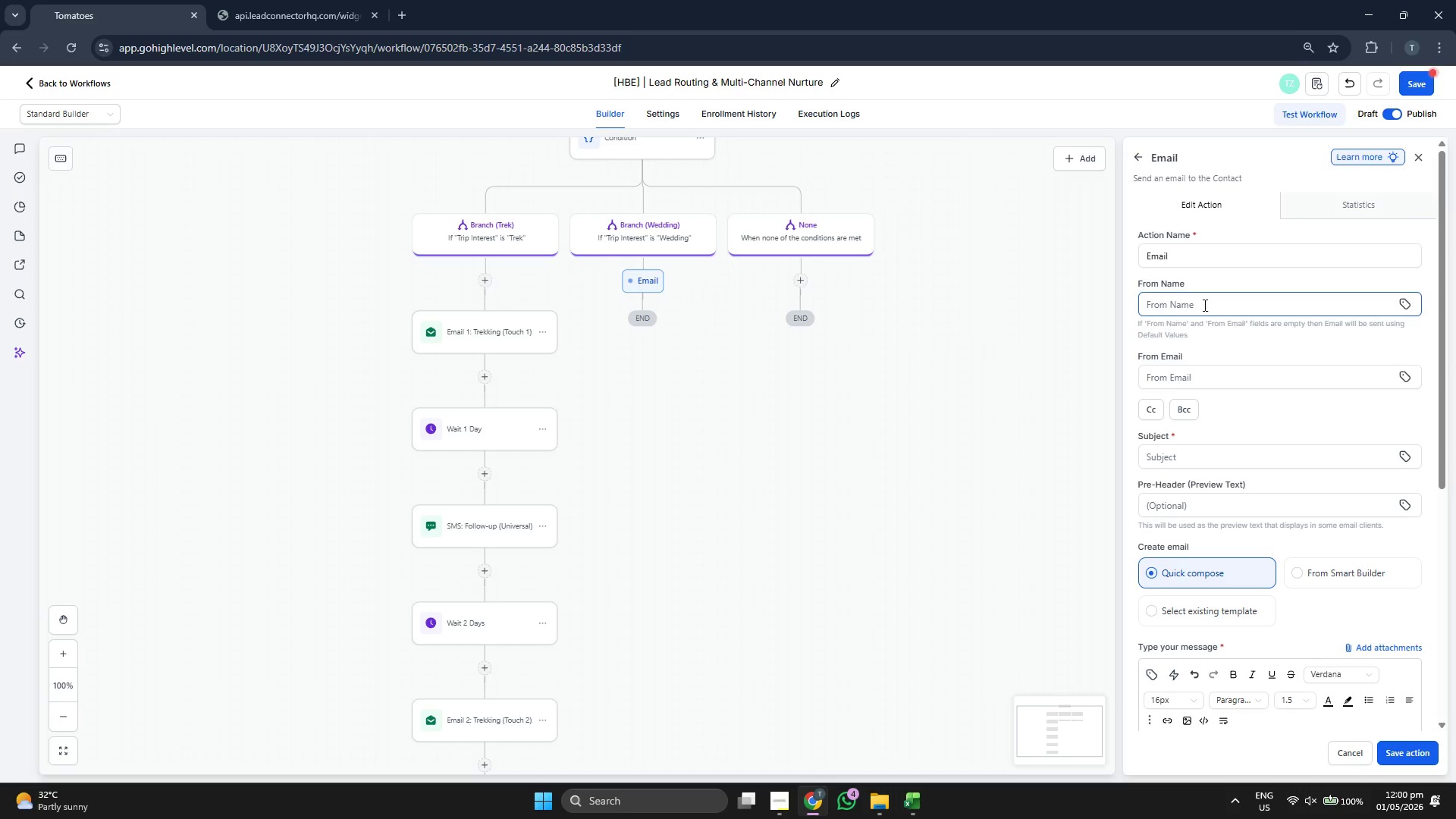 
left_click([1215, 262])
 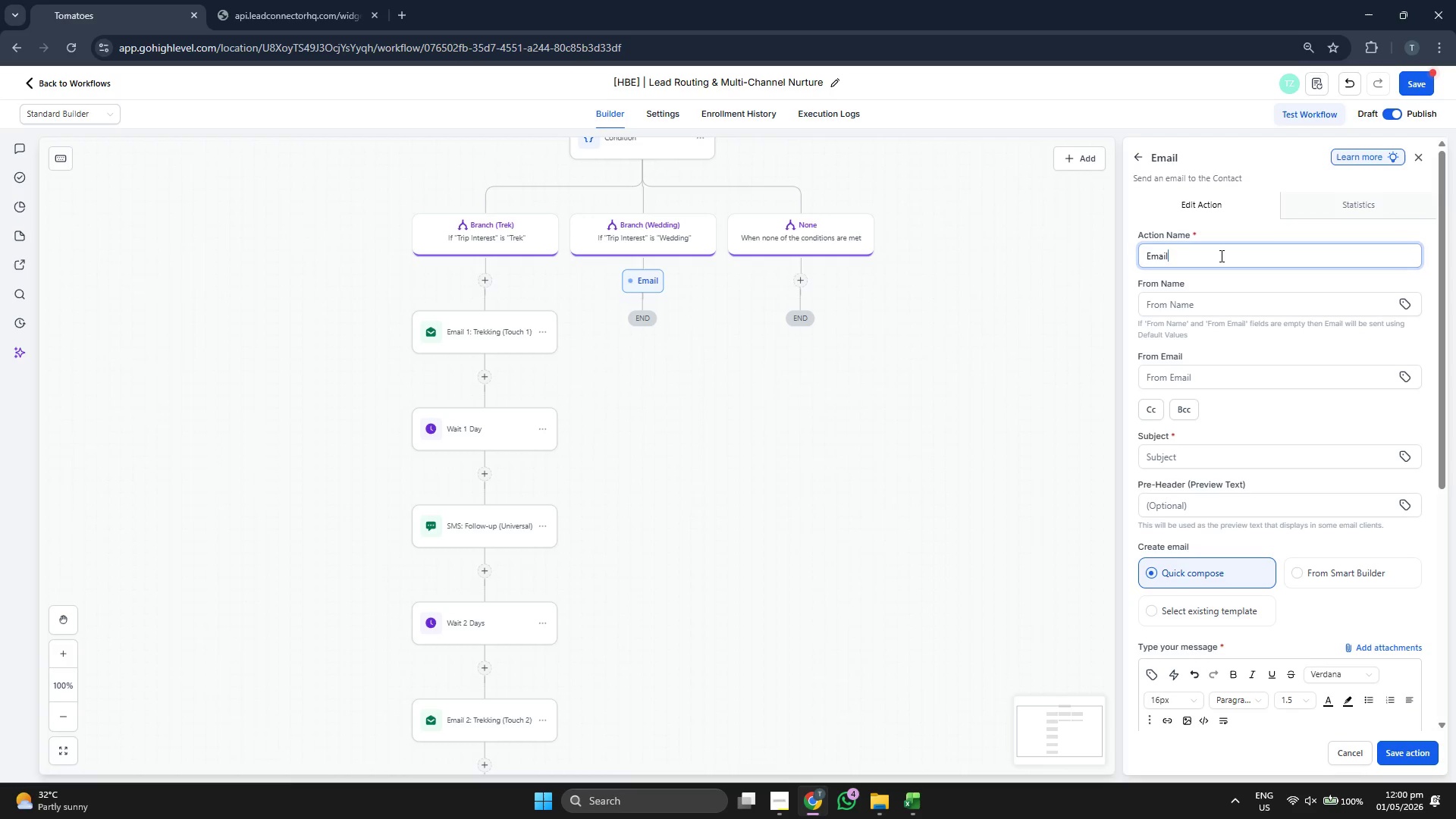 
key(Space)
 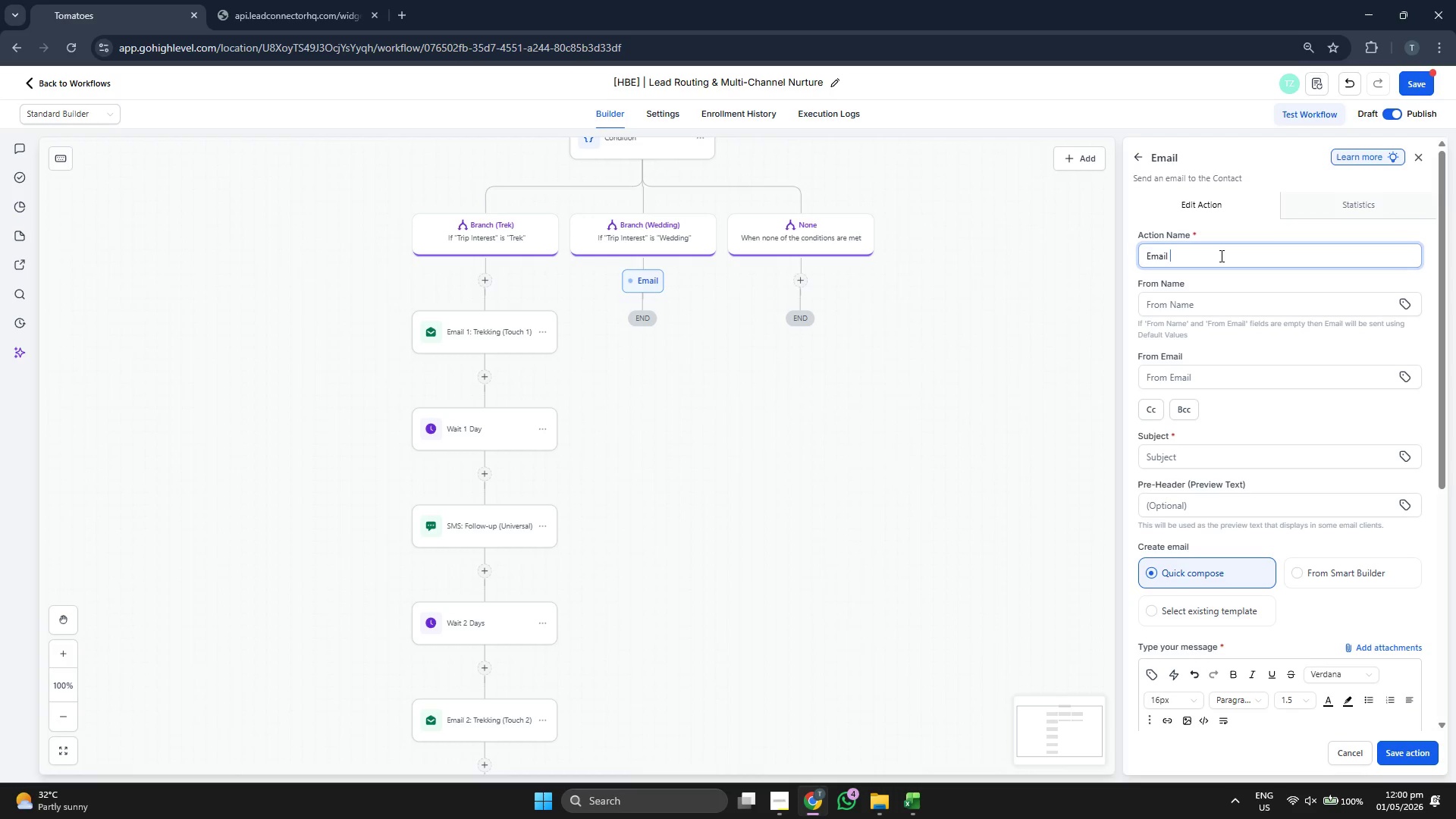 
key(1)
 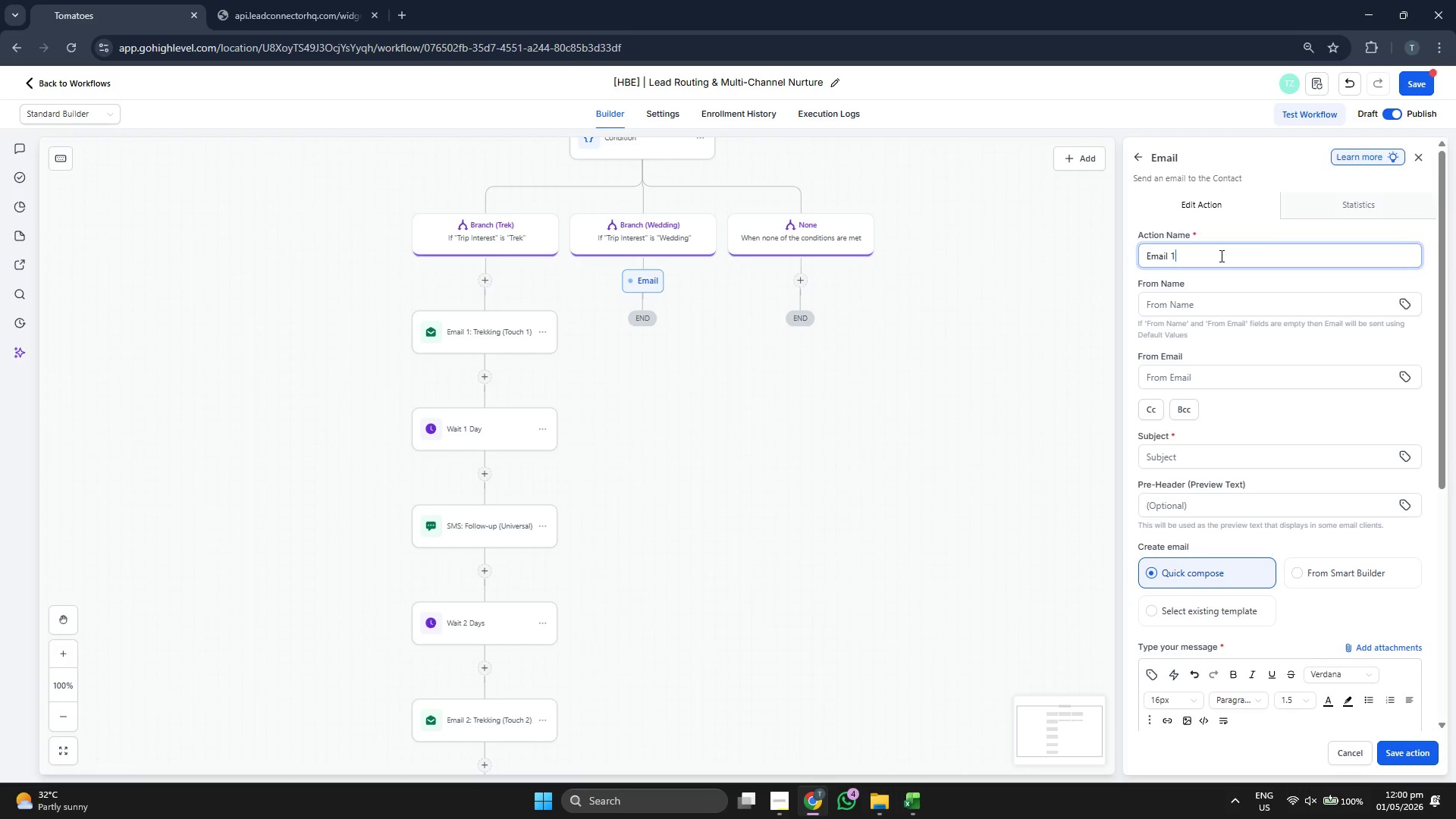 
key(Shift+Semicolon)
 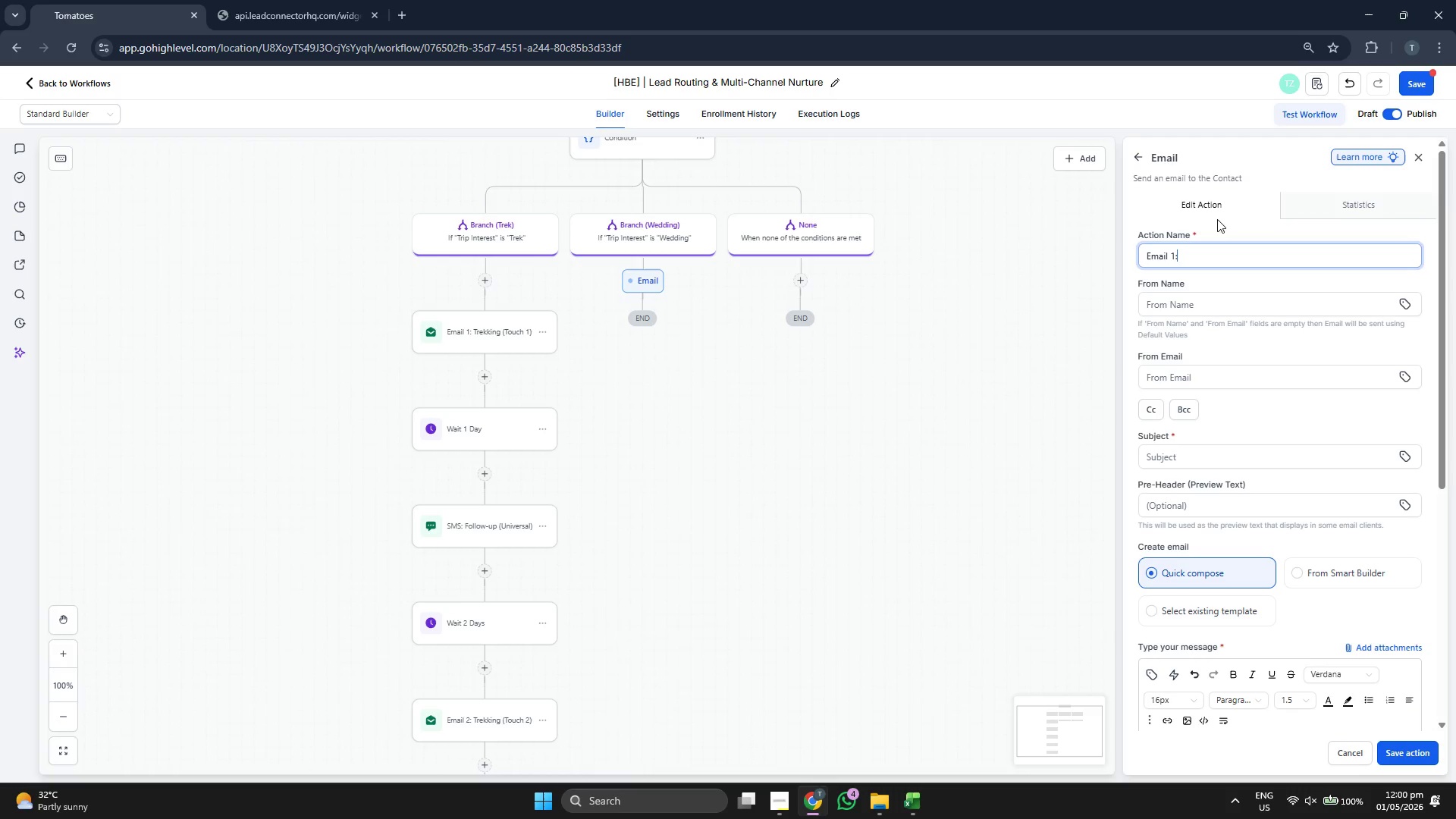 
scroll: coordinate [844, 461], scroll_direction: down, amount: 3.0
 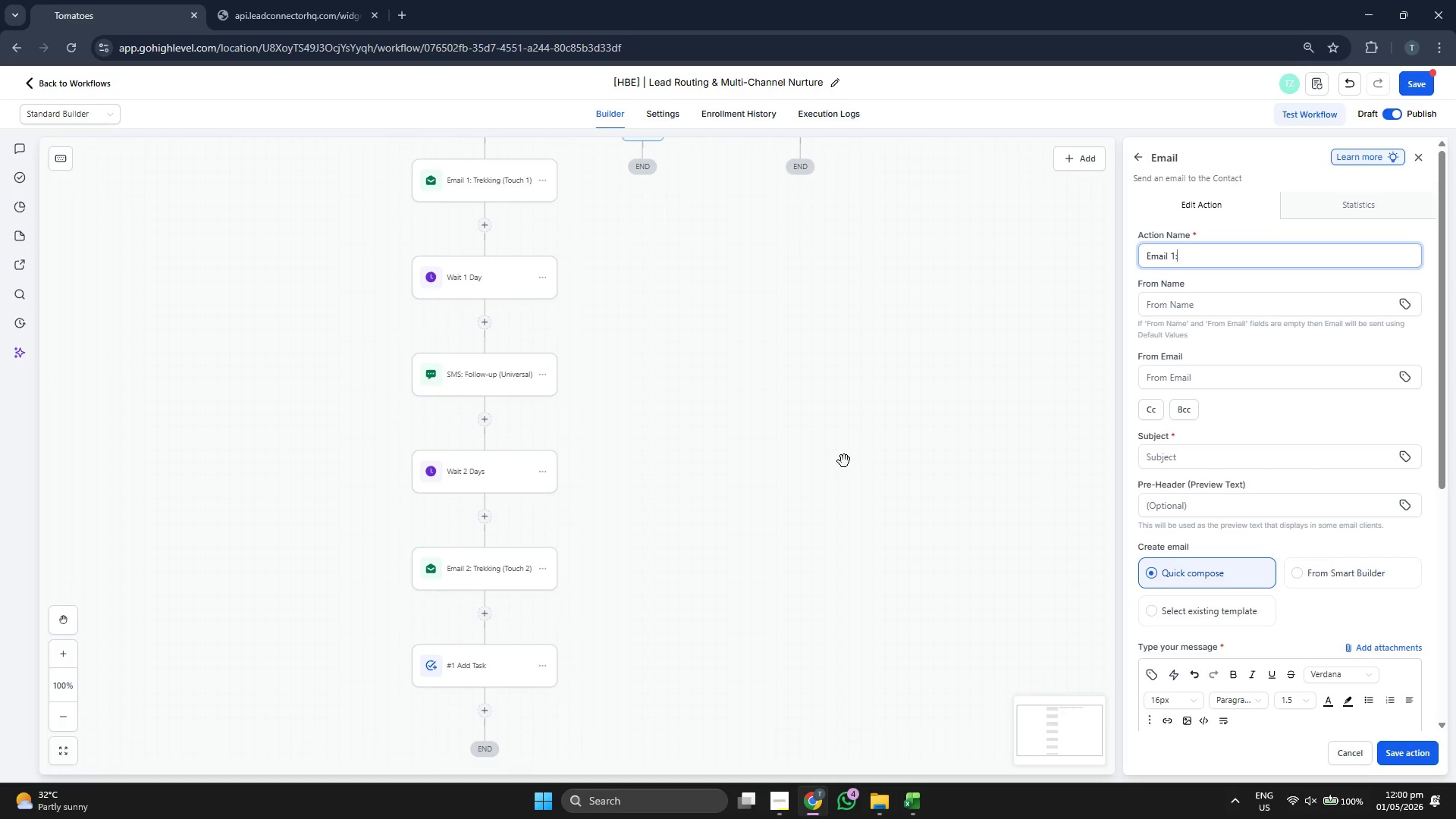 
scroll: coordinate [836, 463], scroll_direction: up, amount: 3.0
 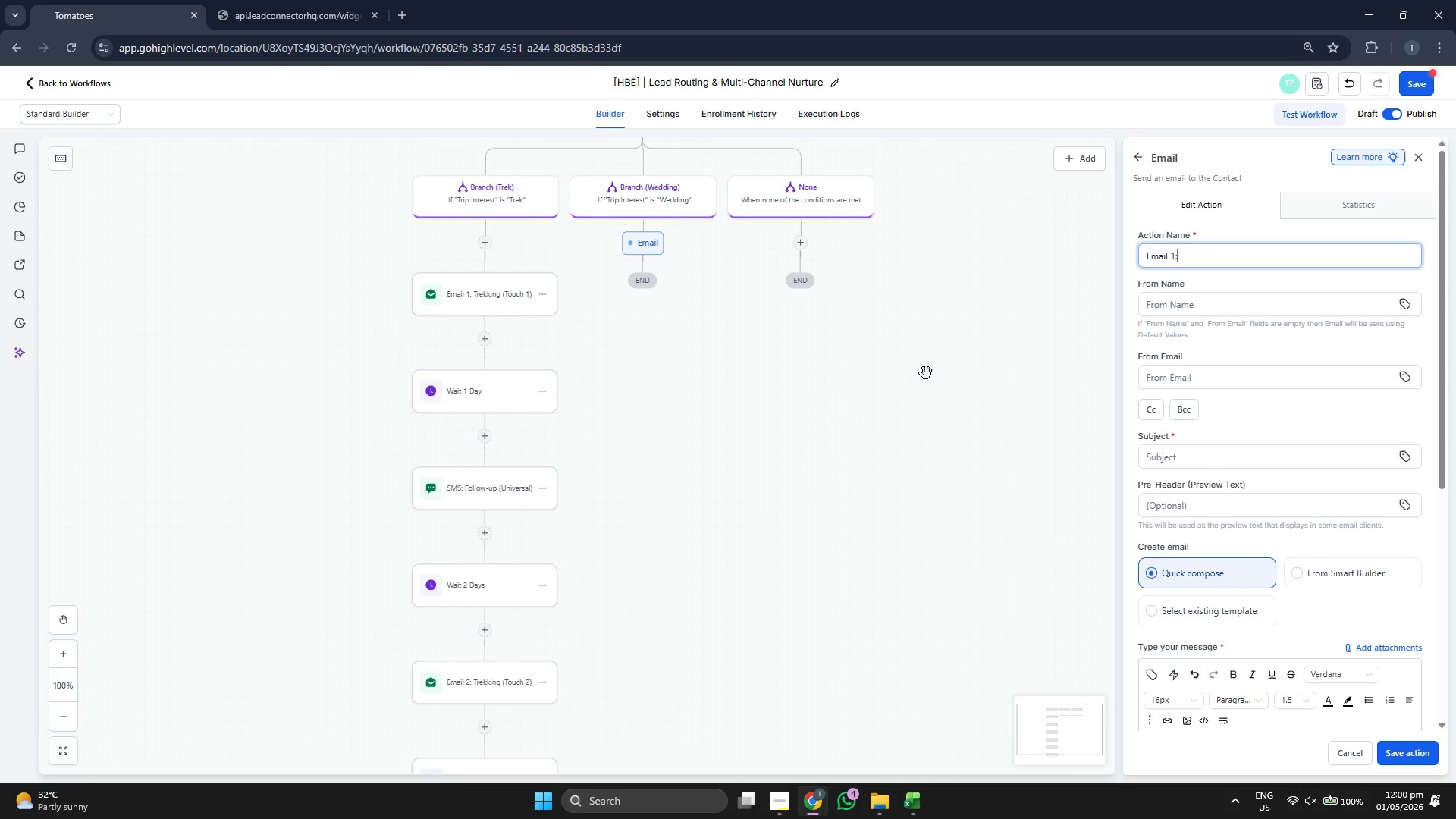 
type( T)
key(Backspace)
type(EWE)
key(Backspace)
type(eddi)
key(Backspace)
key(Backspace)
key(Backspace)
key(Backspace)
key(Backspace)
type(edding (Touch 1))
 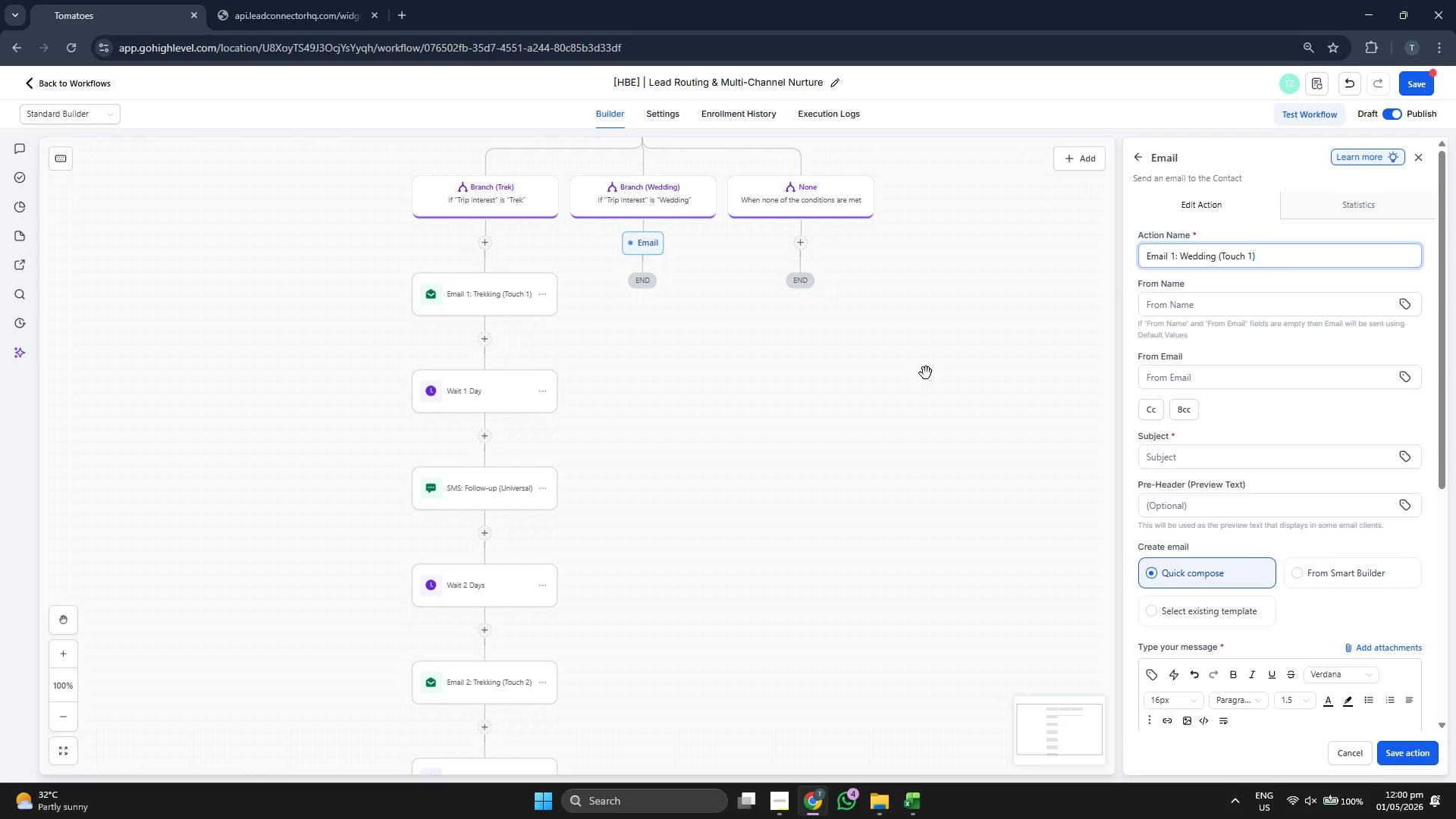 
left_click([1199, 451])
 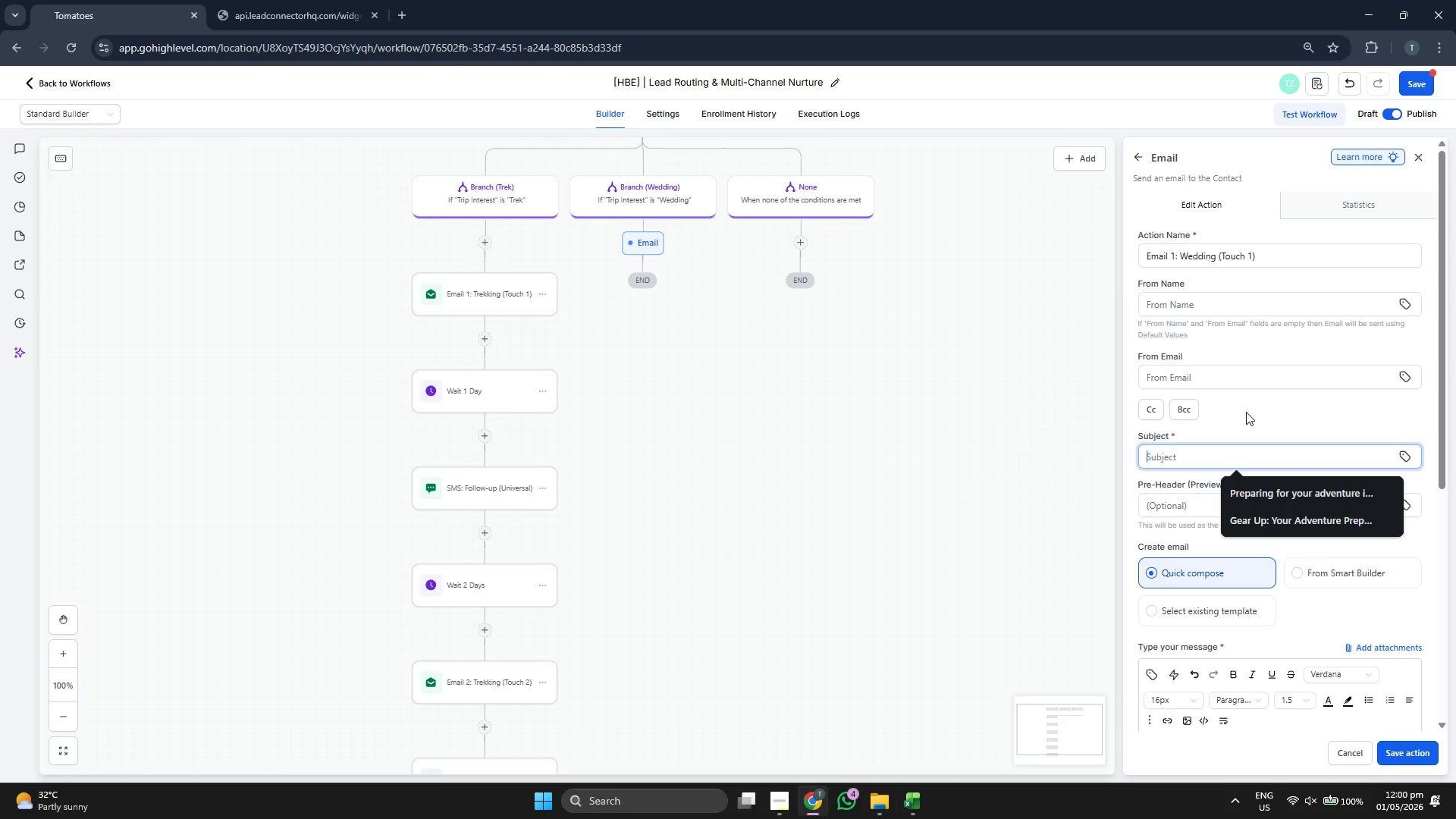 
type(Your dream wedding in )
 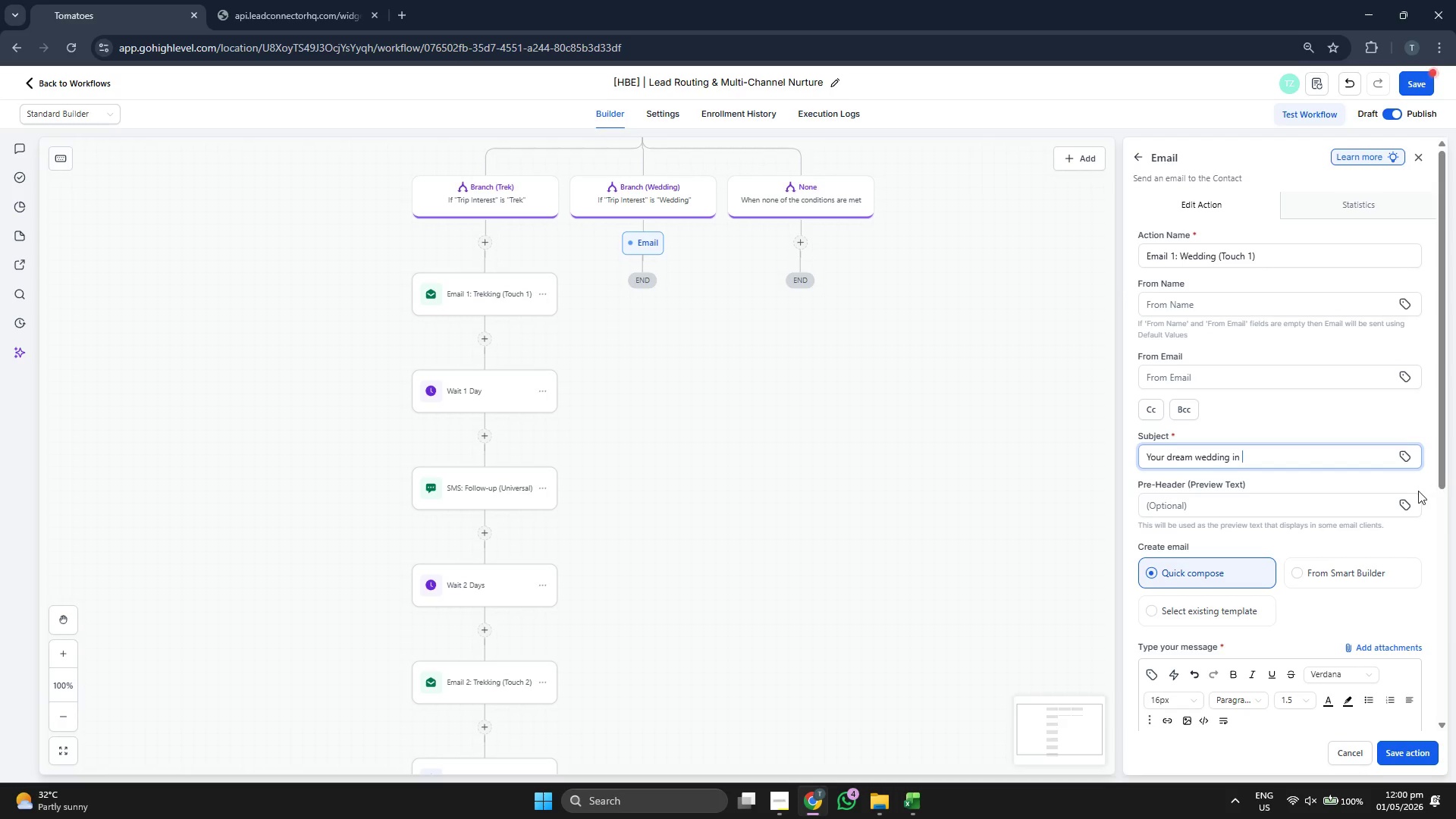 
left_click([1408, 461])
 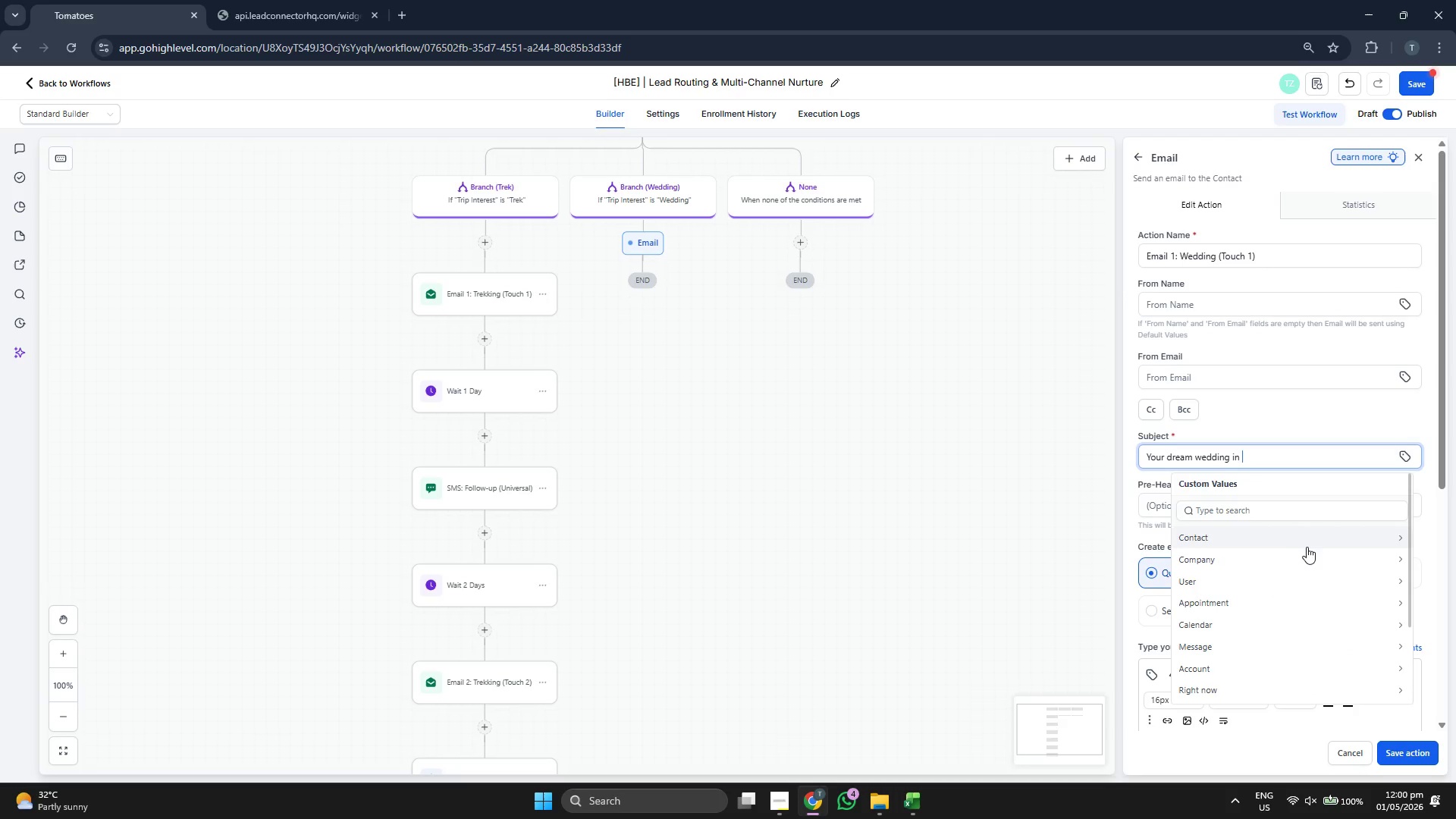 
left_click([1302, 541])
 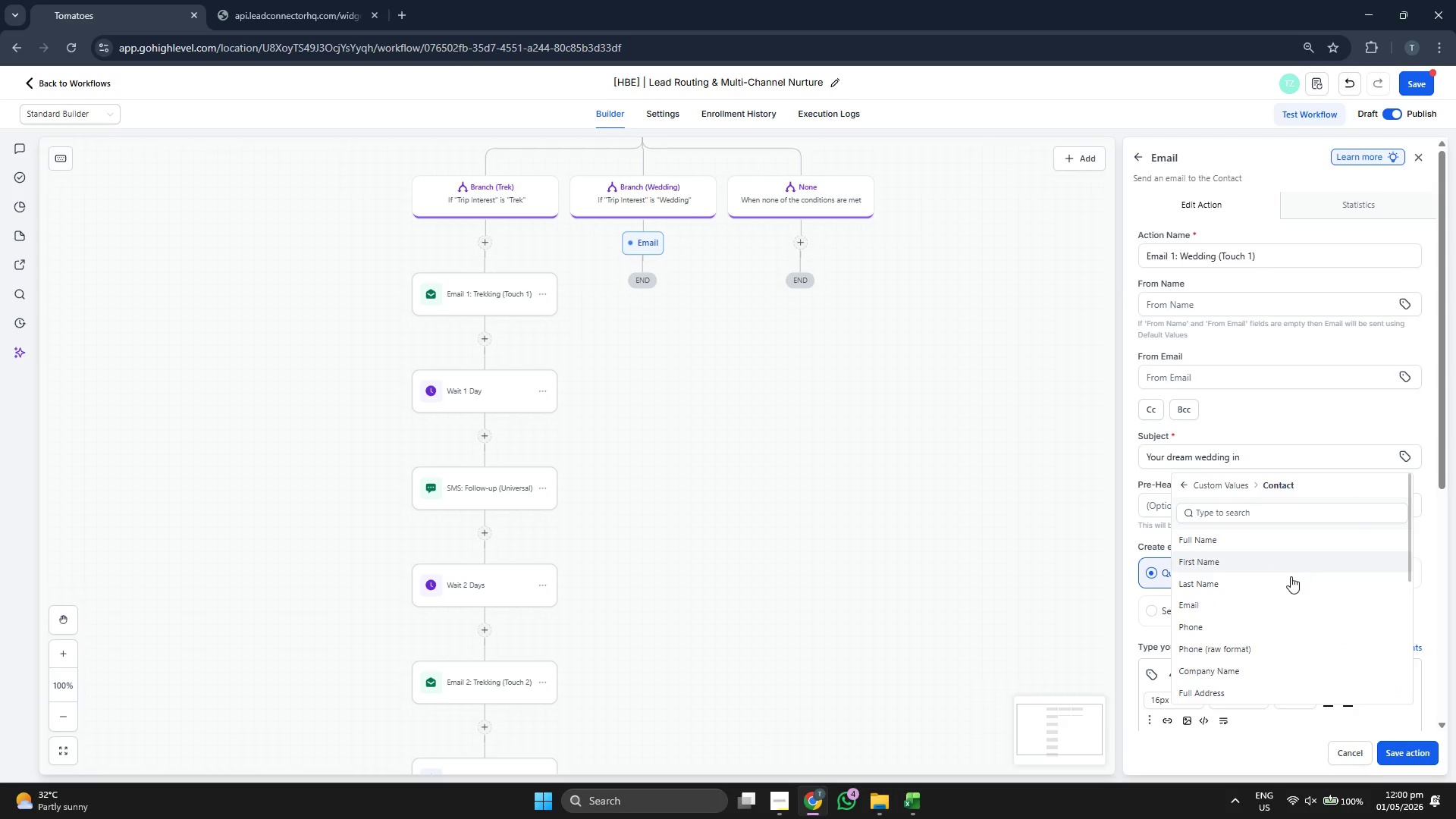 
scroll: coordinate [1292, 606], scroll_direction: down, amount: 13.0
 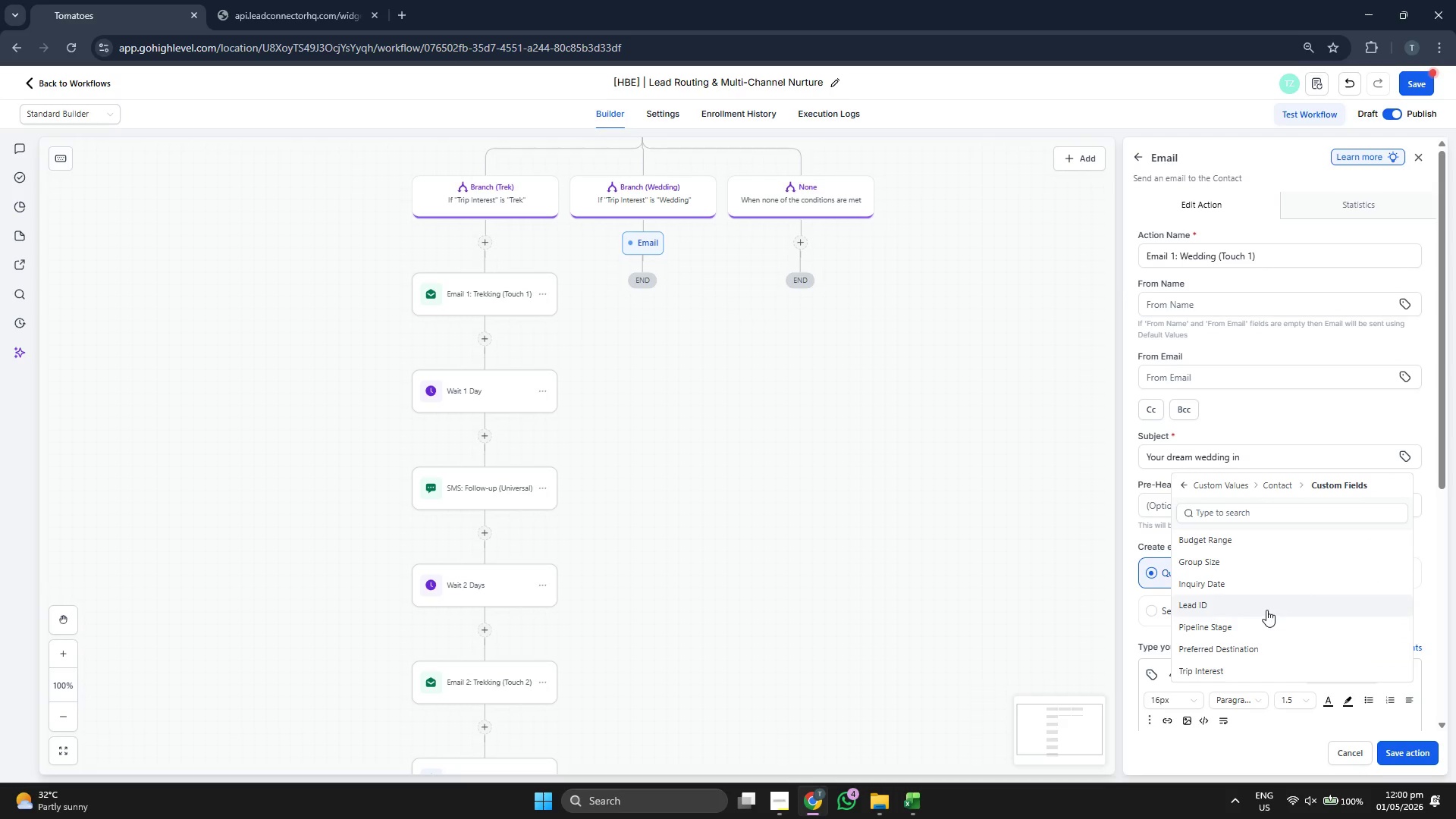 
left_click([1265, 644])
 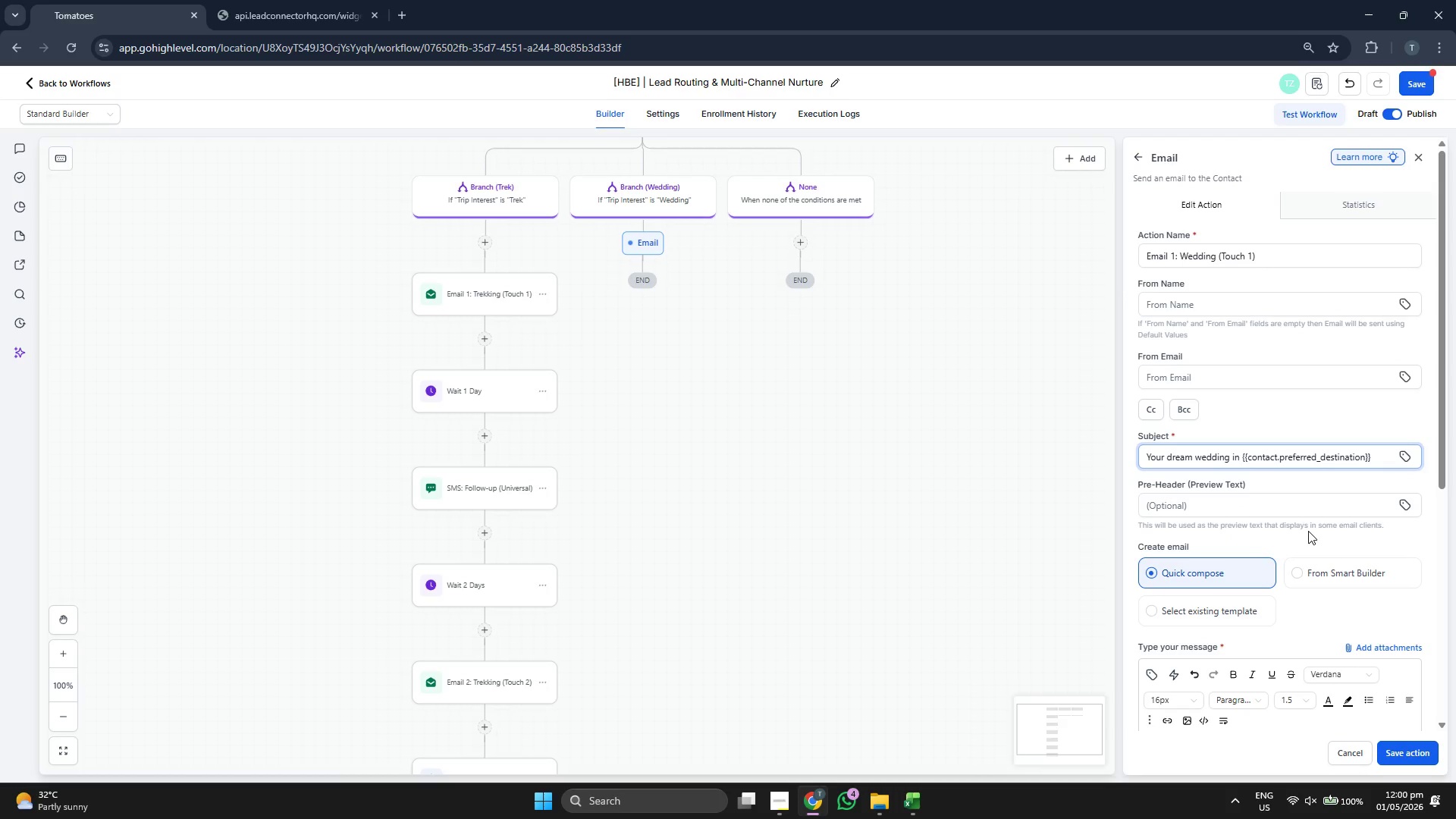 
scroll: coordinate [1308, 531], scroll_direction: down, amount: 2.0
 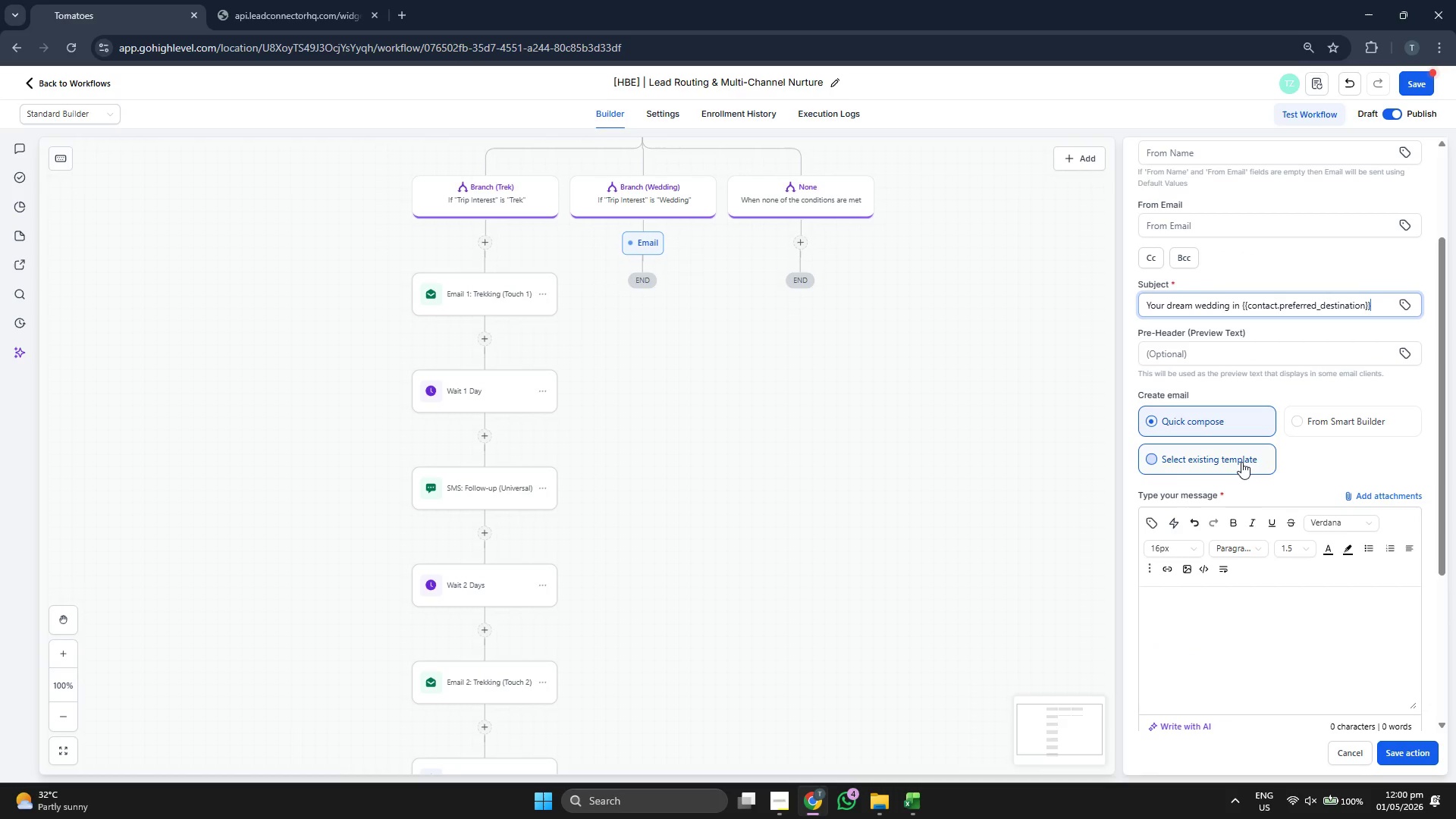 
scroll: coordinate [1311, 491], scroll_direction: up, amount: 2.0
 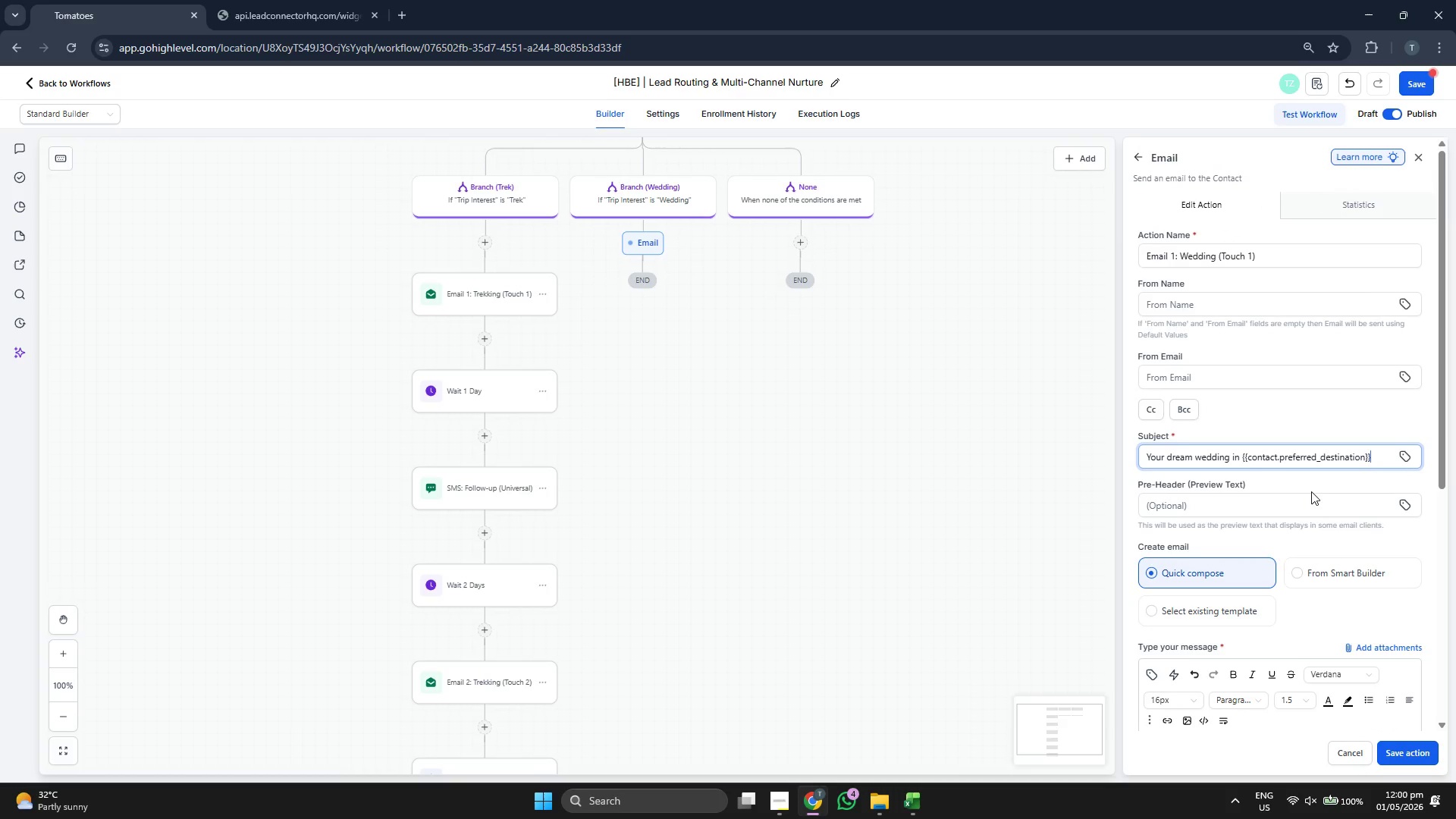 
scroll: coordinate [1311, 493], scroll_direction: down, amount: 4.0
 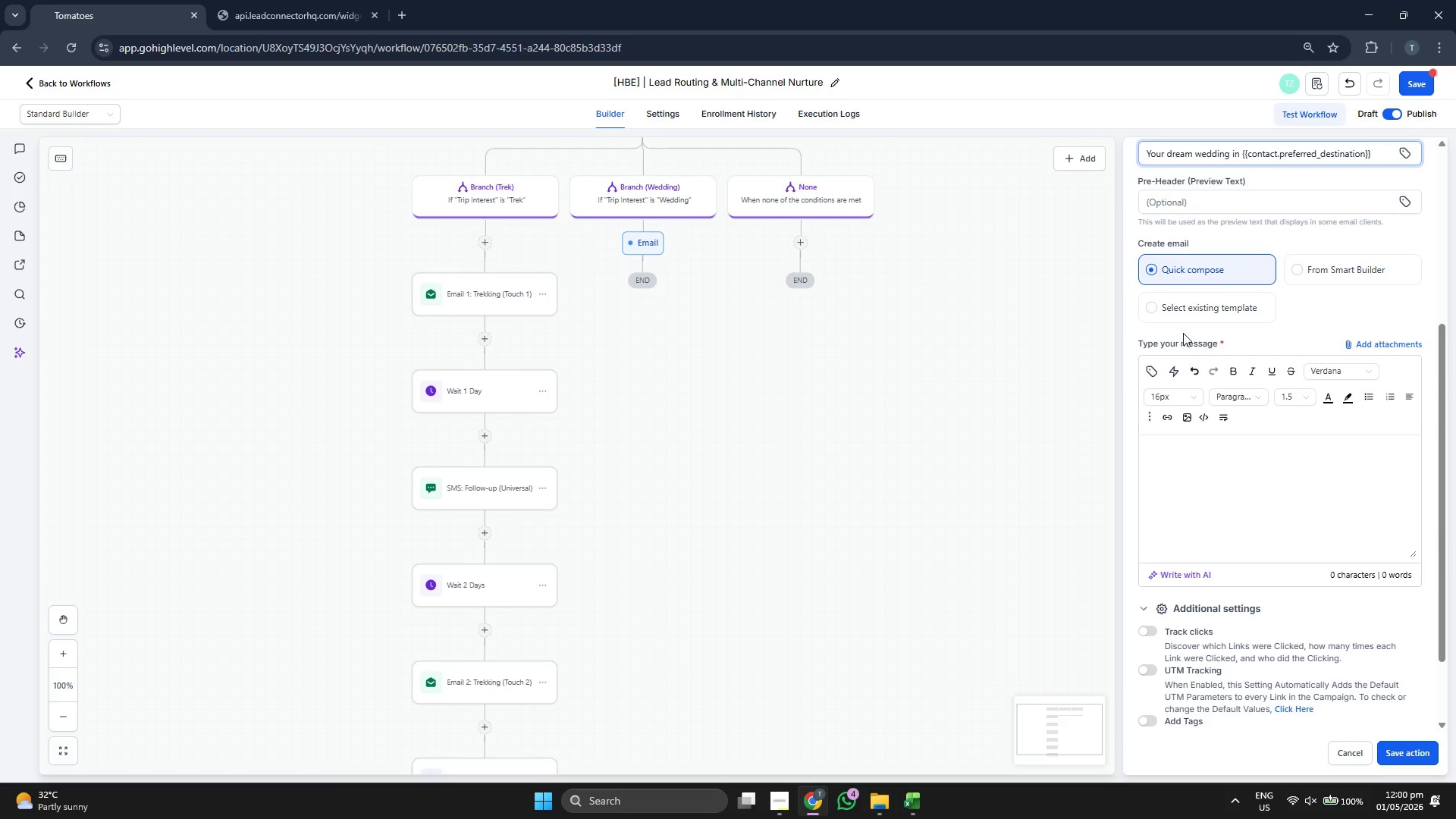 
left_click([1196, 305])
 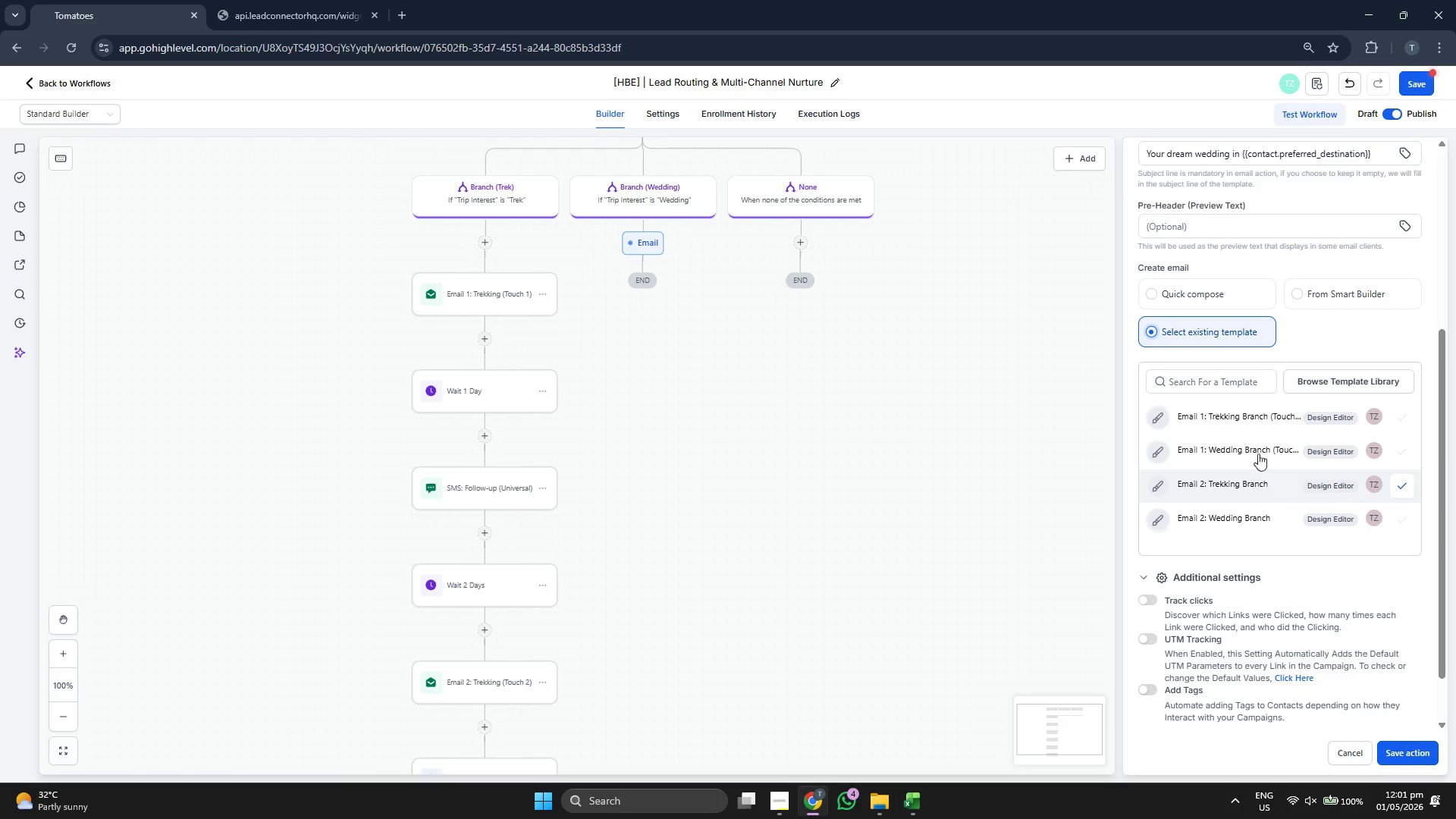 
left_click([1255, 447])
 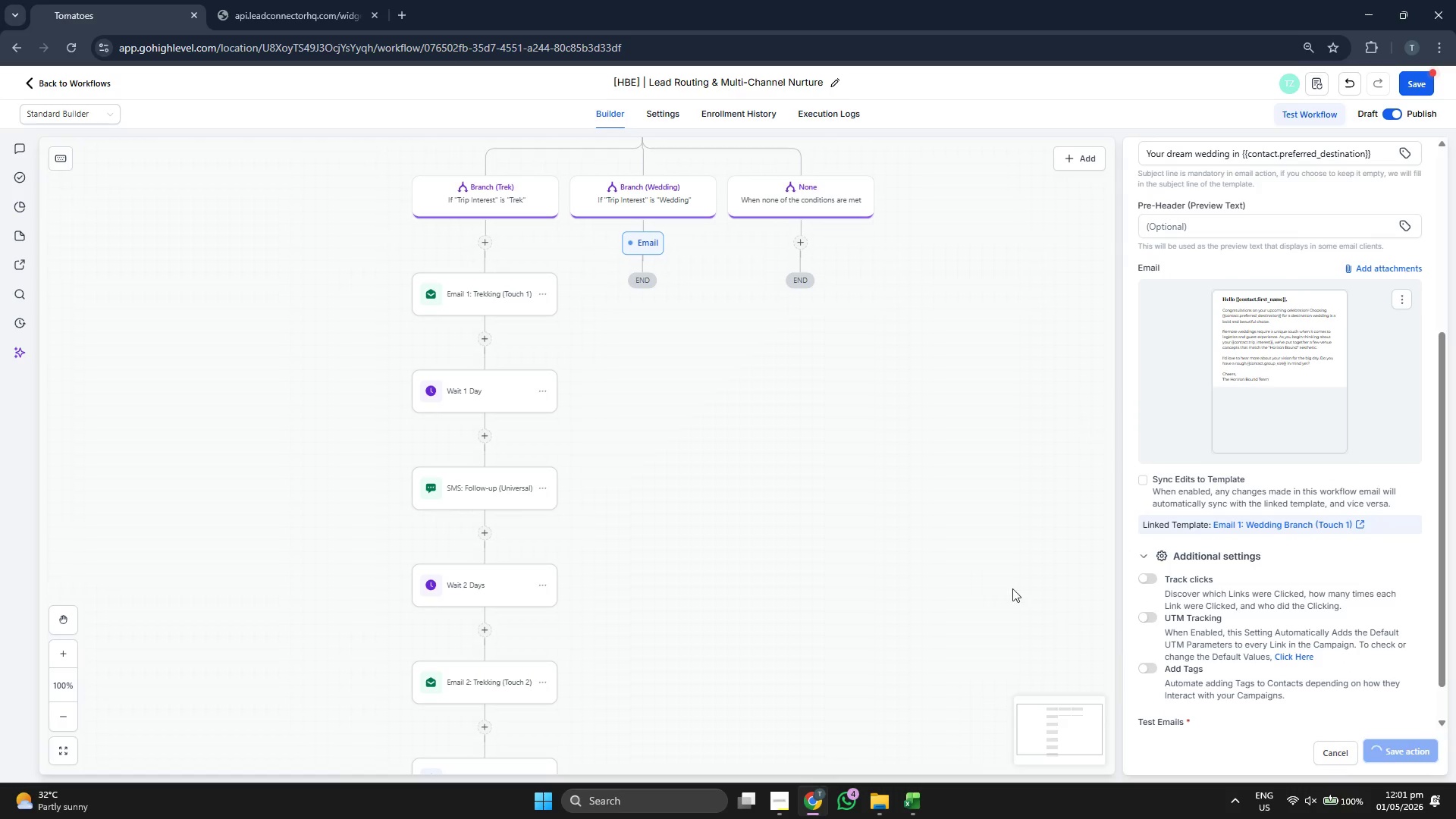 
left_click_drag(start_coordinate=[957, 541], to_coordinate=[948, 494])
 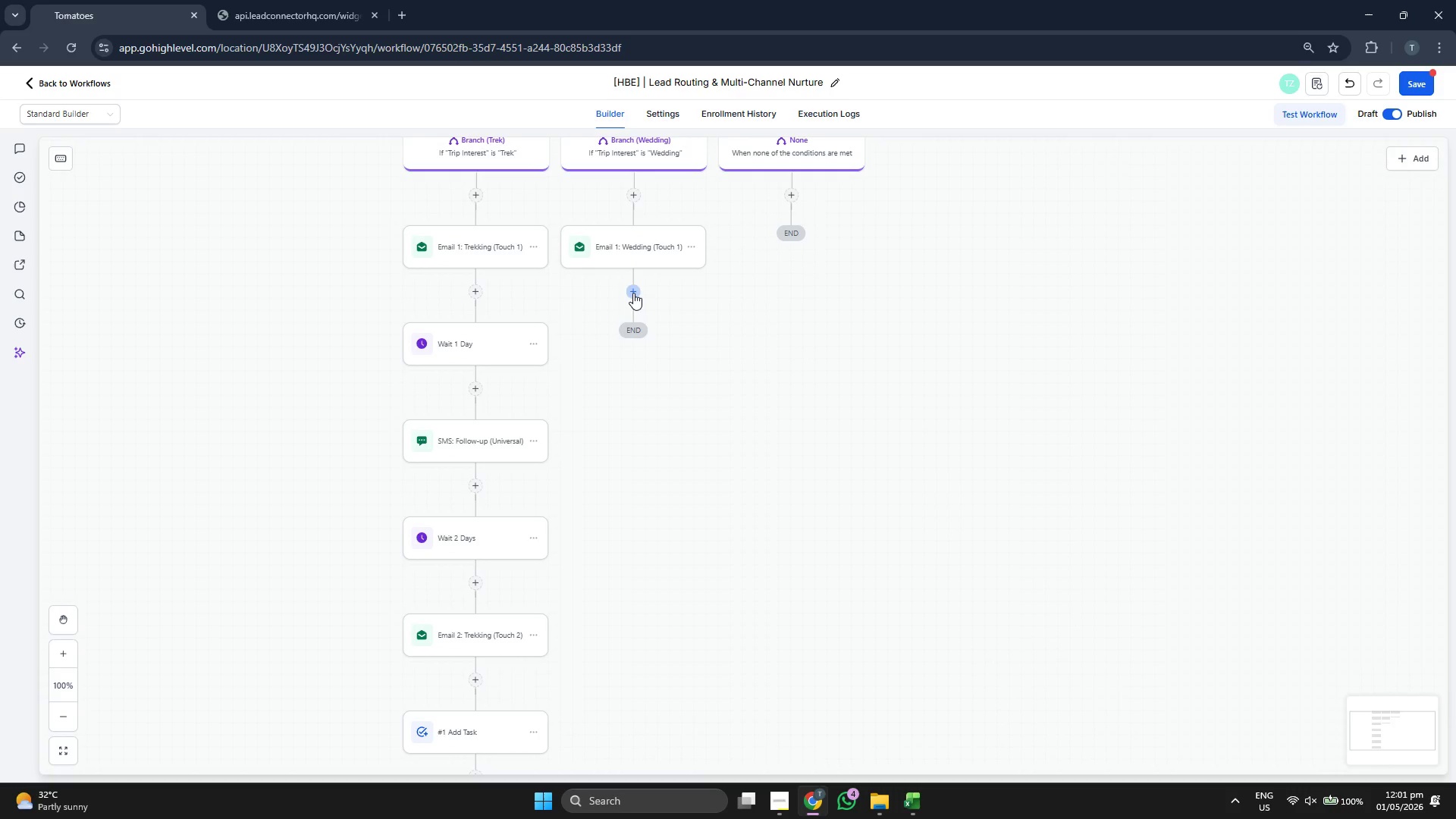 
left_click([633, 293])
 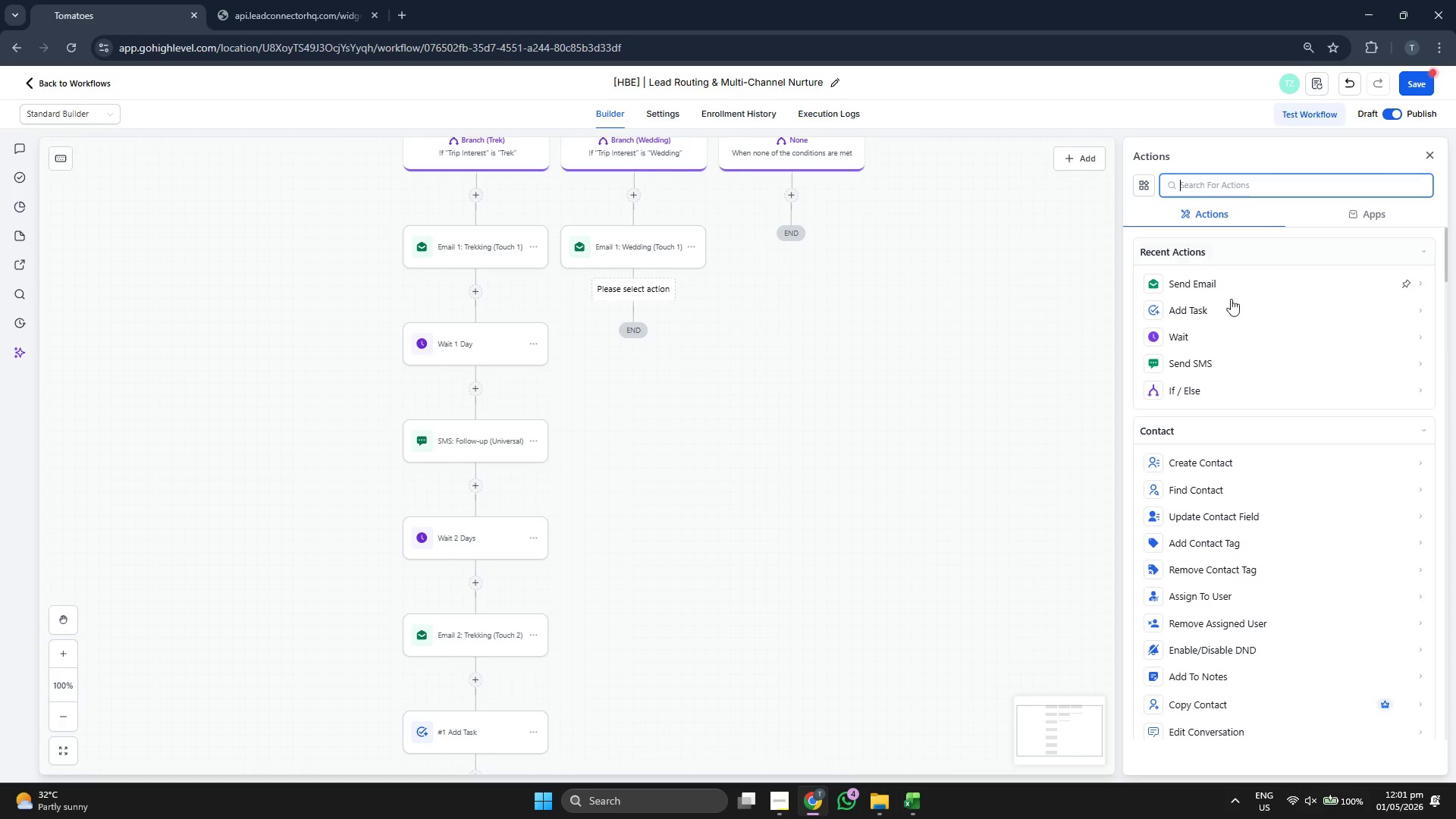 
left_click([1219, 331])
 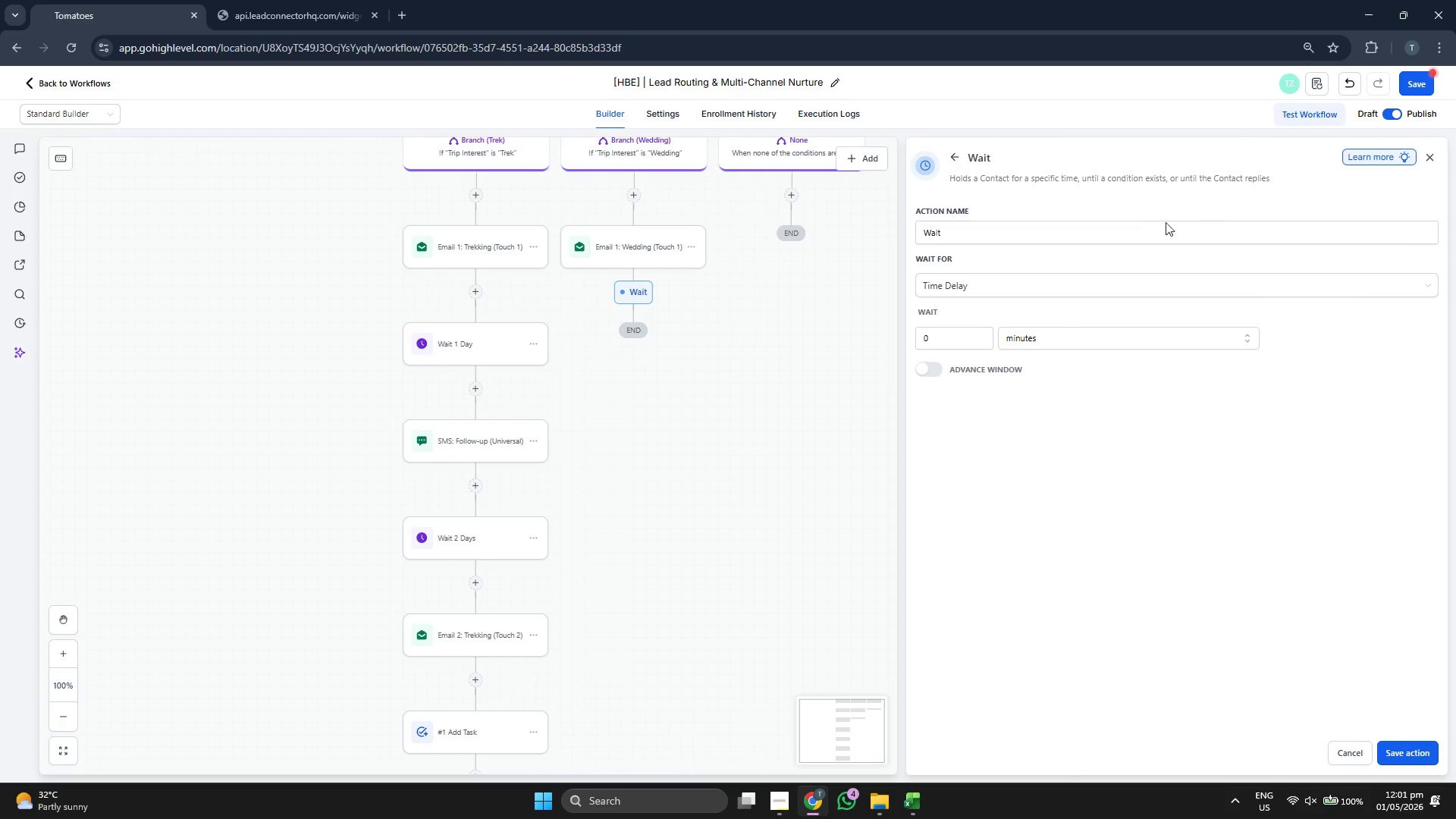 
left_click([1138, 232])
 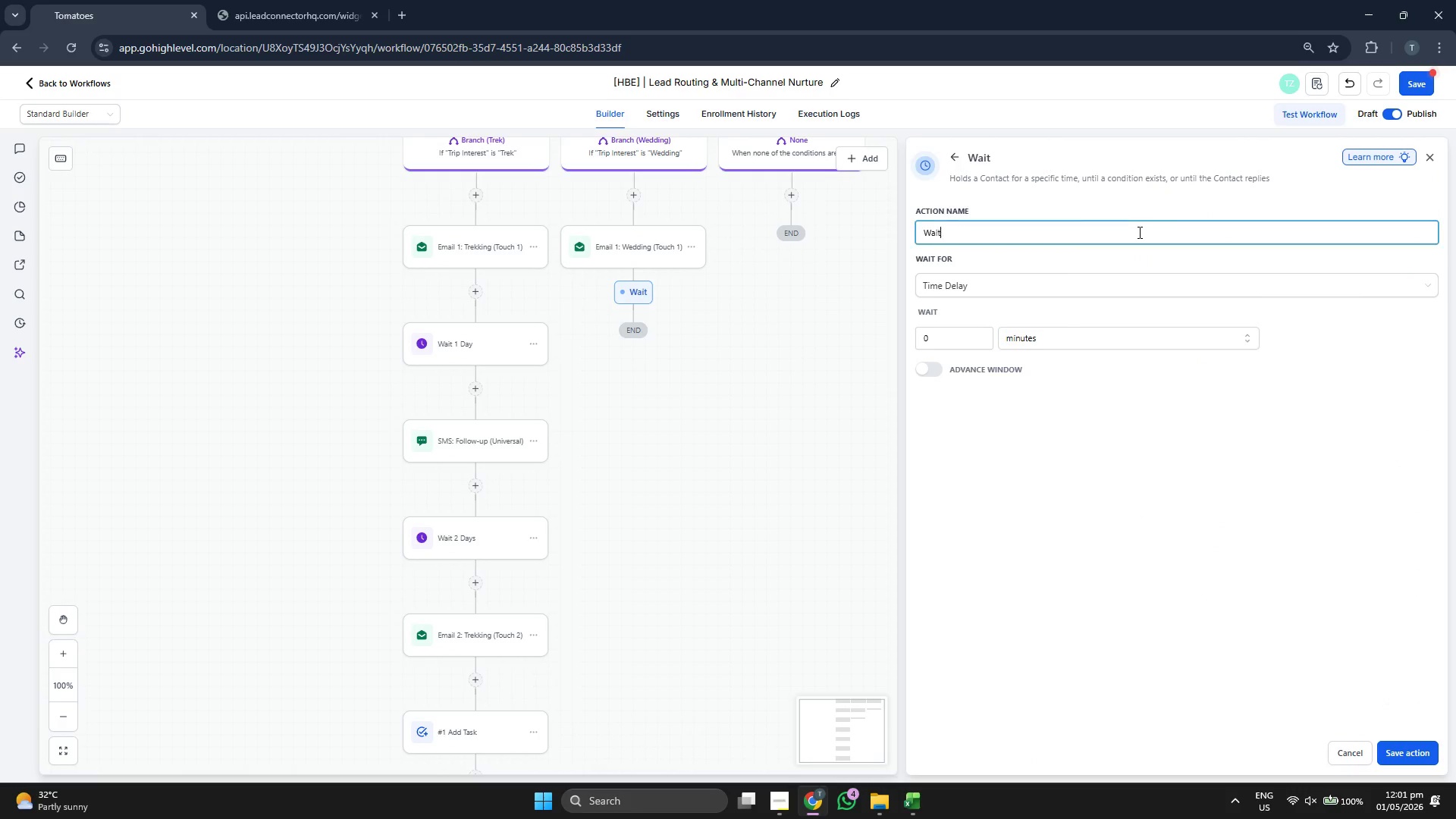 
type( 1 Day)
 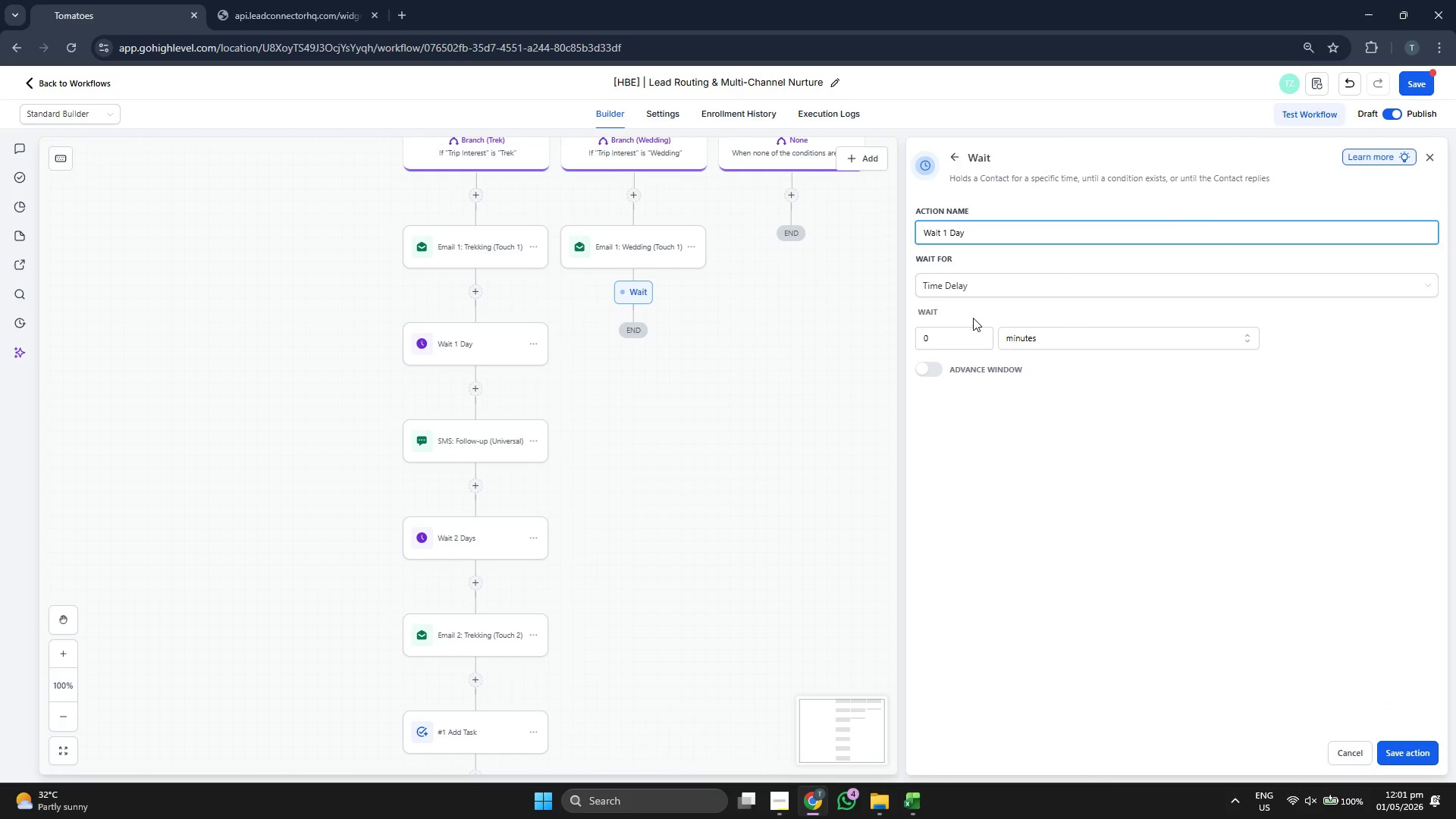 
left_click([944, 337])
 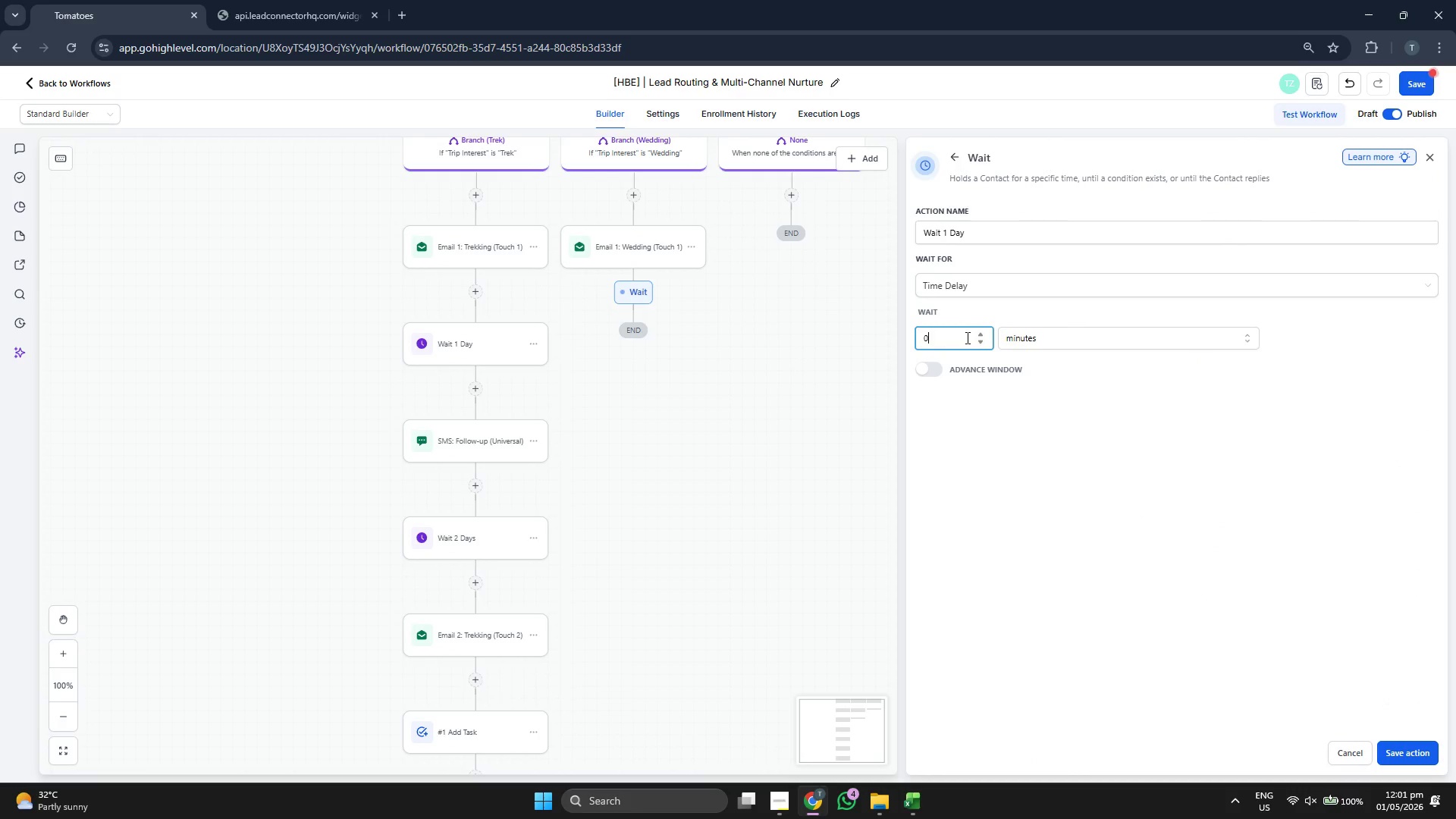 
type(12)
 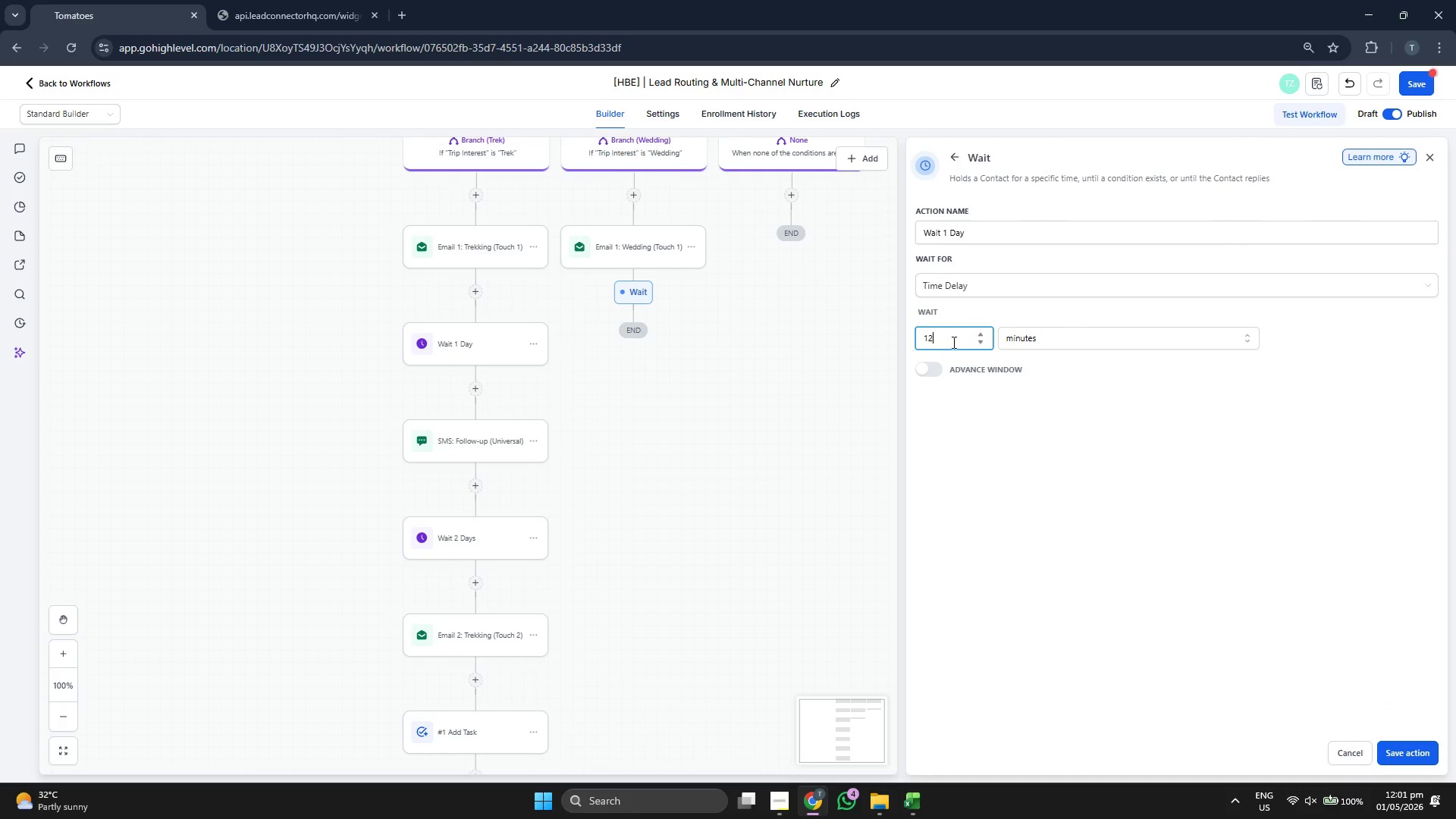 
left_click([952, 342])
 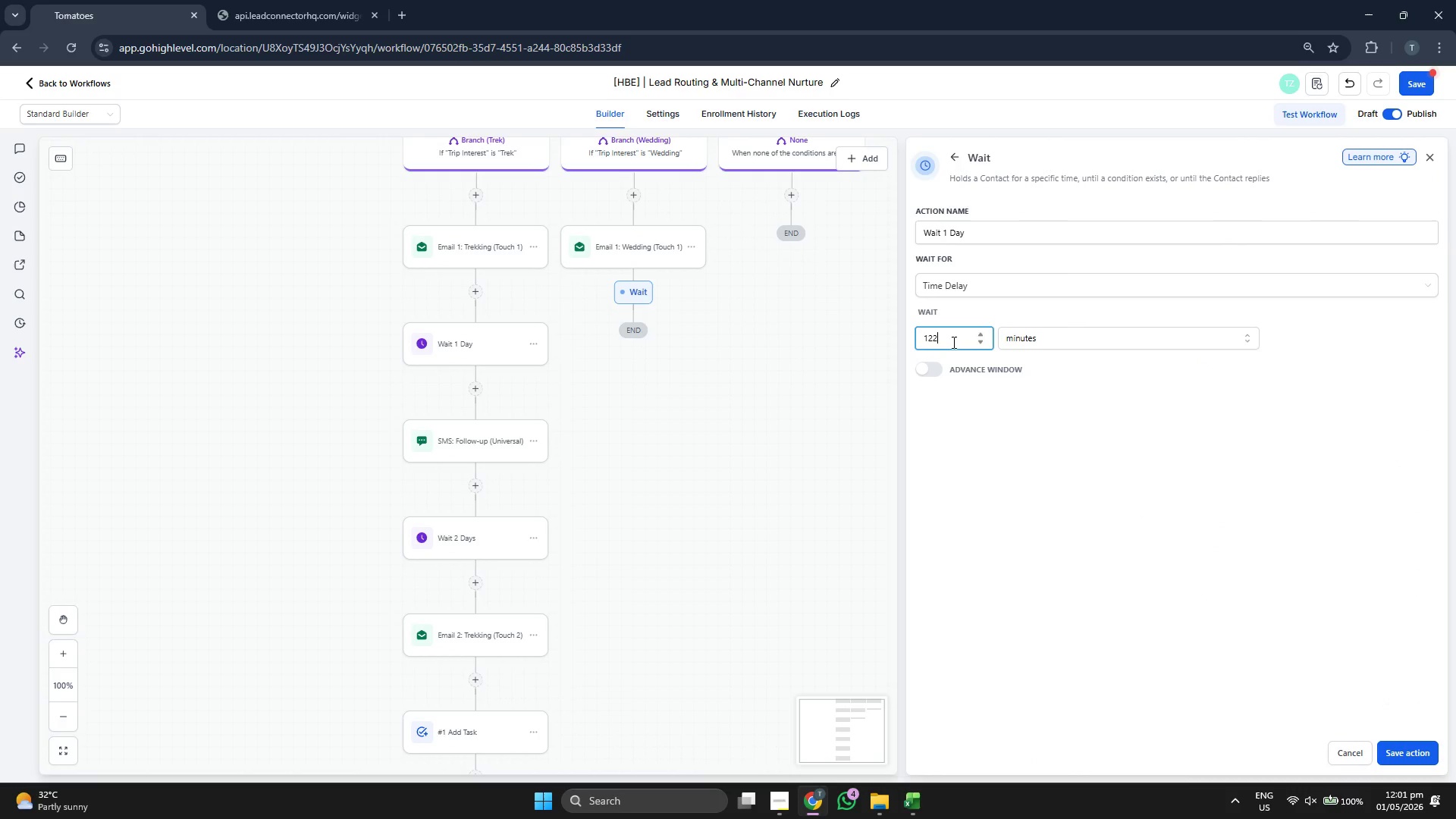 
type(23)
 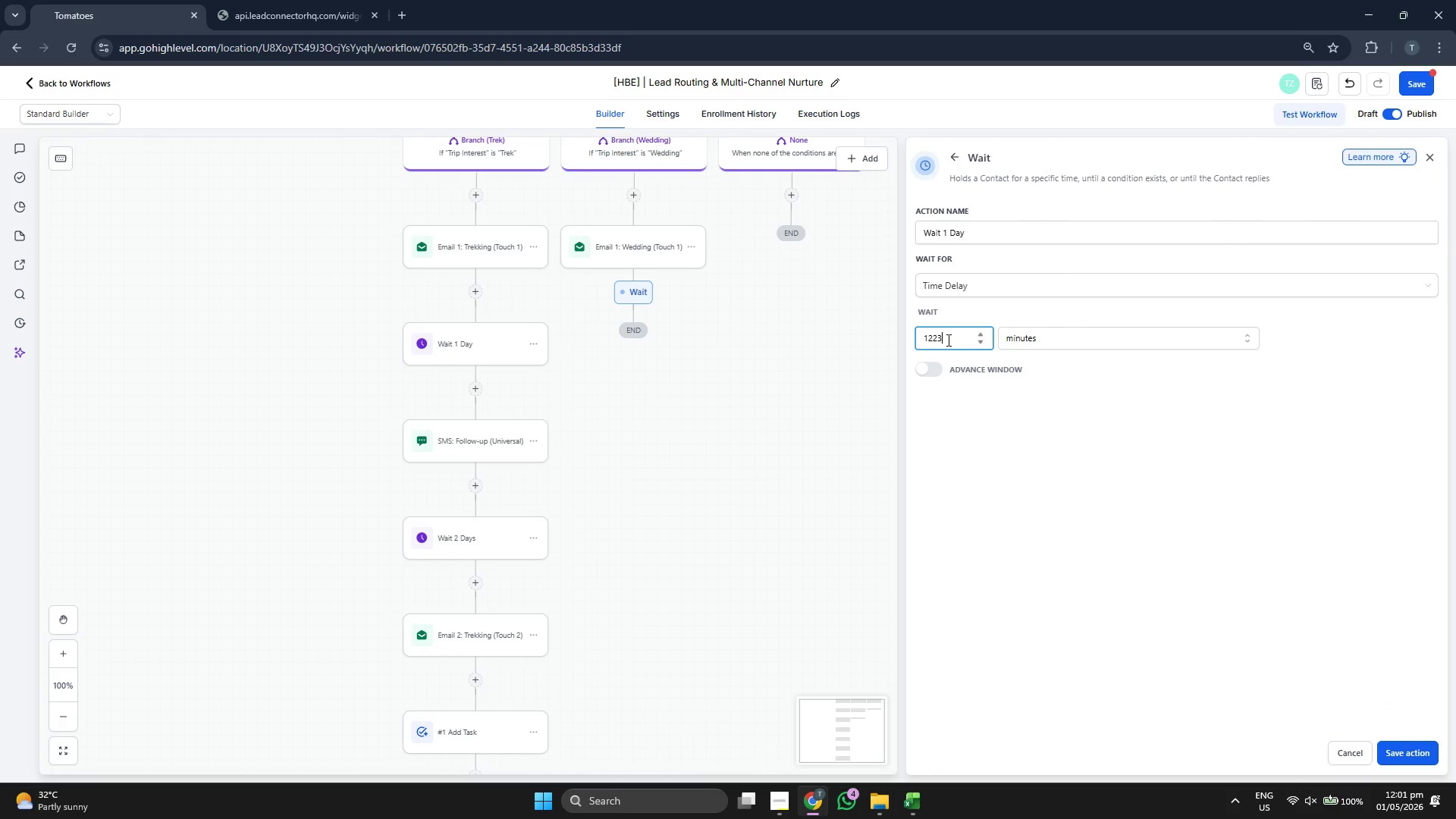 
double_click([947, 340])
 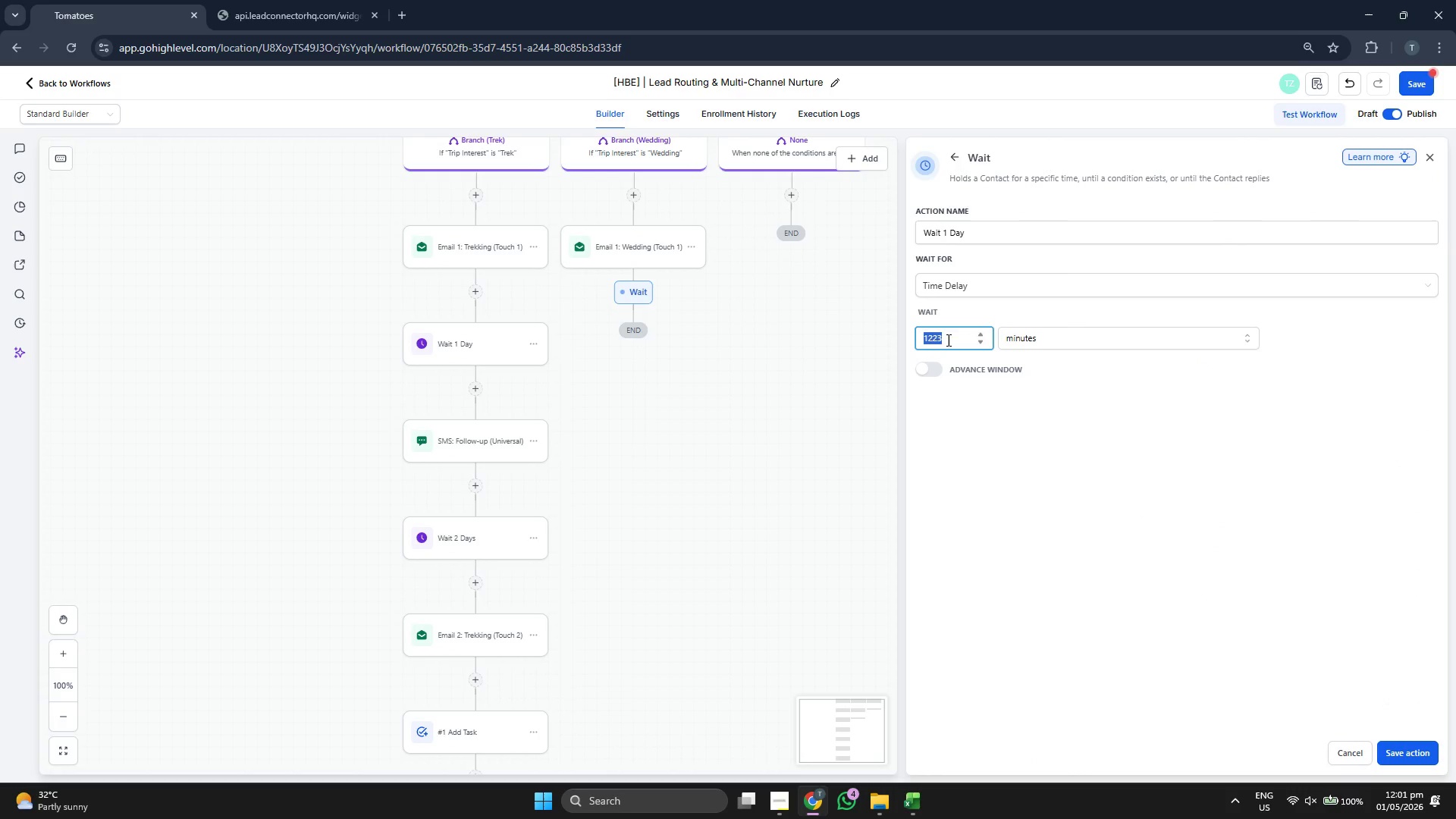 
triple_click([947, 340])
 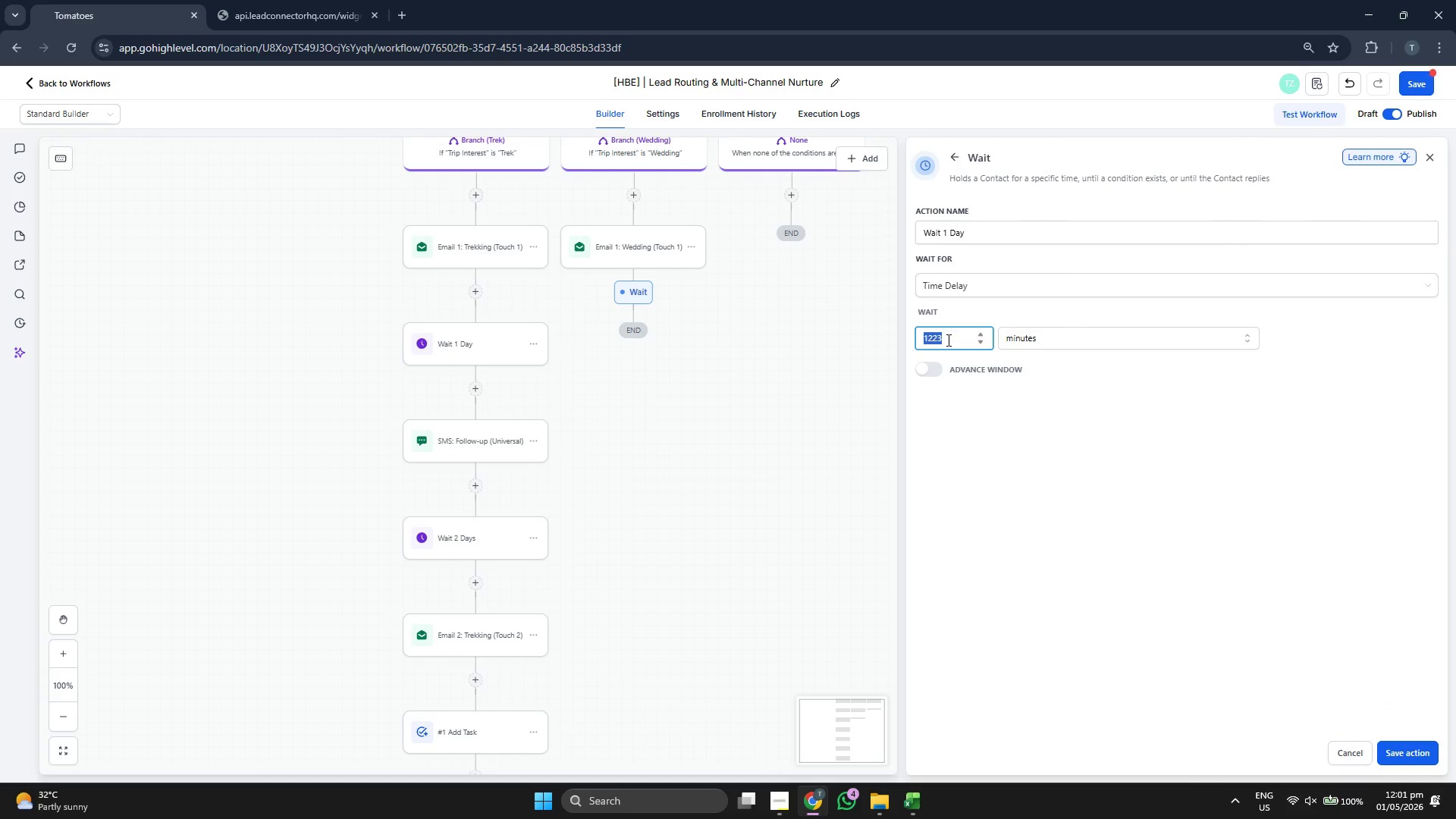 
key(2)
 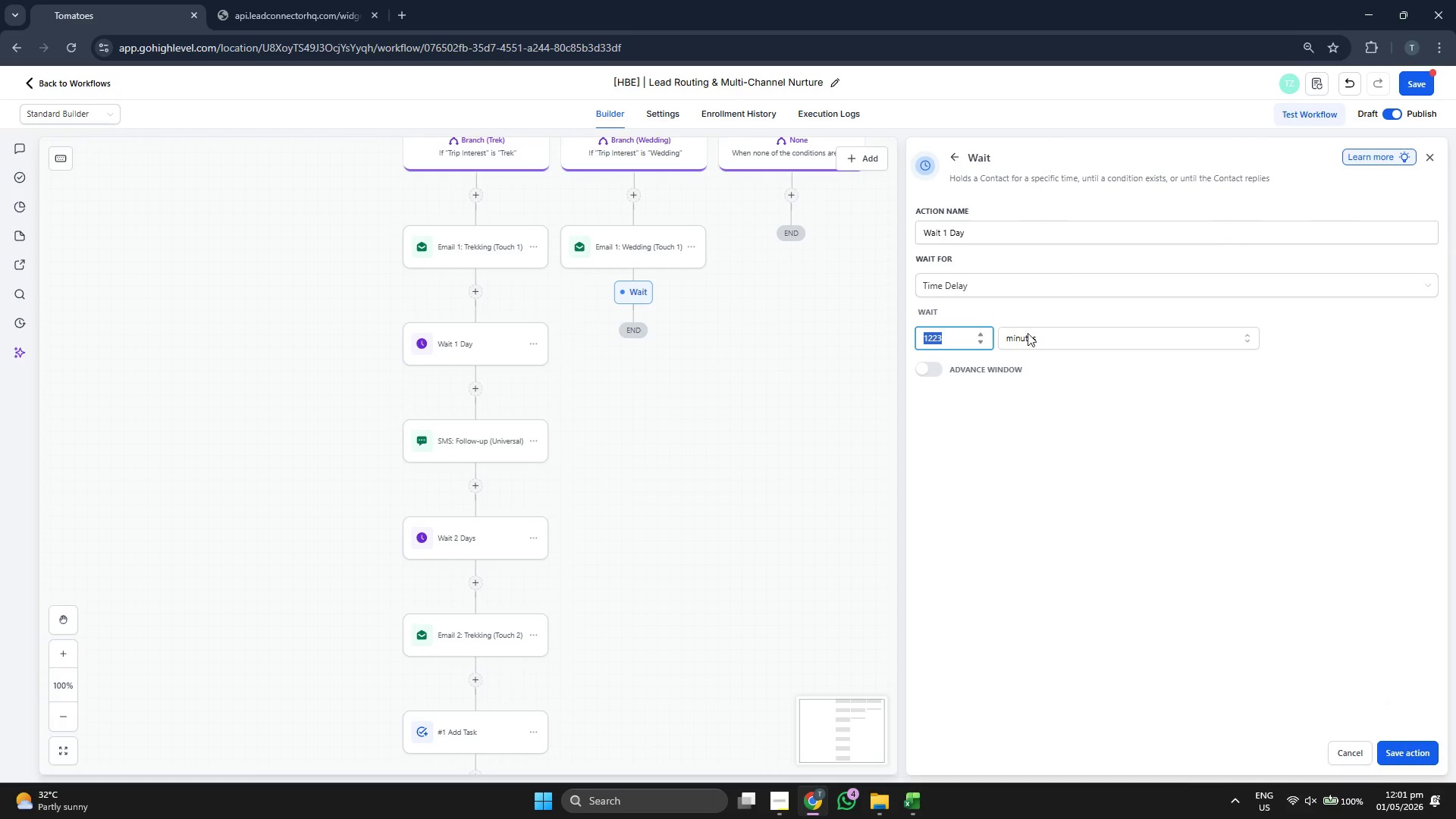 
key(4)
 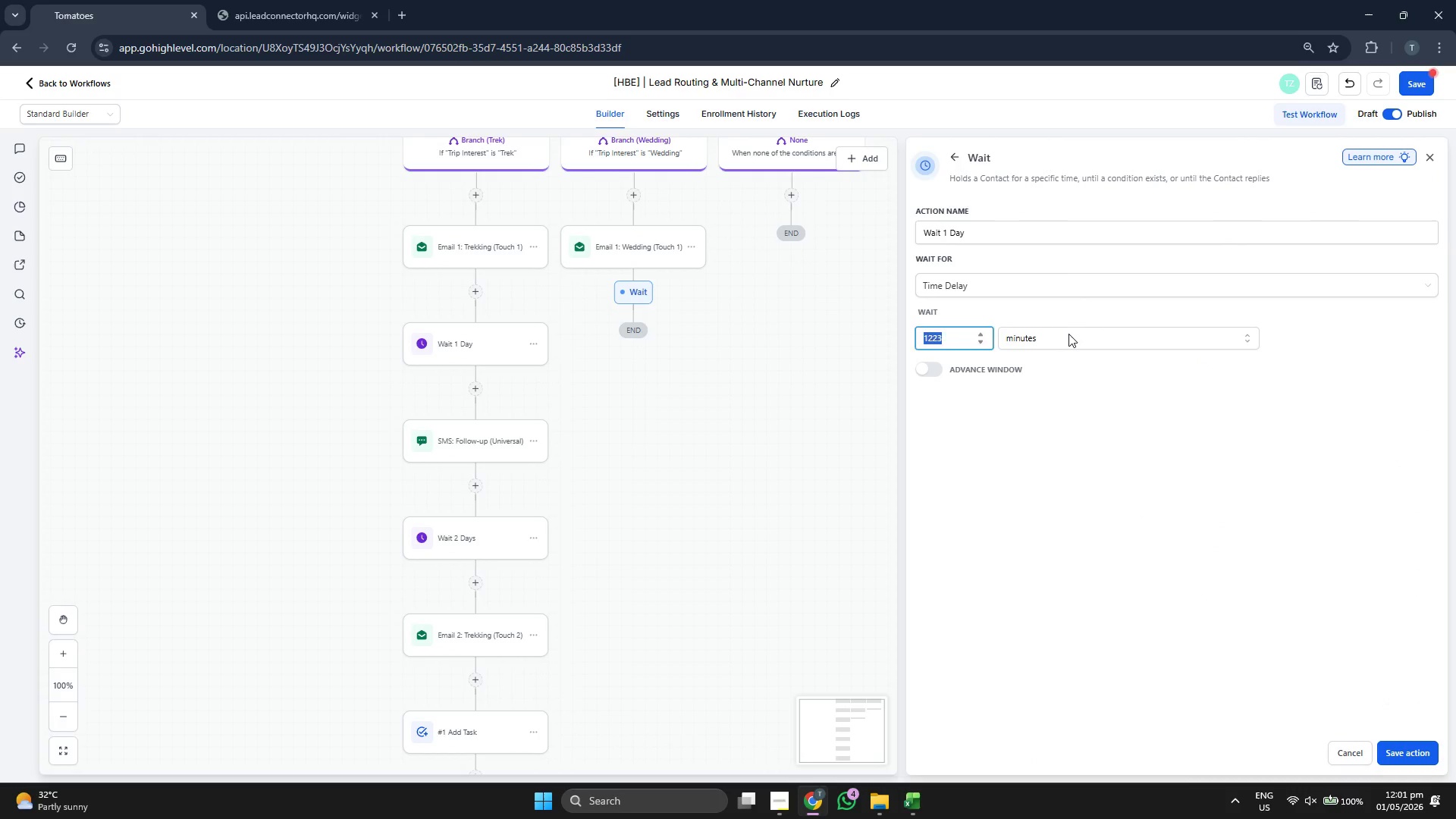 
left_click([1068, 334])
 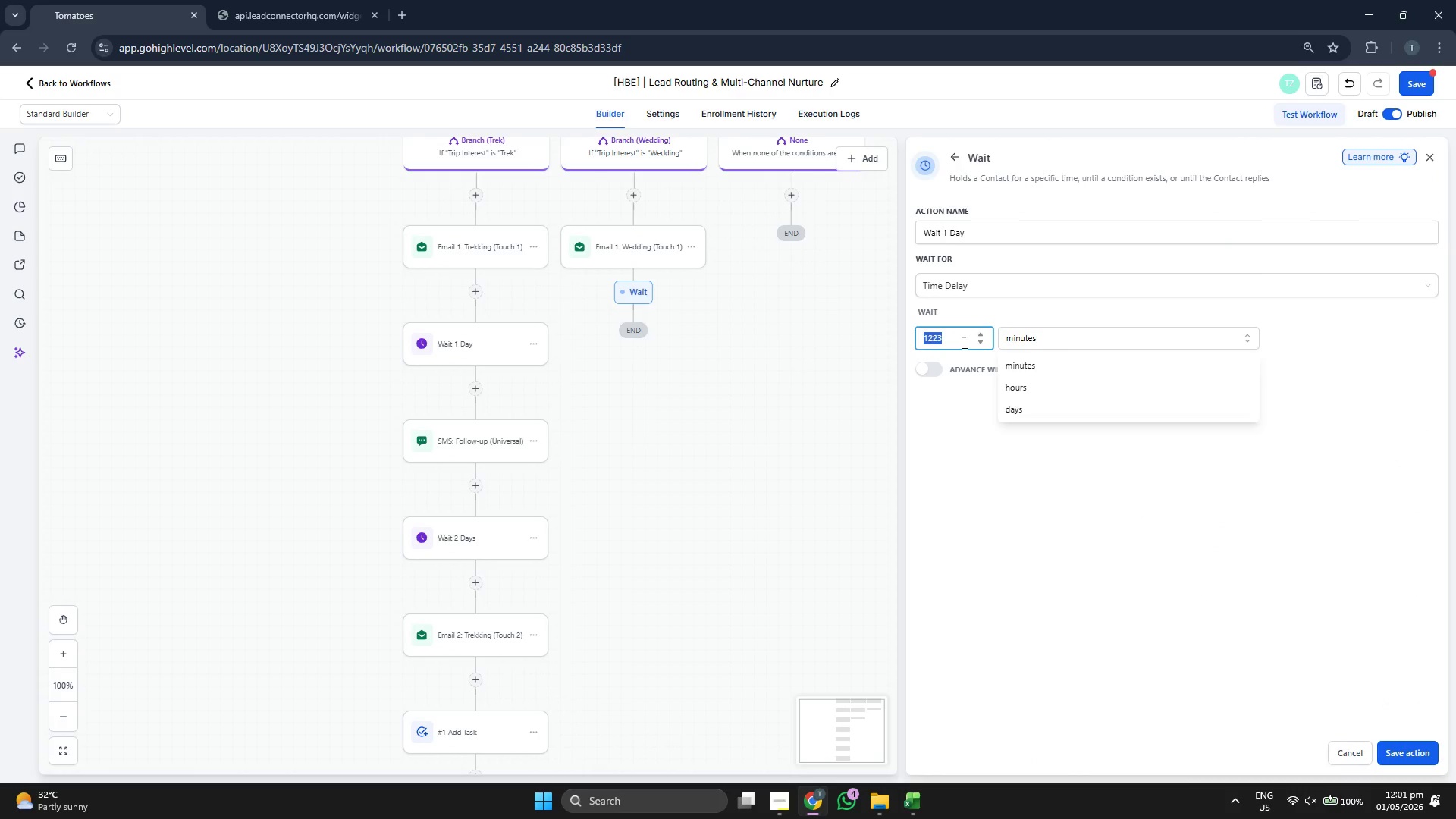 
double_click([963, 342])
 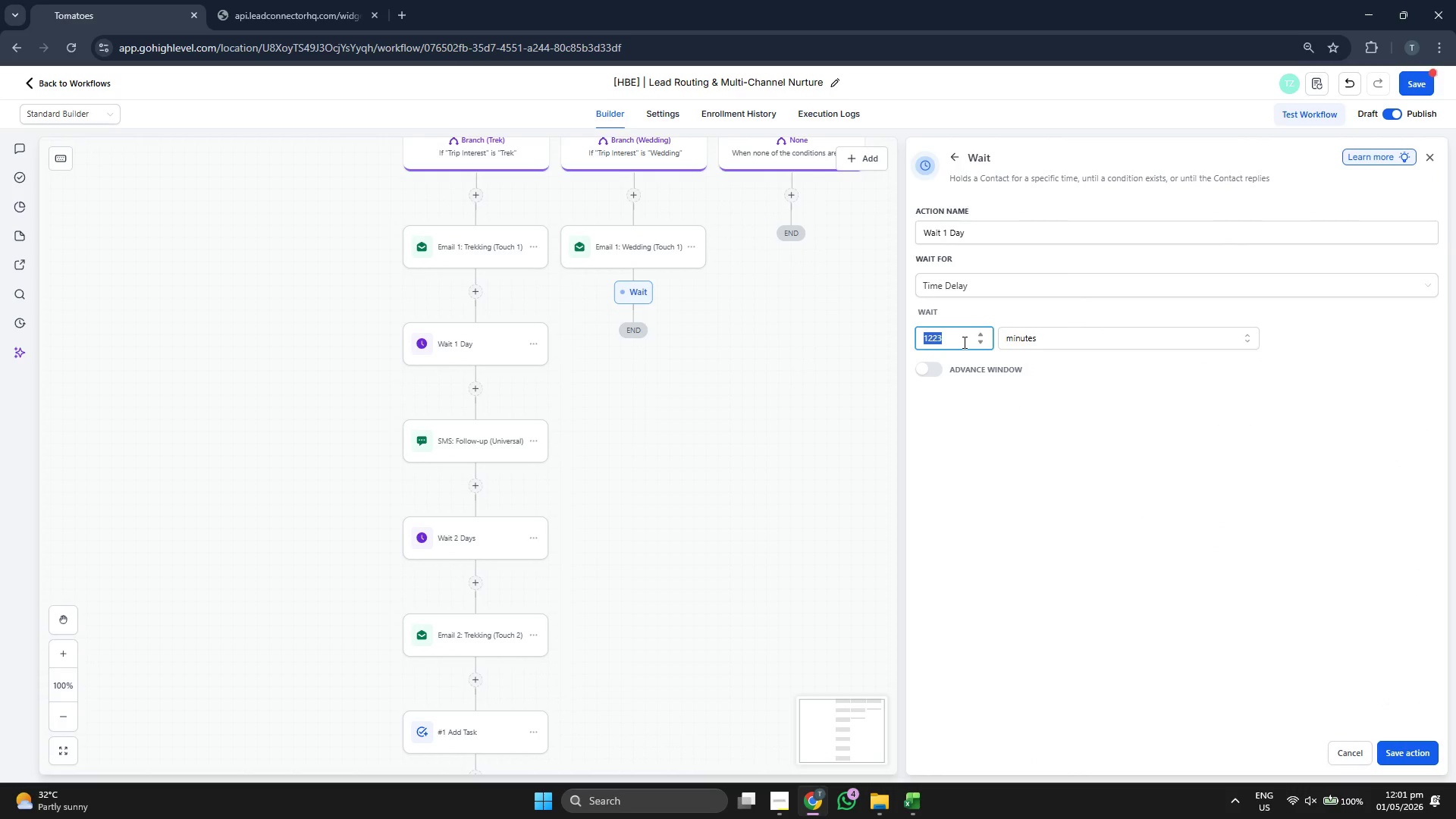 
type(2424)
 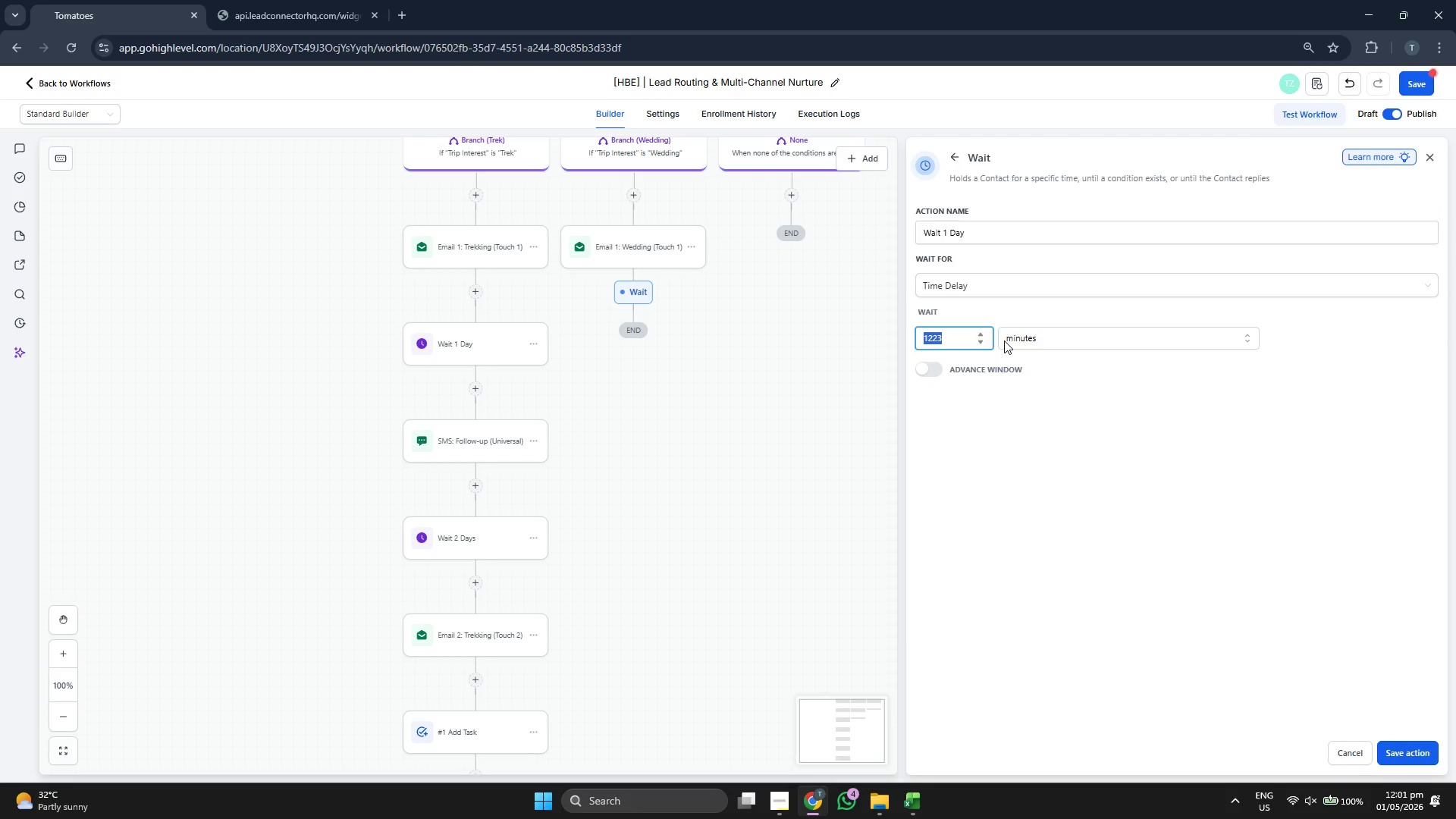 
key(Backspace)
type(24)
 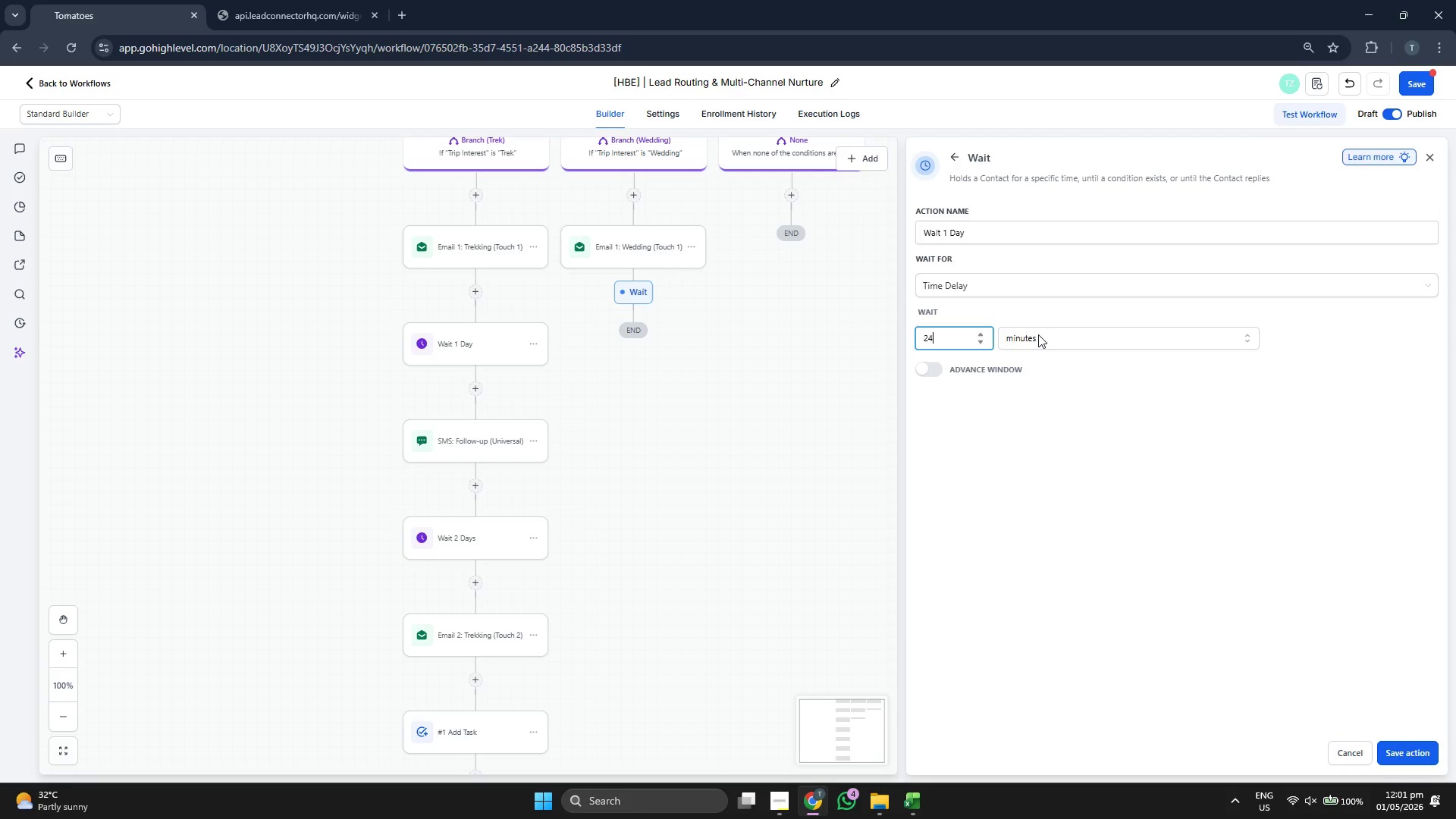 
left_click([1039, 334])
 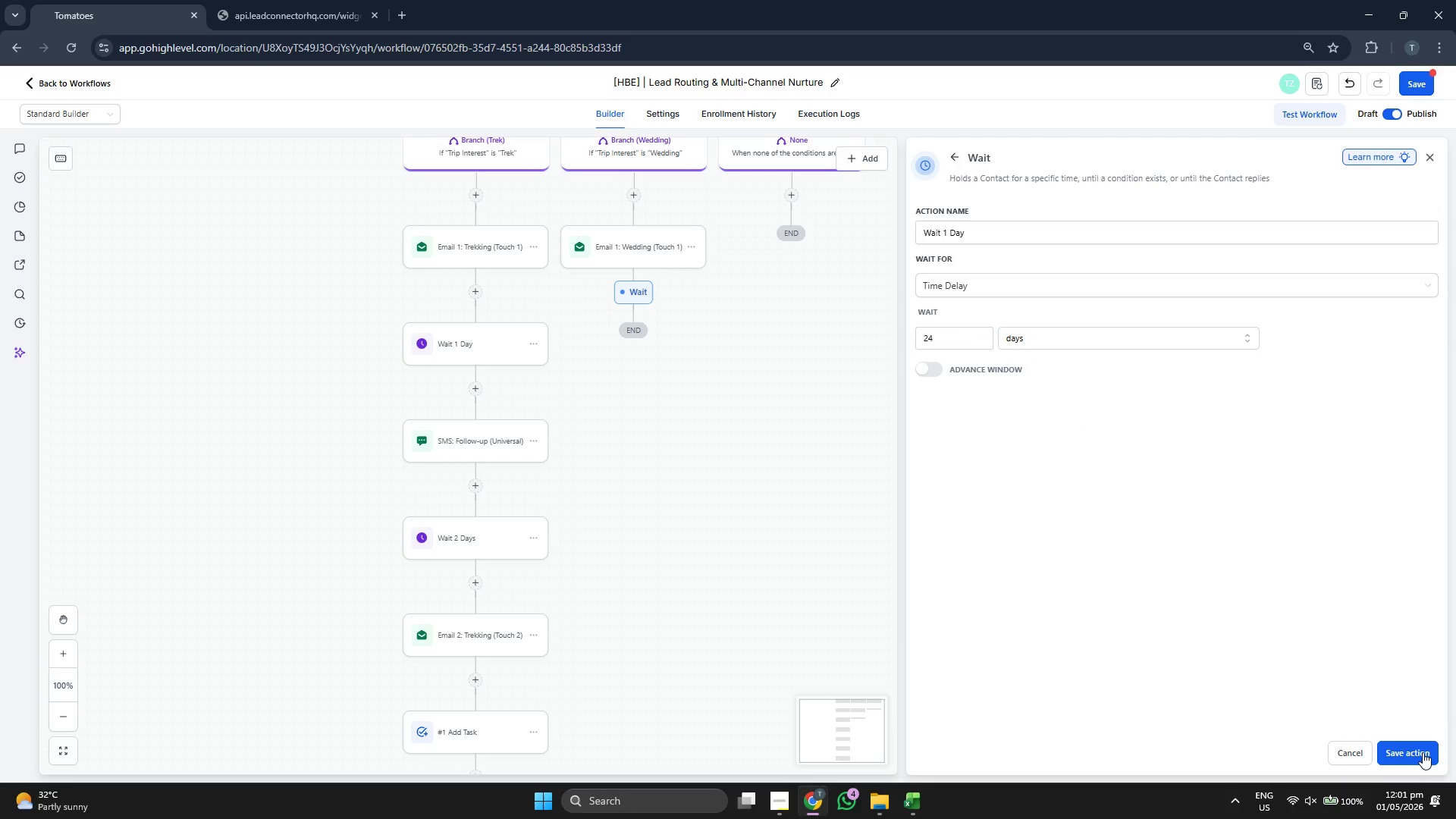 
left_click_drag(start_coordinate=[902, 507], to_coordinate=[900, 448])
 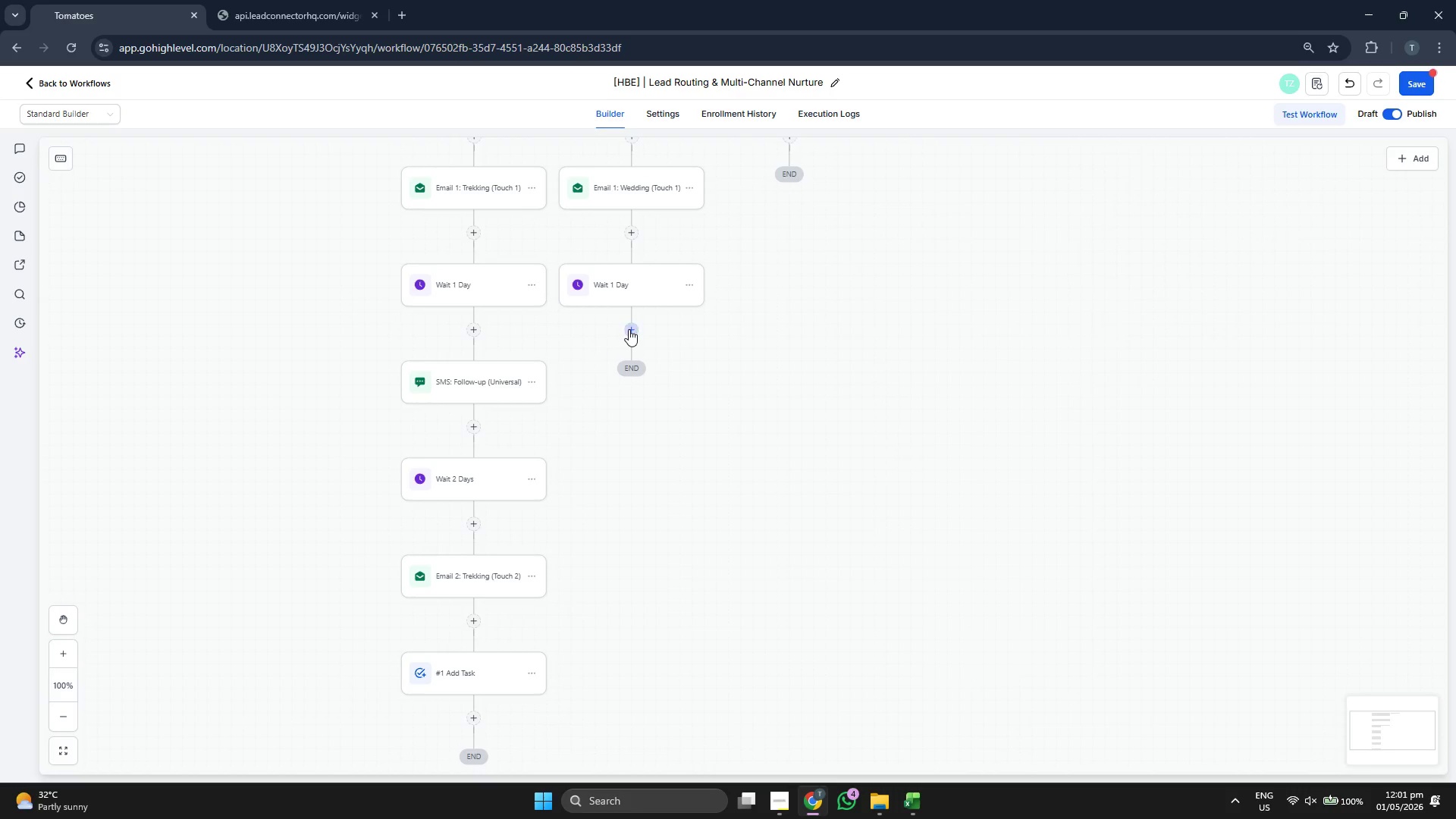 
left_click([633, 329])
 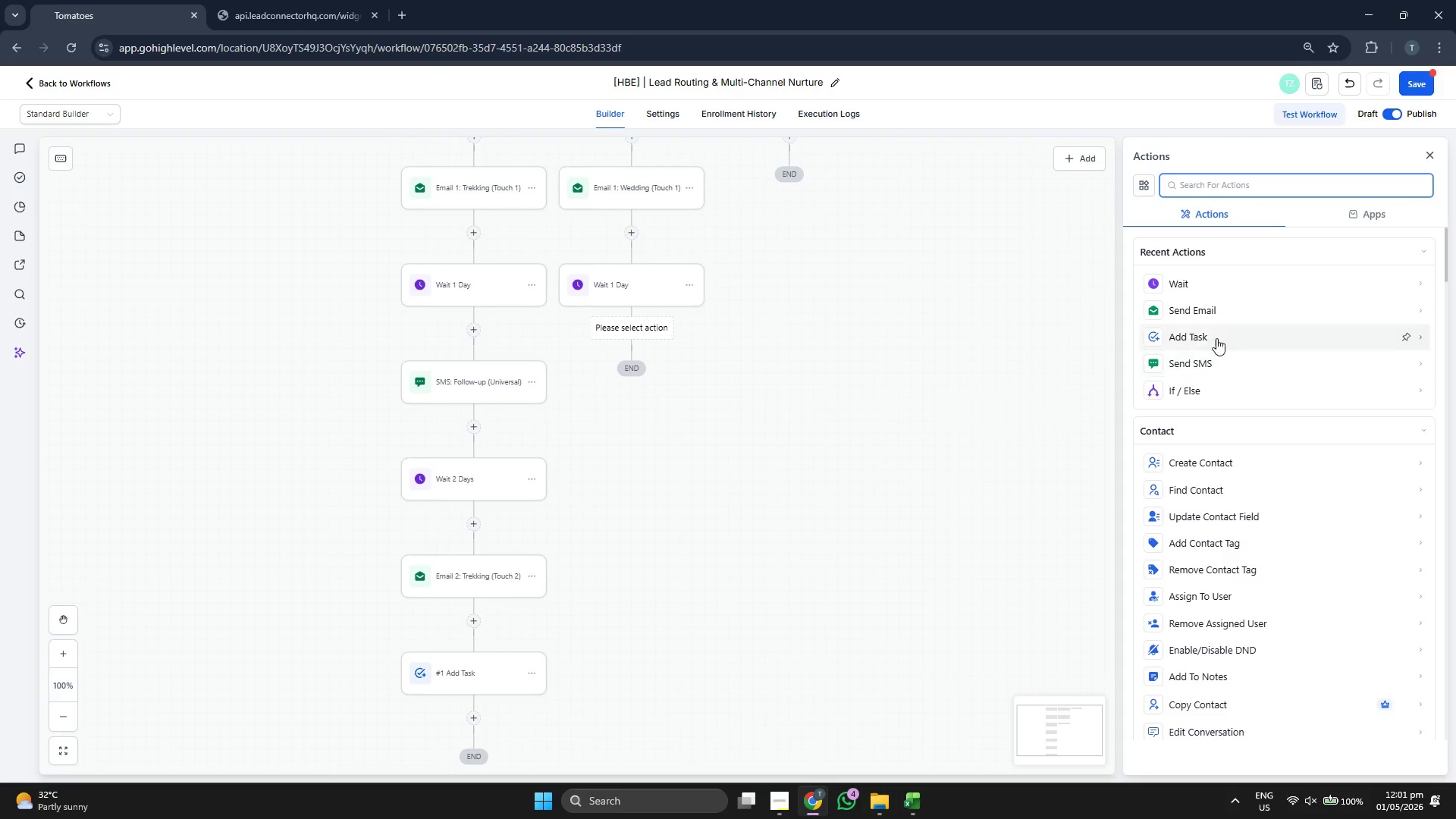 
left_click([1222, 362])
 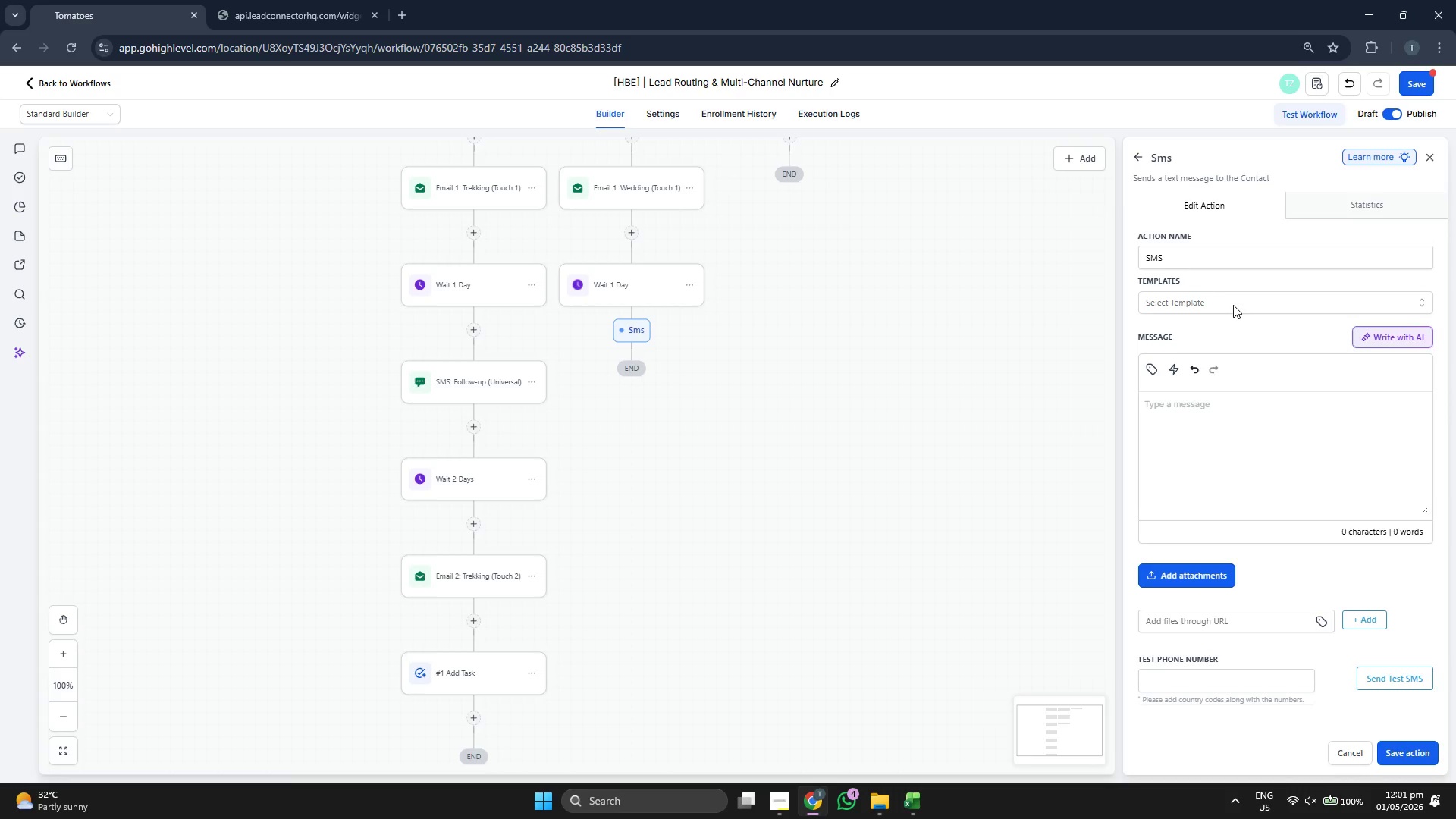 
left_click([1232, 302])
 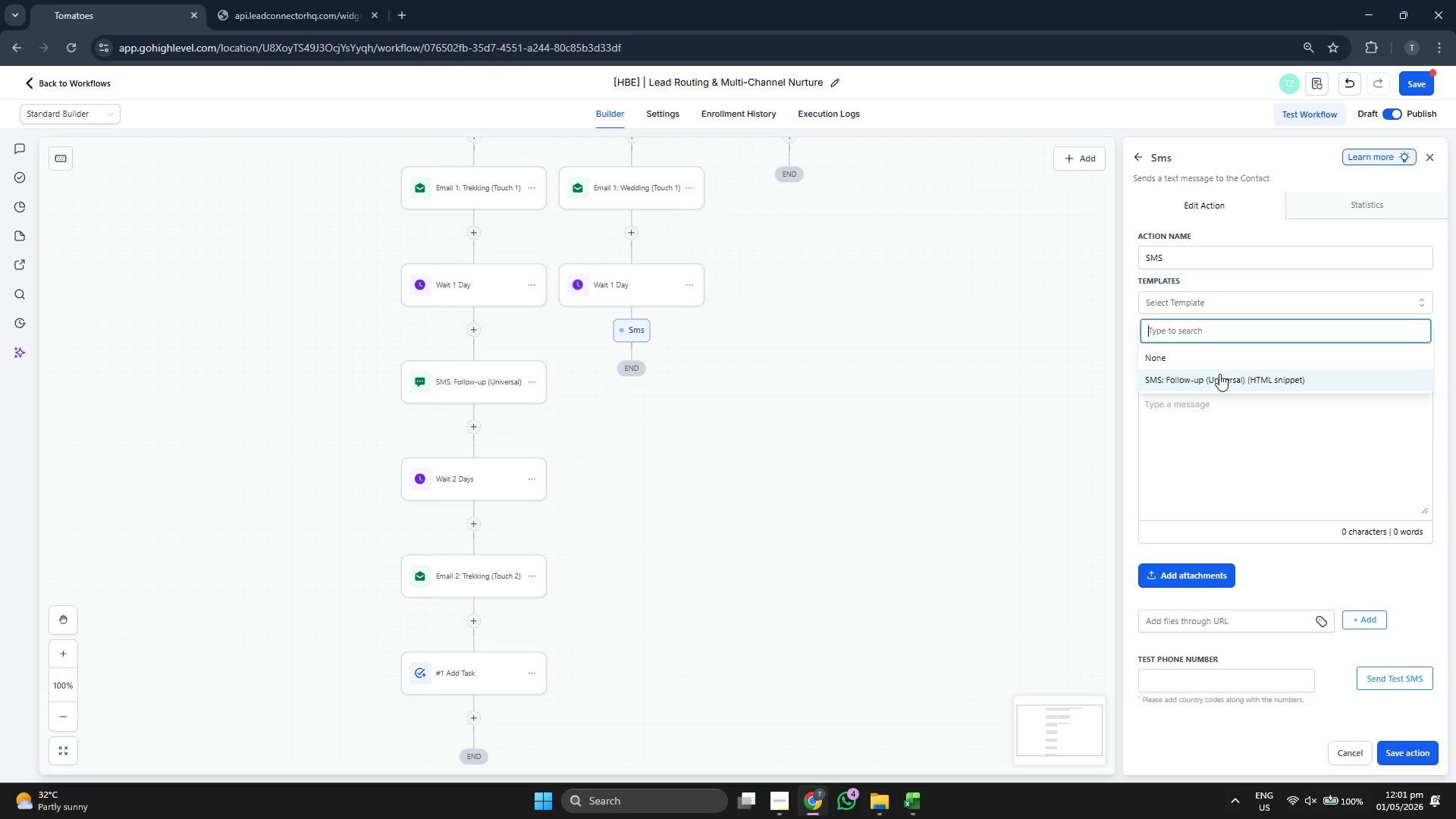 
left_click([1219, 374])
 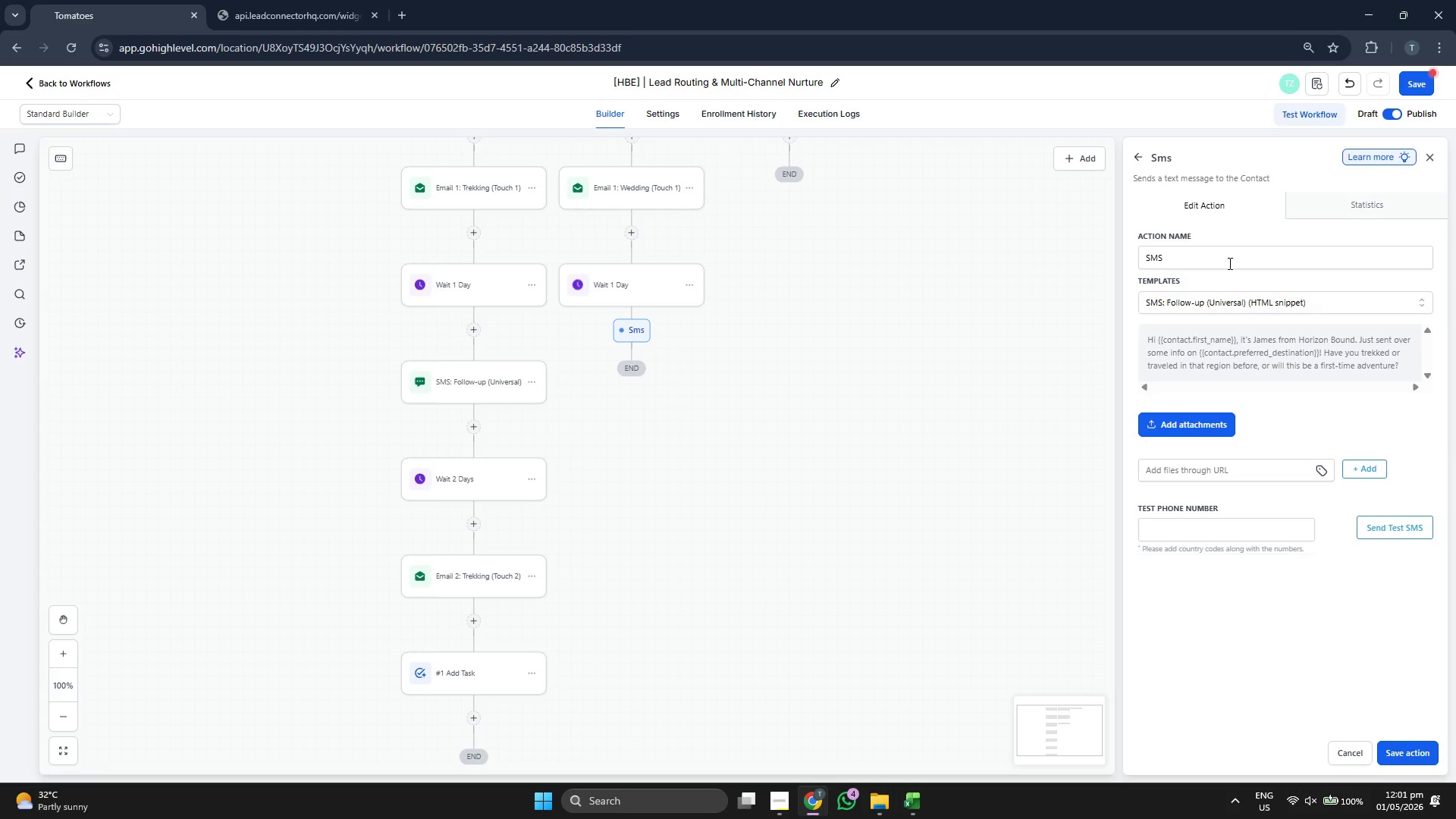 
left_click([1228, 261])
 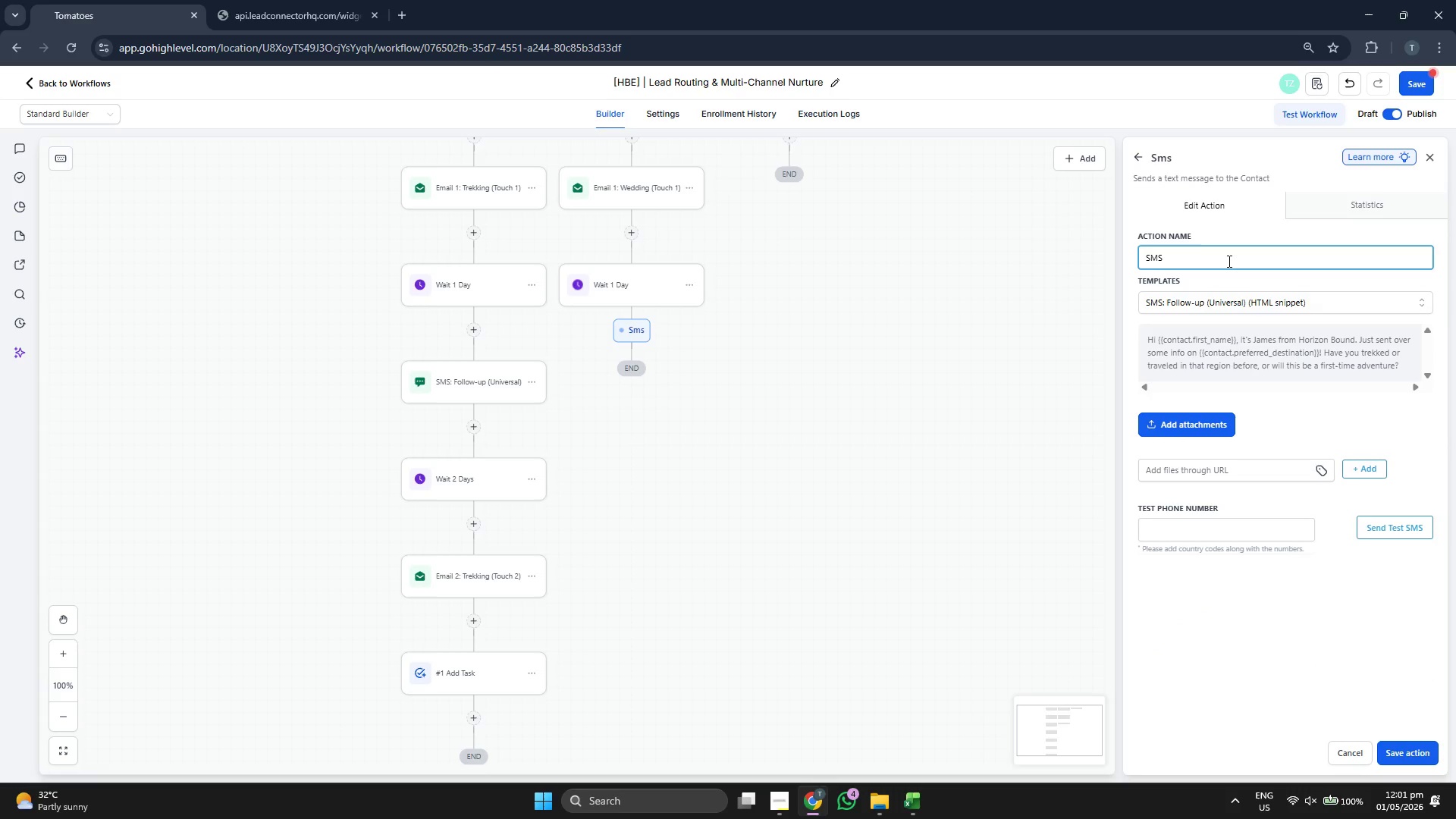 
type(: Follow-up (Universal))
 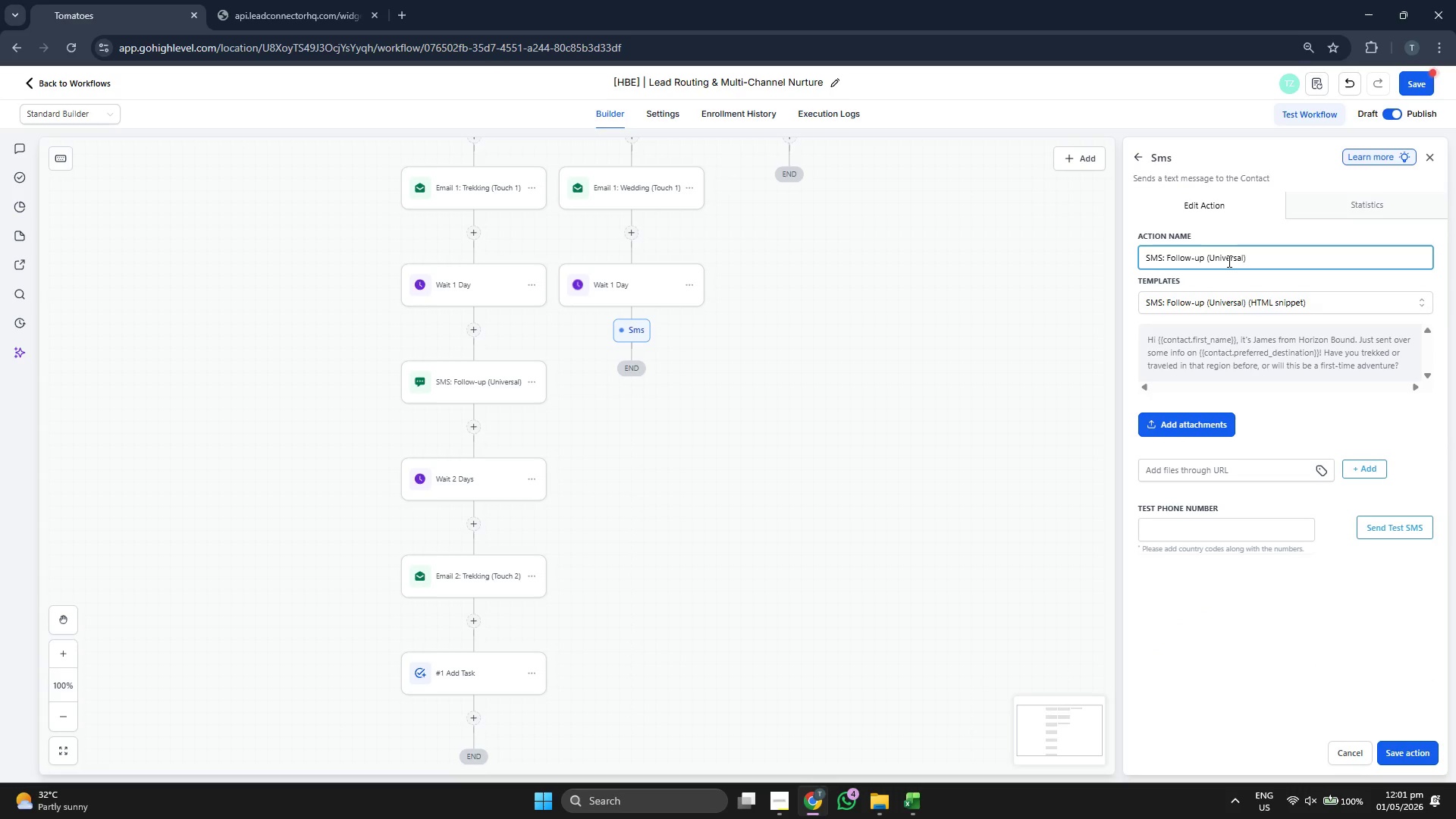 
left_click([1418, 759])
 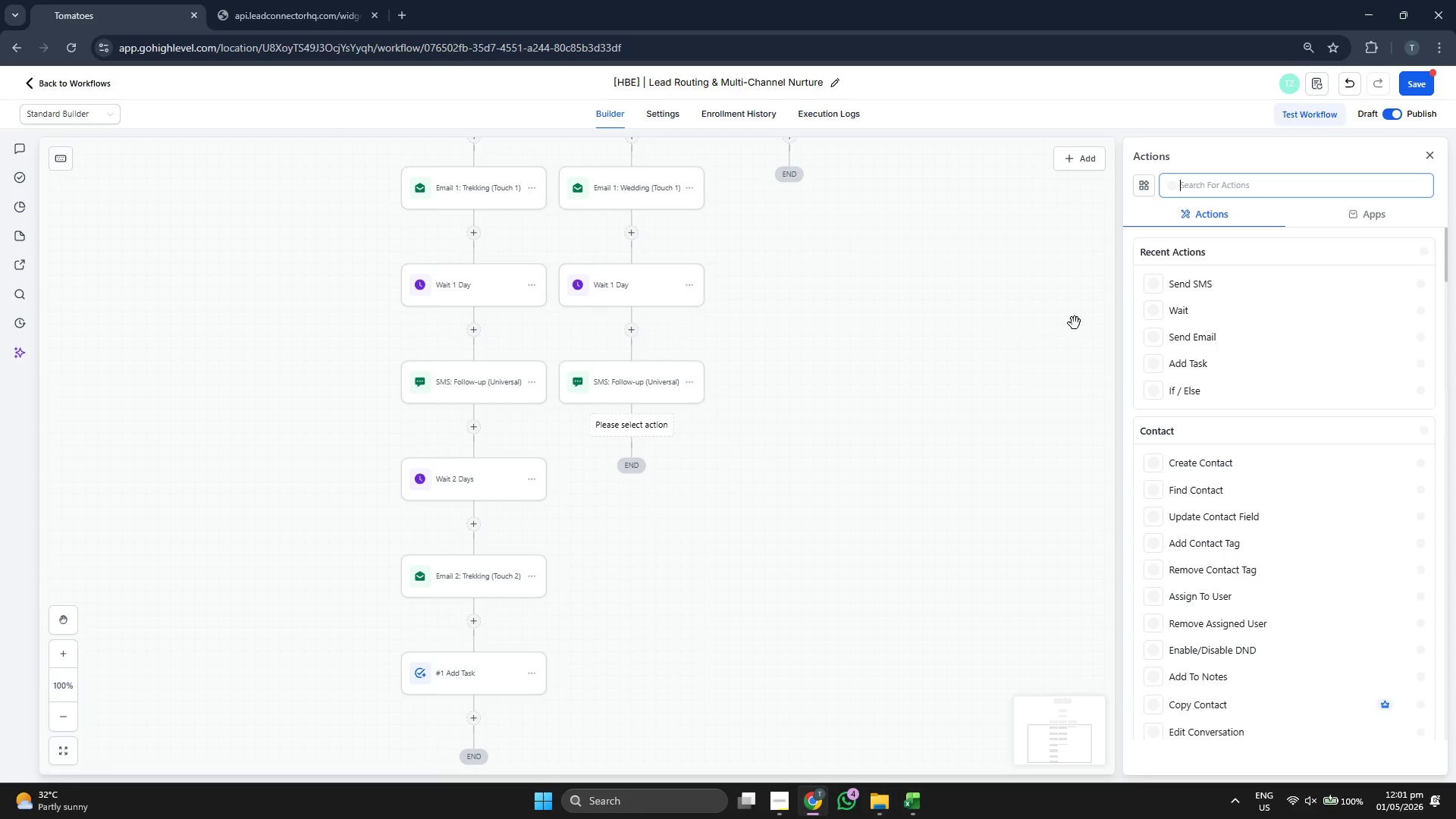 
left_click([1185, 314])
 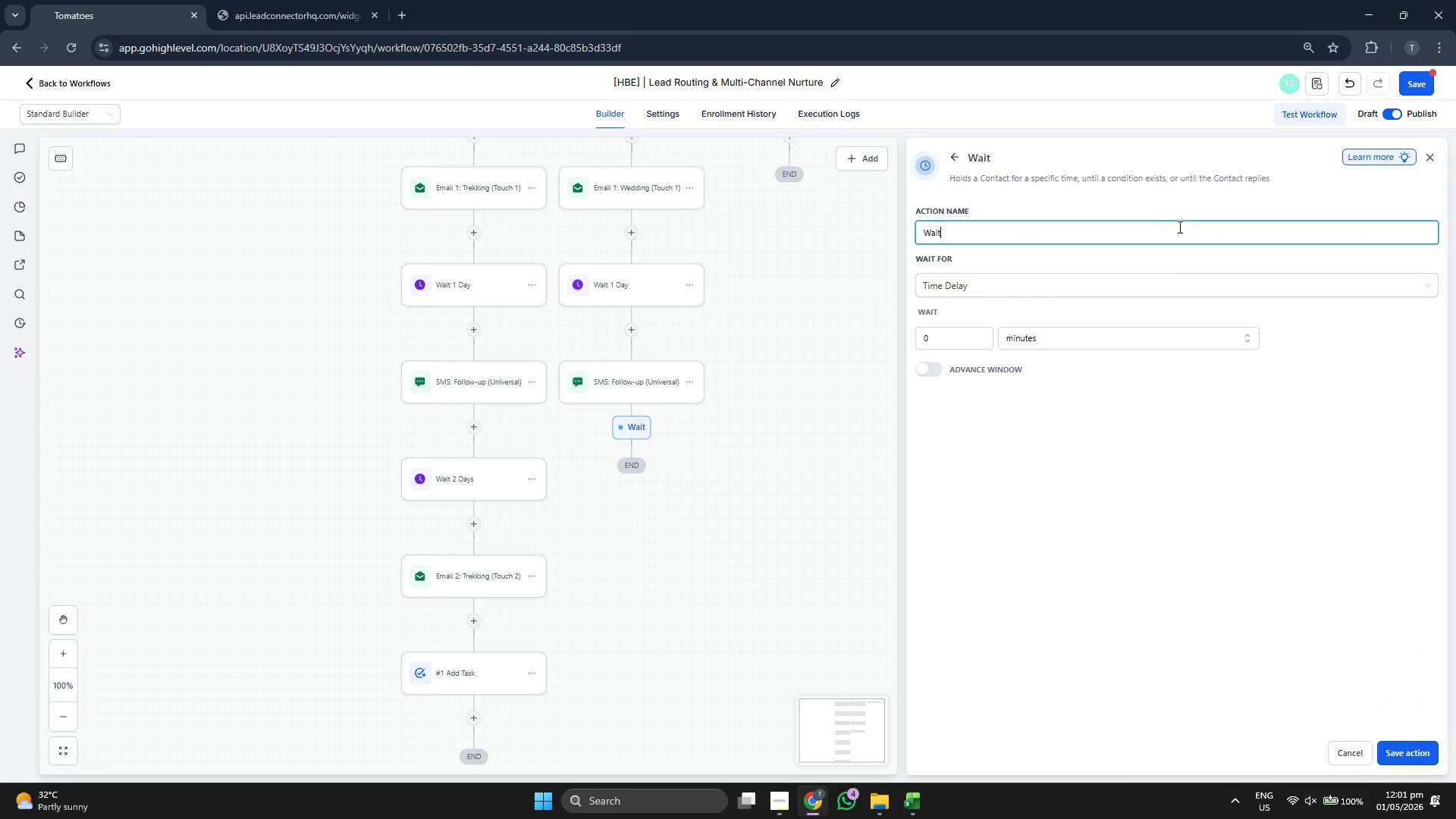 
type( 2 Days)
 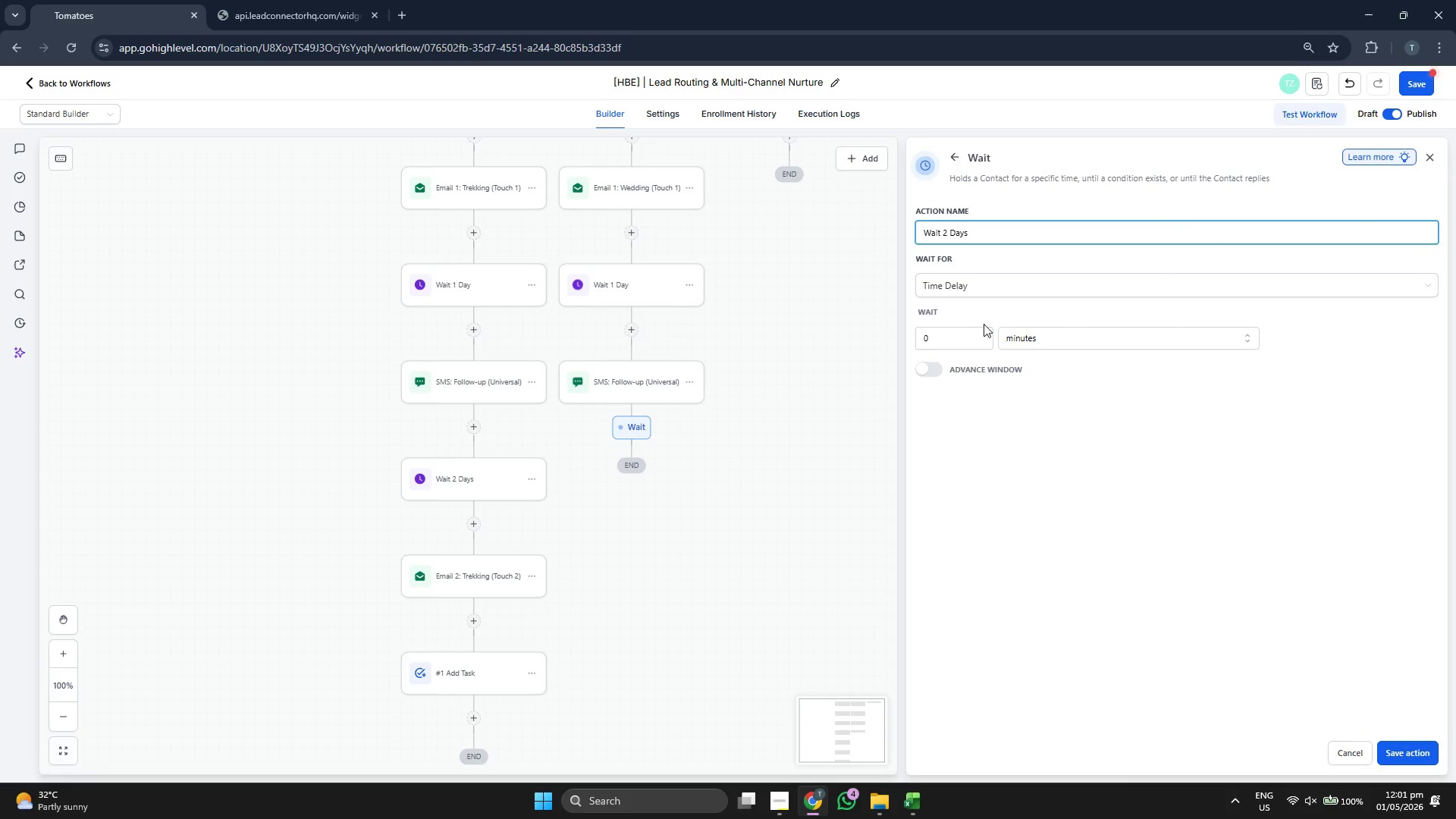 
left_click([950, 334])
 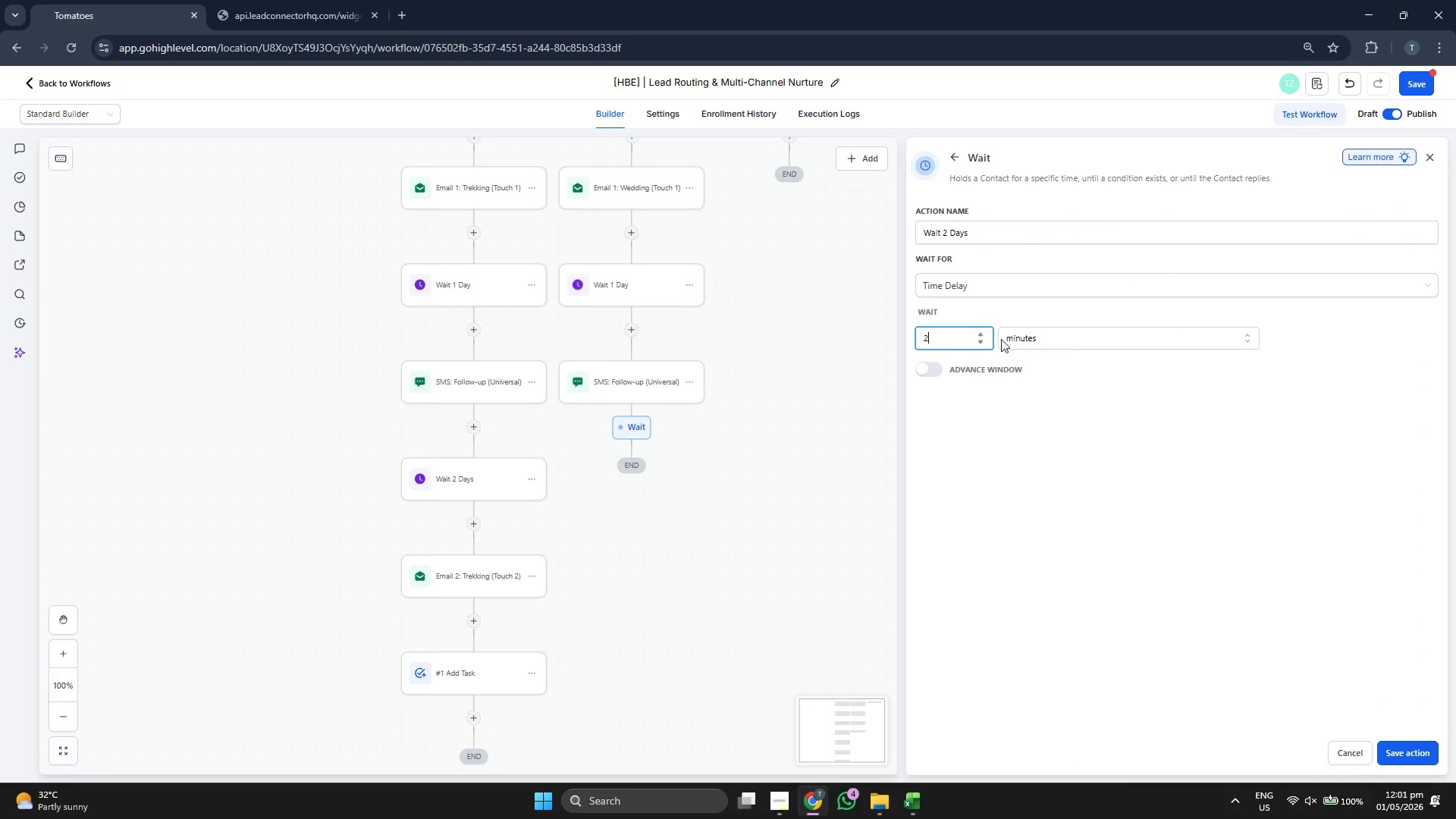 
key(2)
 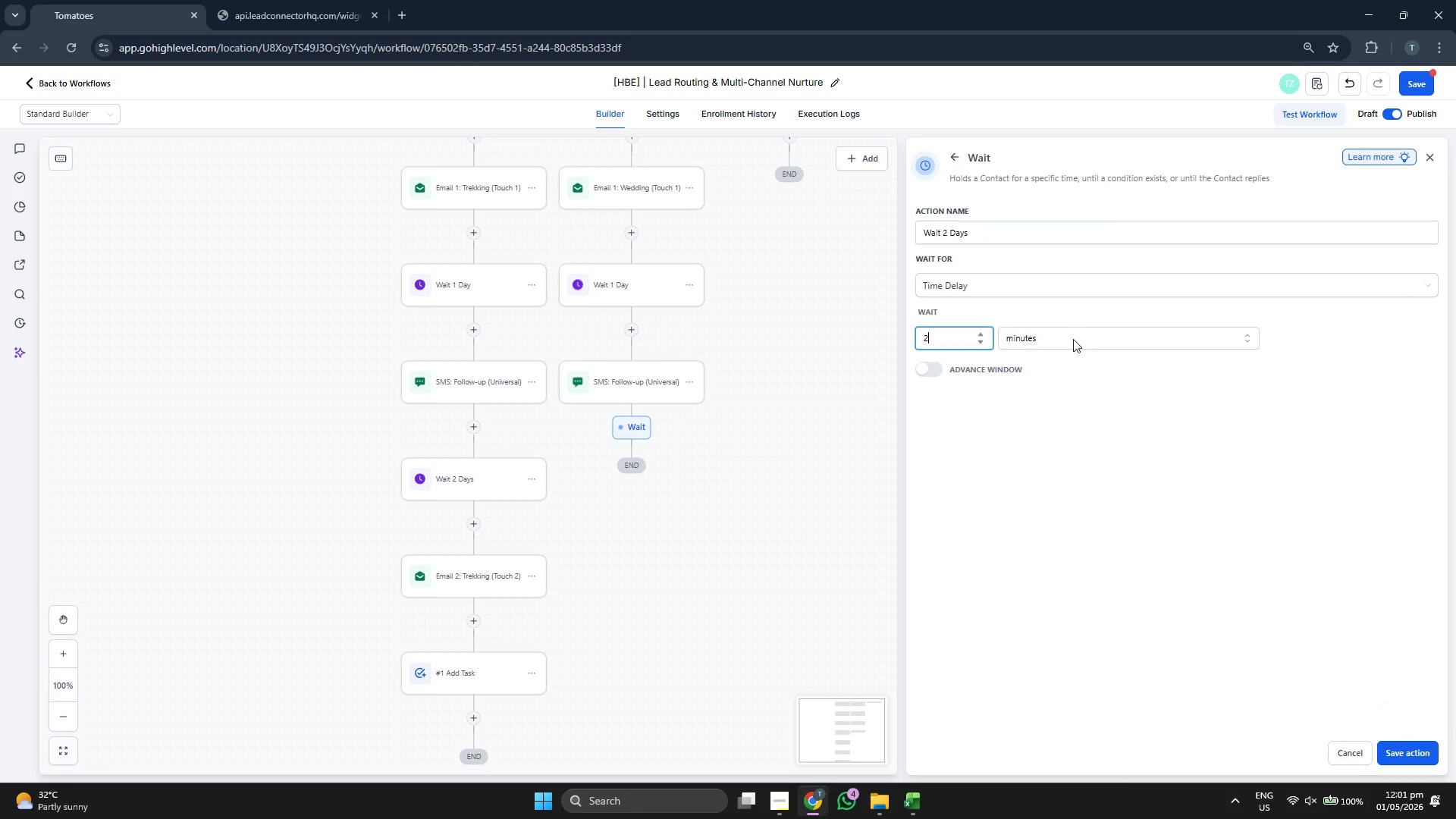 
double_click([1073, 339])
 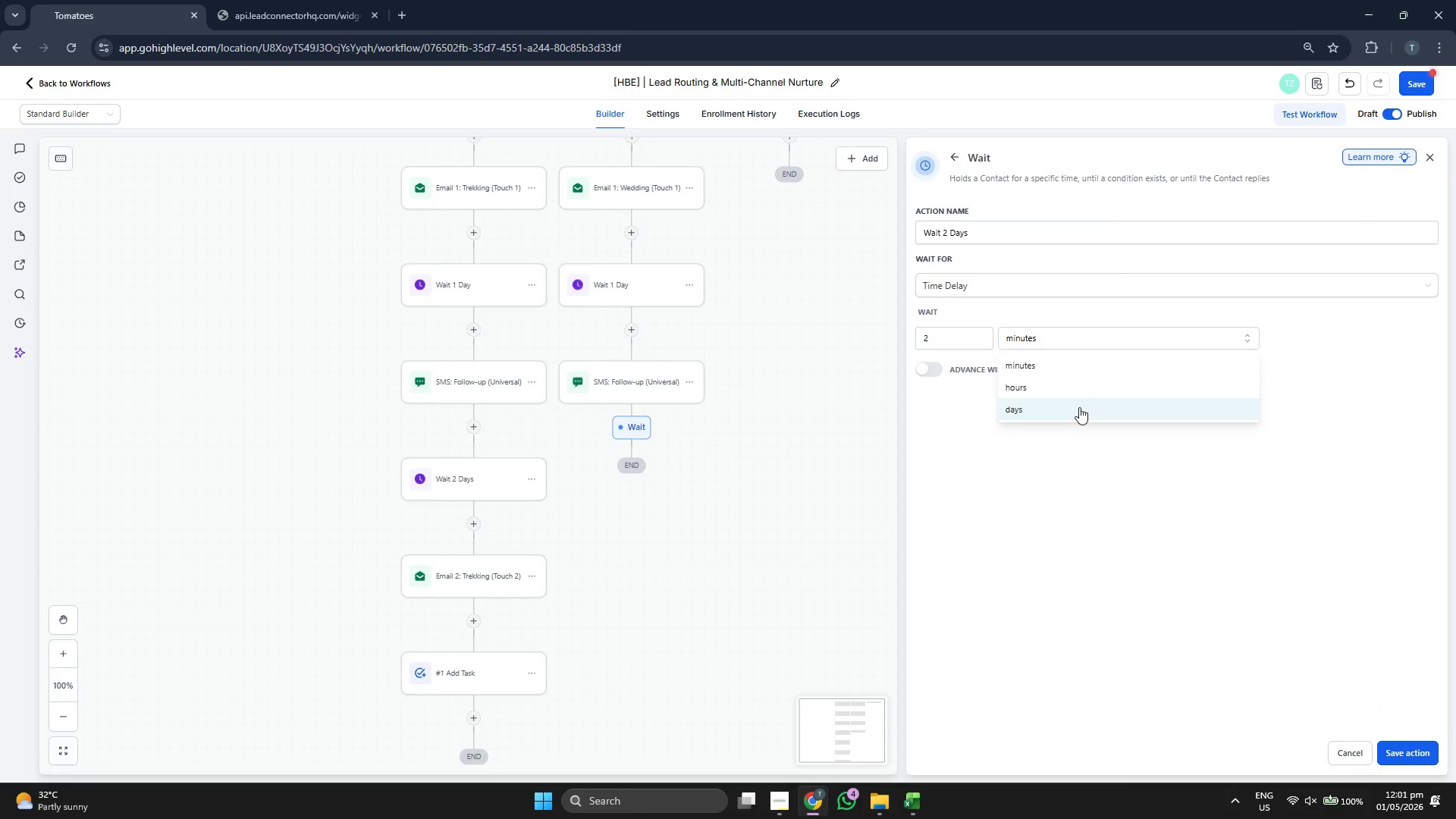 
triple_click([1079, 408])
 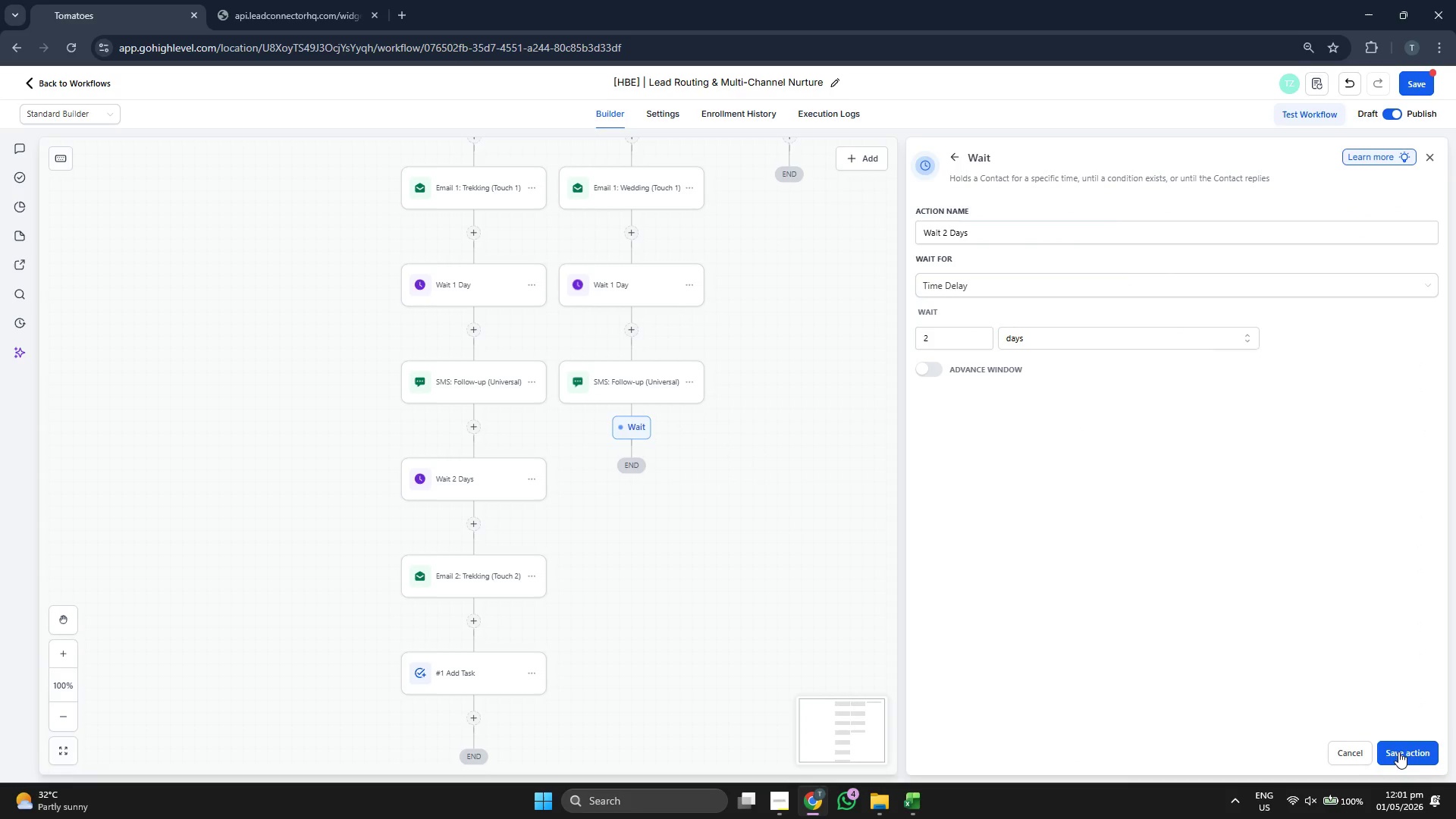 
left_click([1402, 758])
 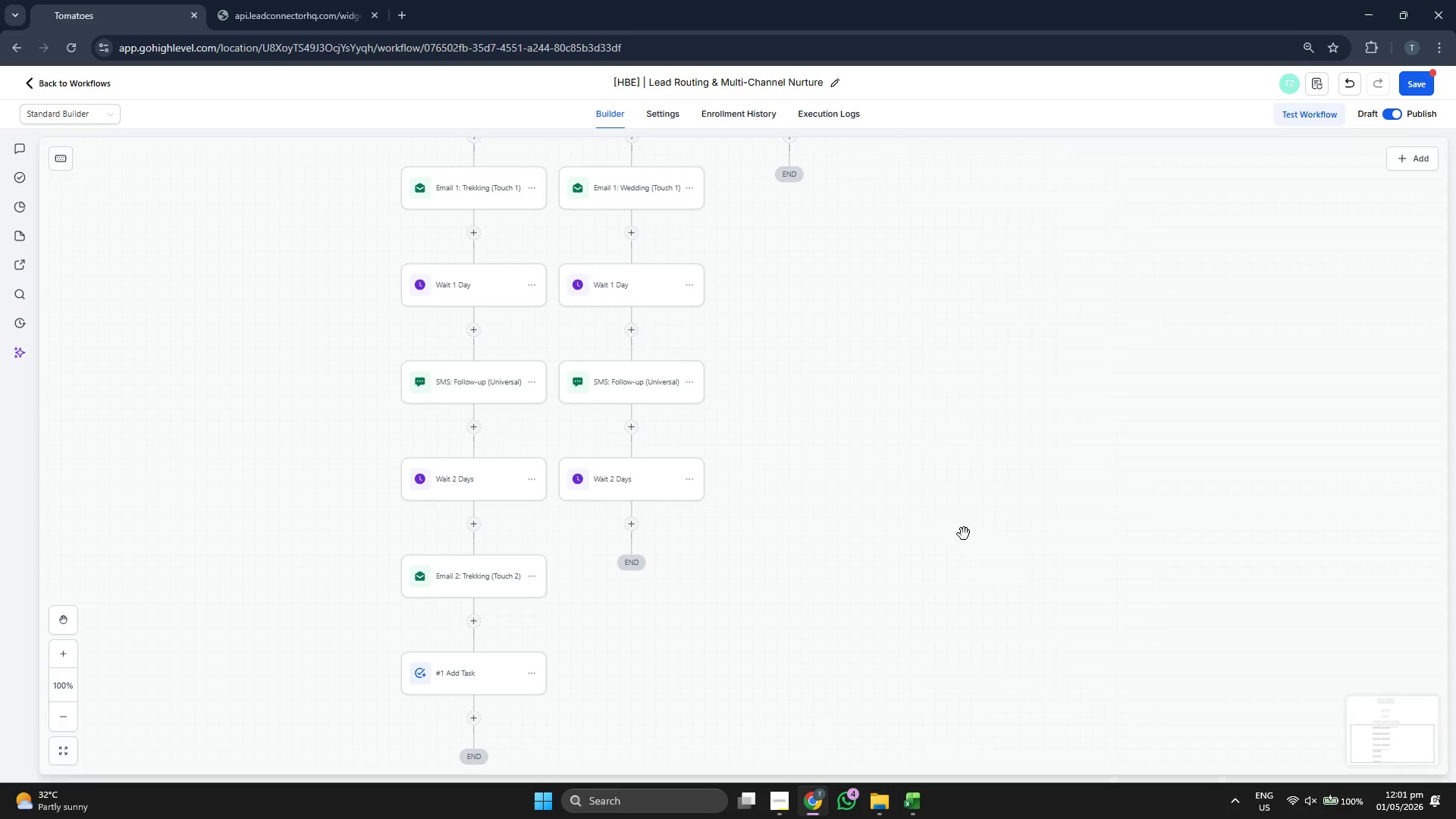 
left_click_drag(start_coordinate=[963, 457], to_coordinate=[963, 331])
 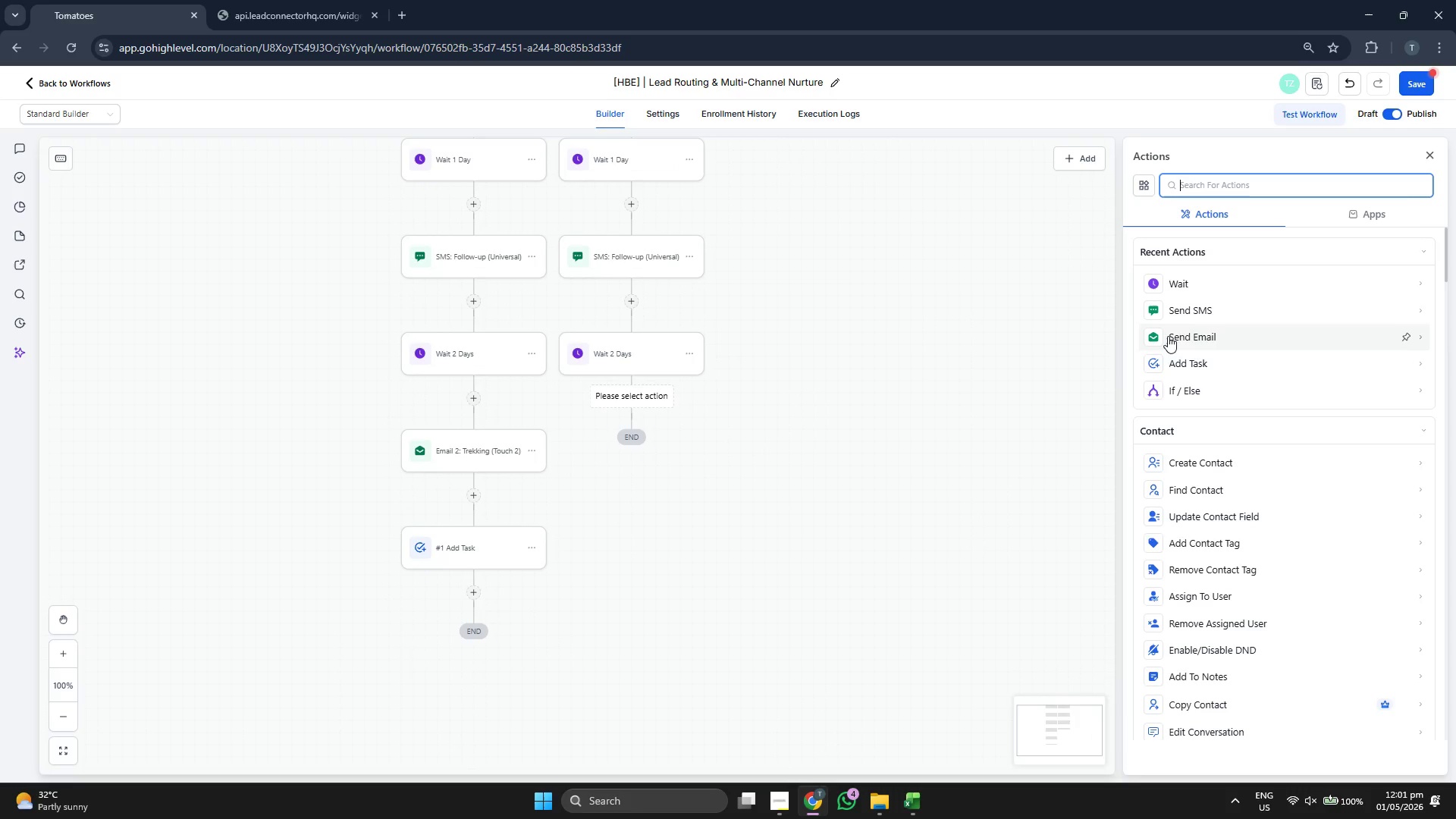 
left_click([1206, 329])
 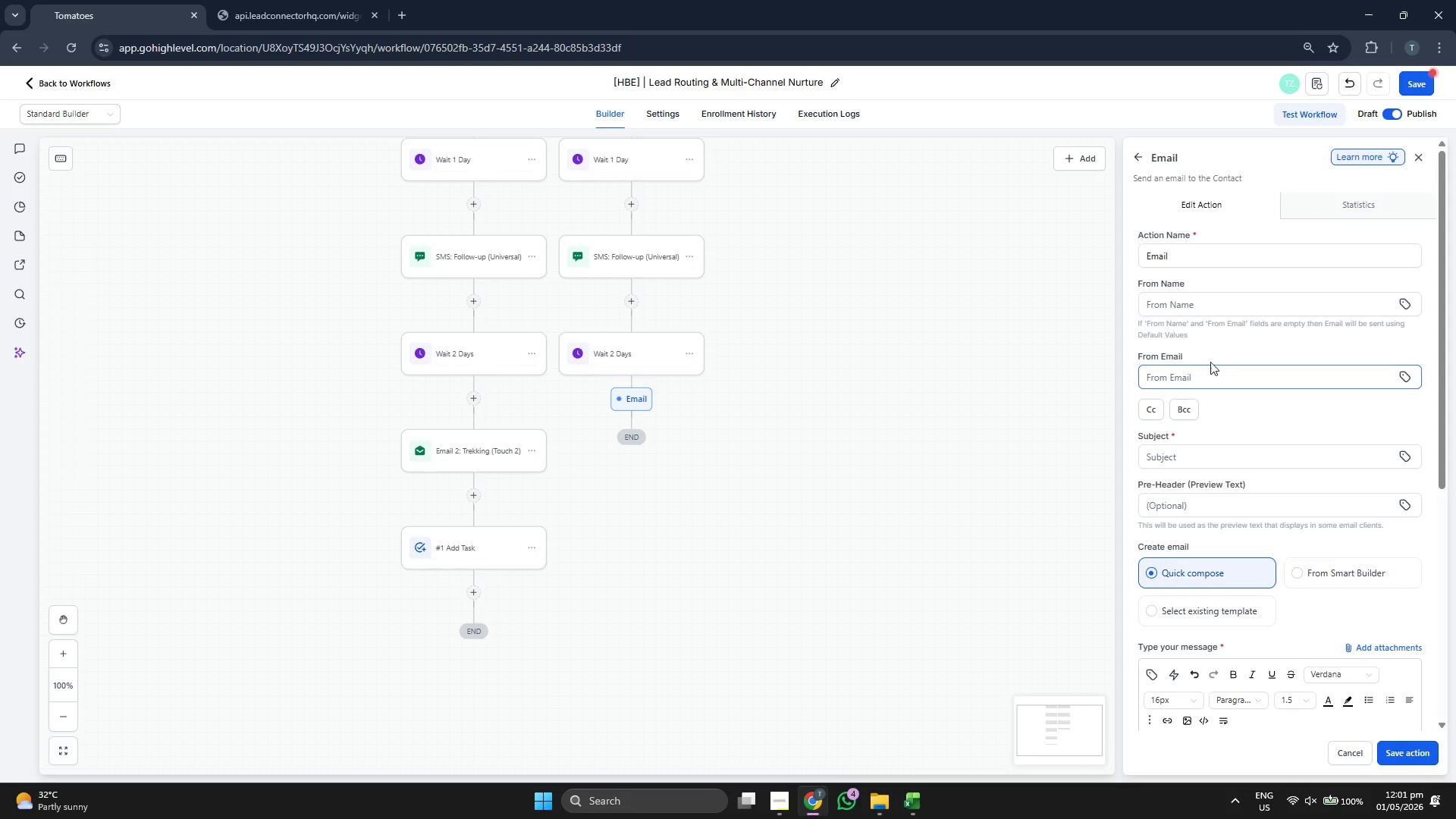 
left_click([1211, 253])
 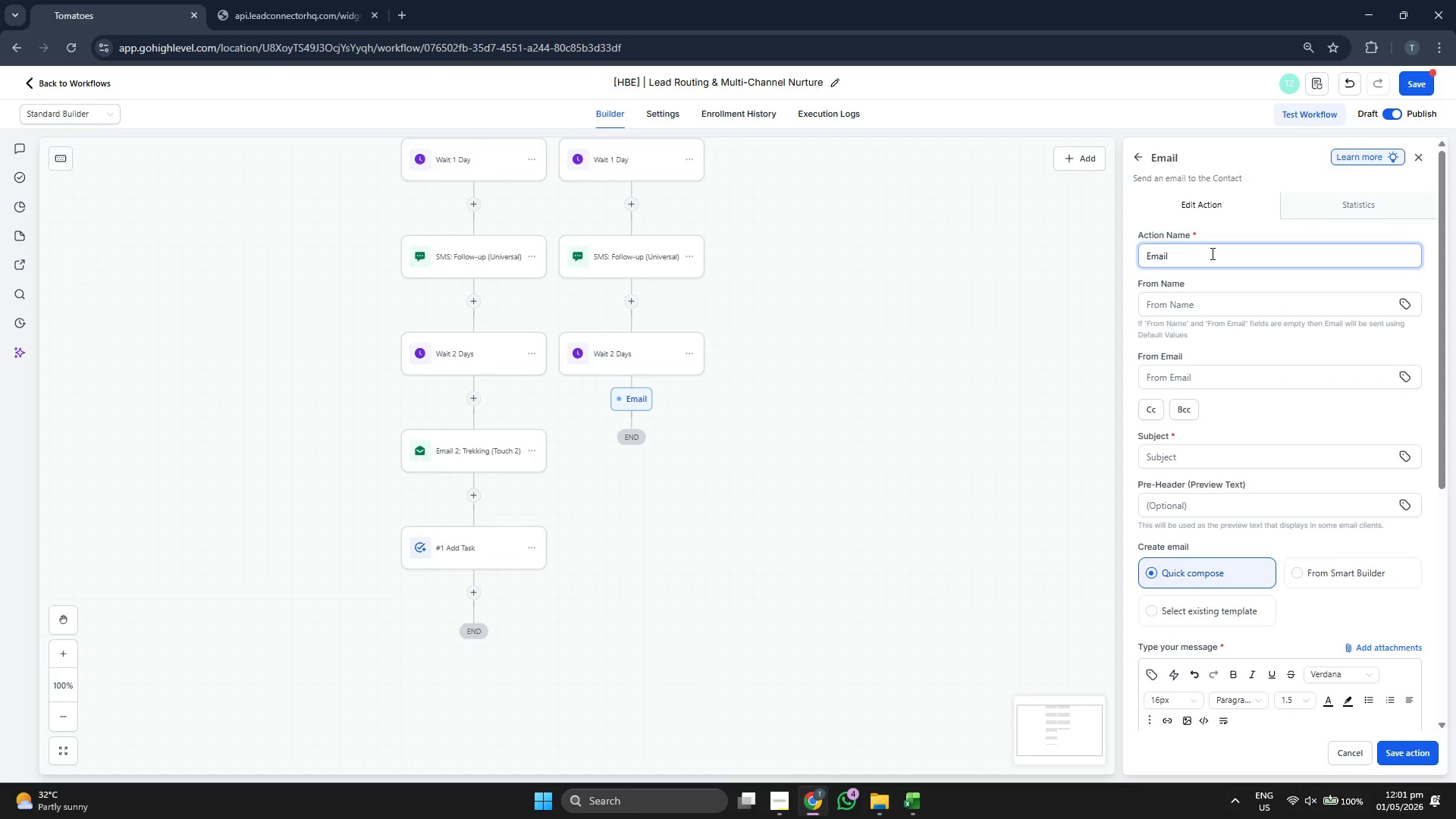 
type( 2: EW)
key(Backspace)
type(edding (Touch 2))
 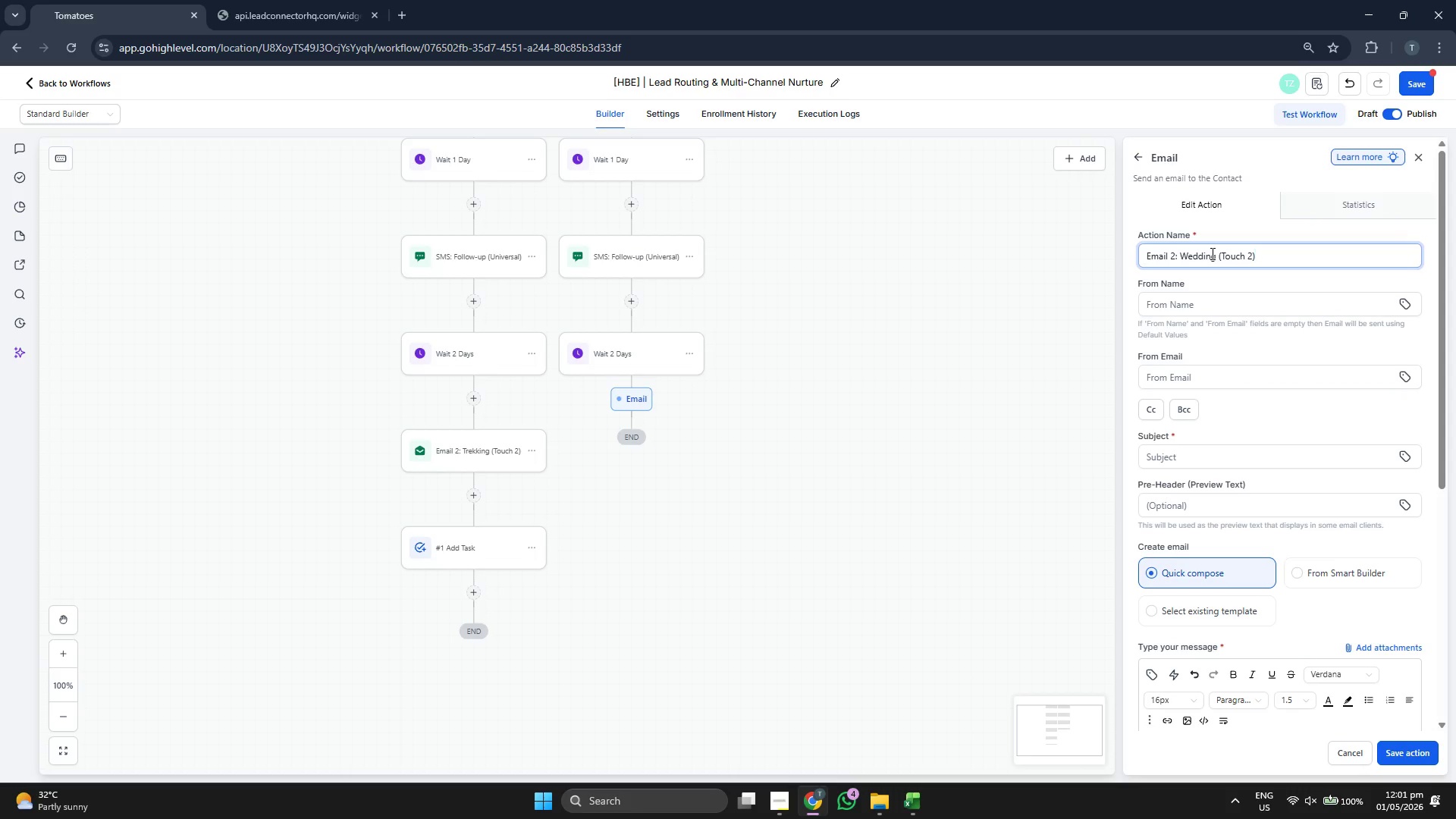 
scroll: coordinate [1313, 523], scroll_direction: down, amount: 3.0
 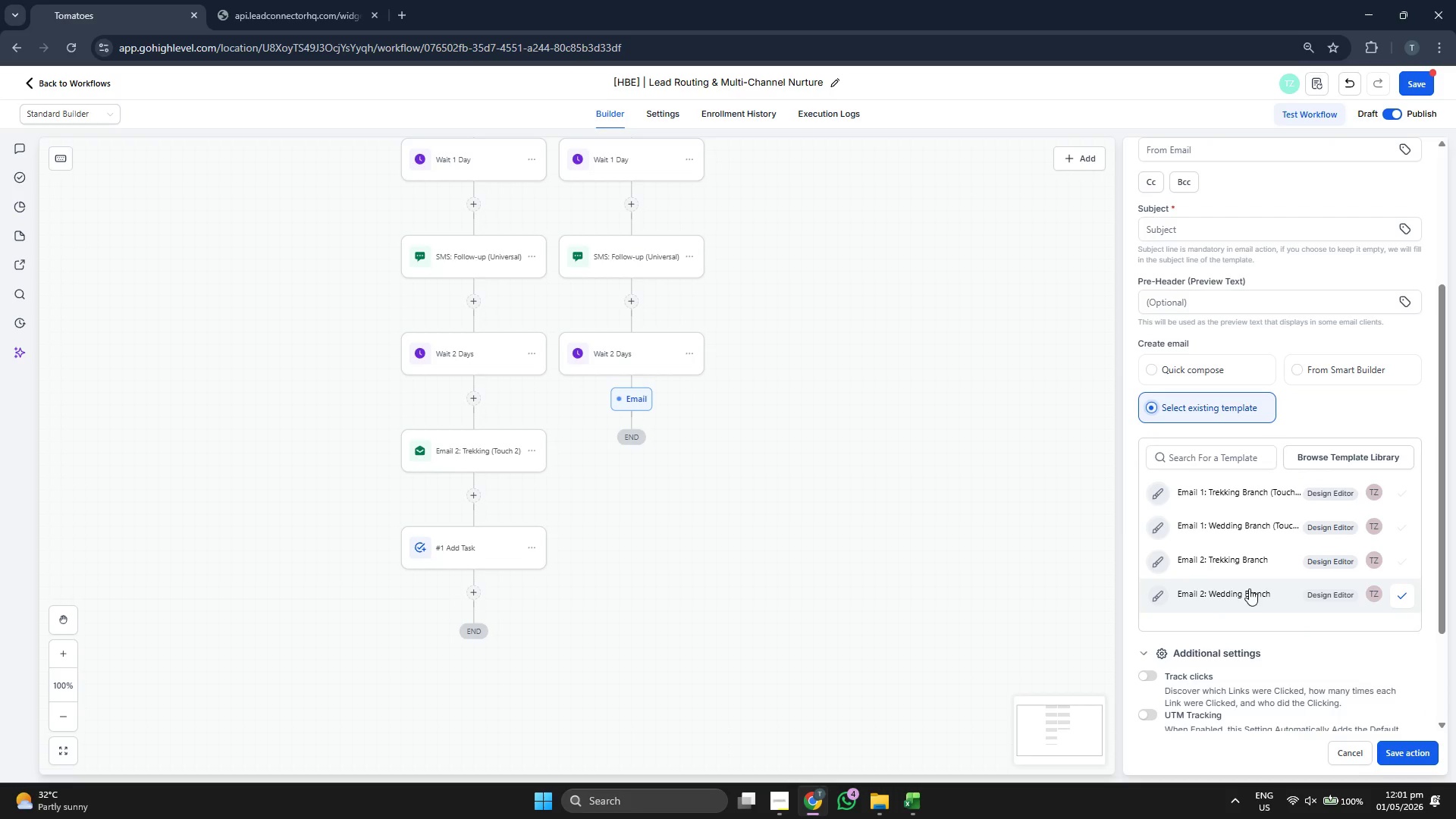 
left_click([1249, 590])
 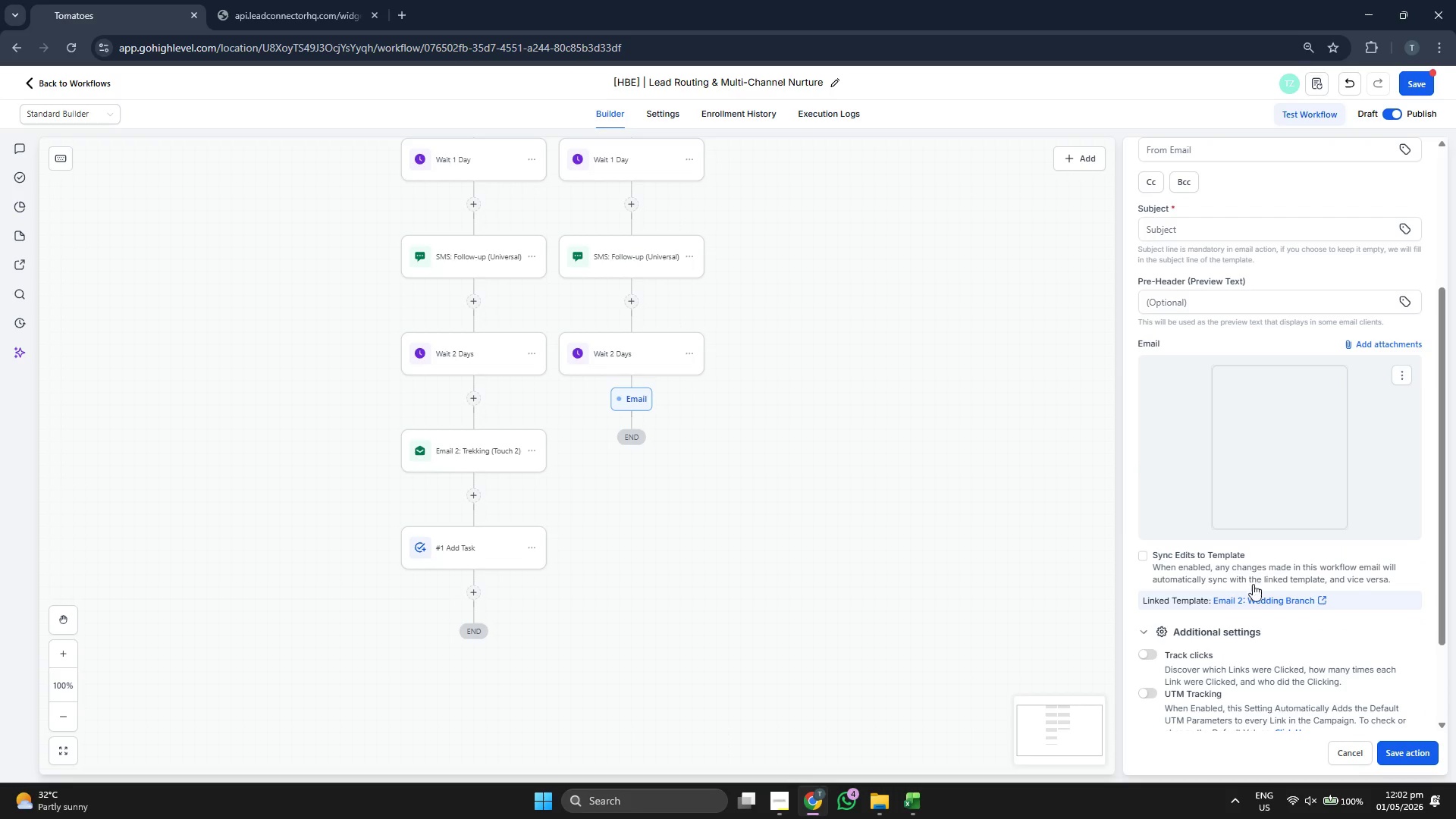 
scroll: coordinate [1269, 544], scroll_direction: up, amount: 4.0
 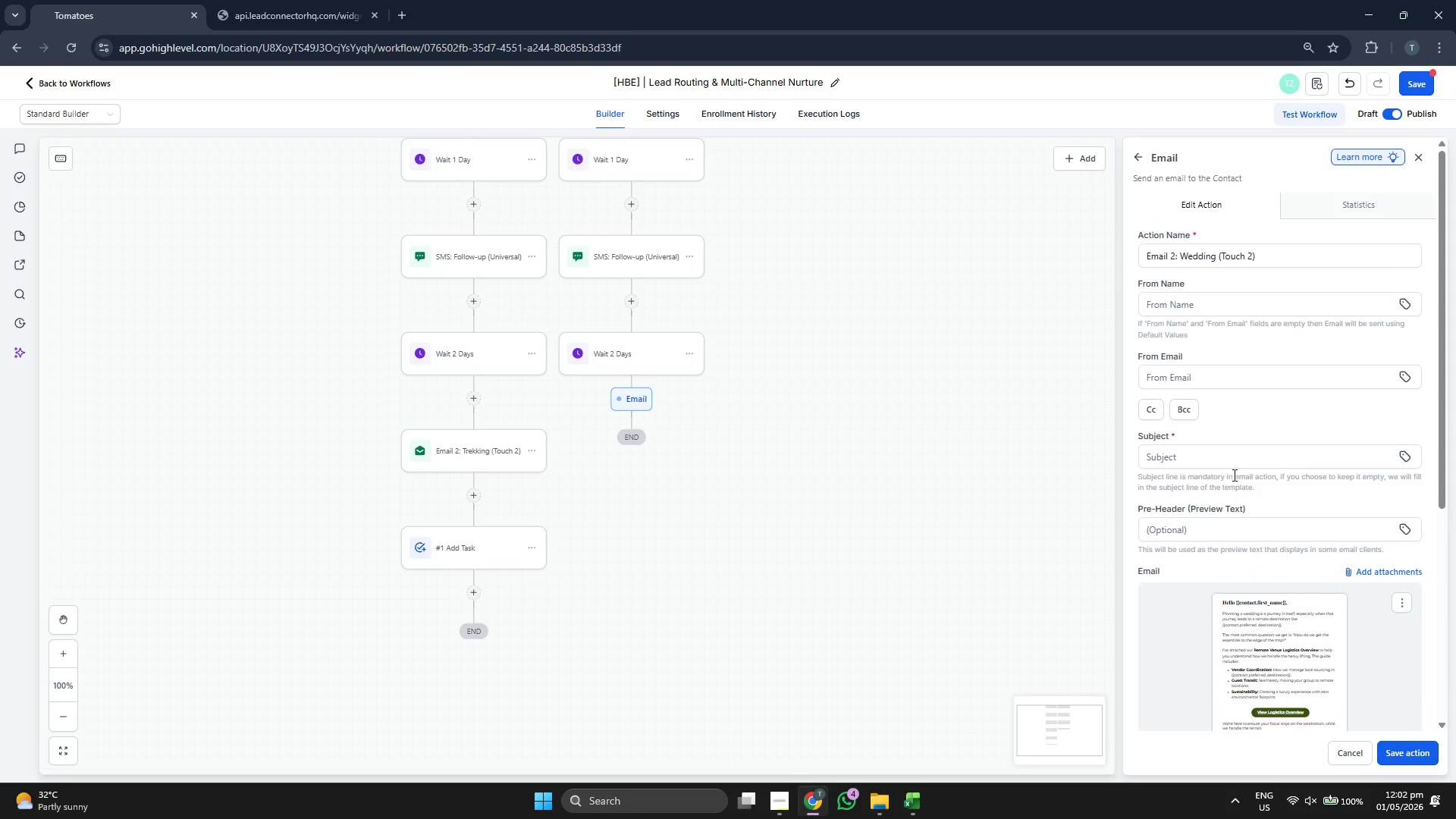 
left_click([1230, 461])
 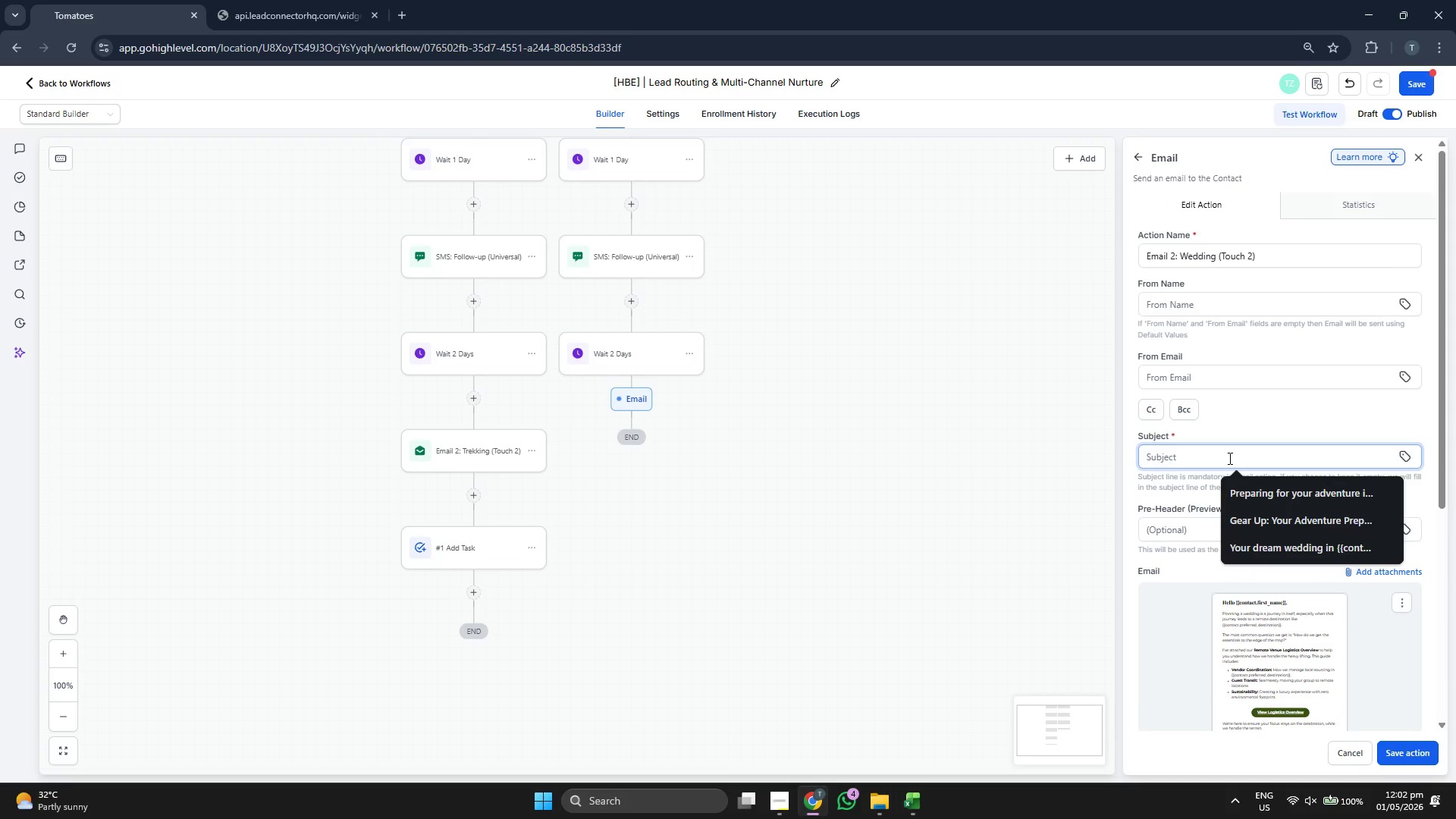 
type(l)
key(Backspace)
type(Logistics simpliefi)
key(Backspace)
key(Backspace)
key(Backspace)
type(fied for your )
 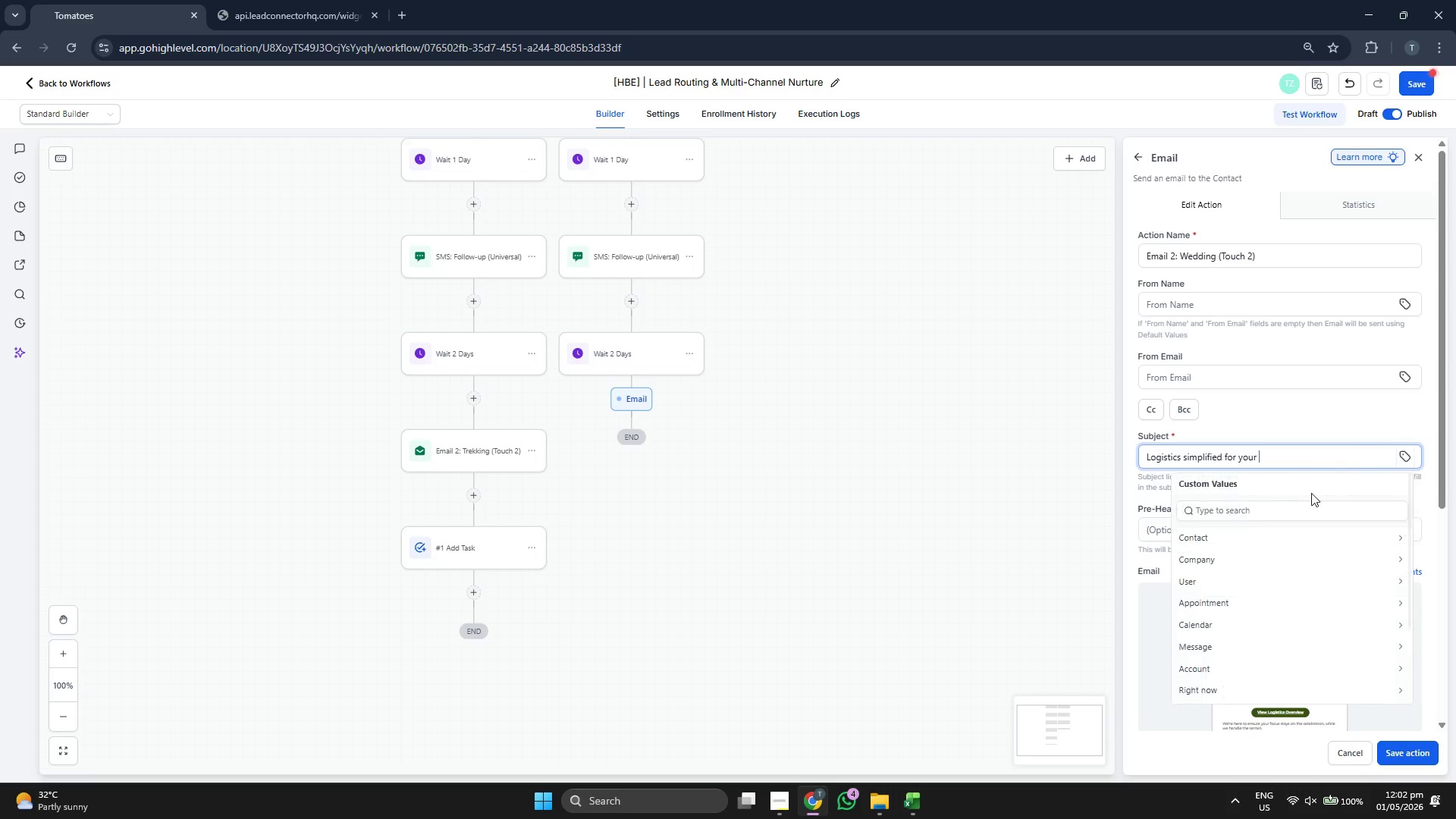 
scroll: coordinate [1248, 646], scroll_direction: down, amount: 6.0
 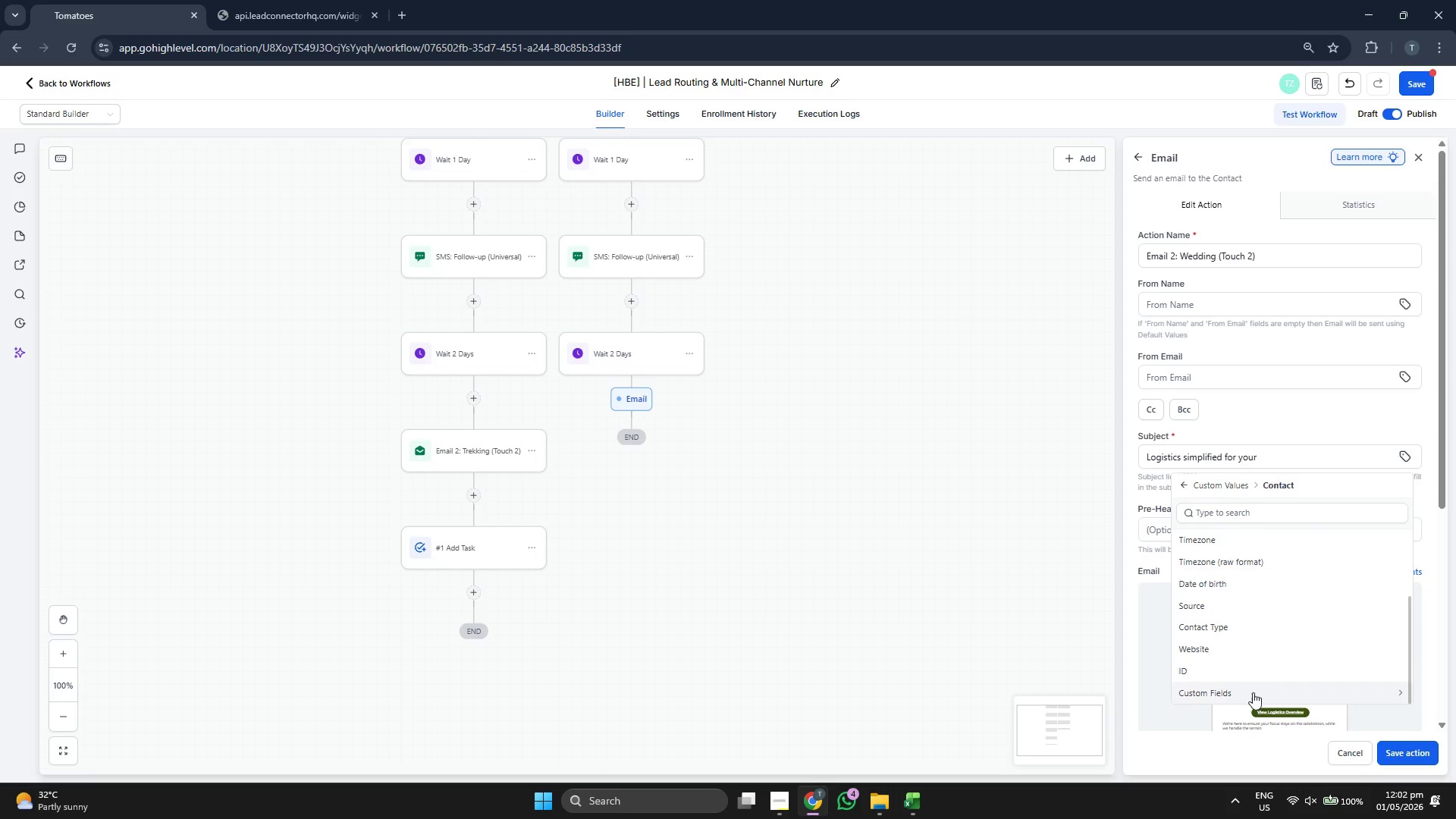 
left_click([1253, 692])
 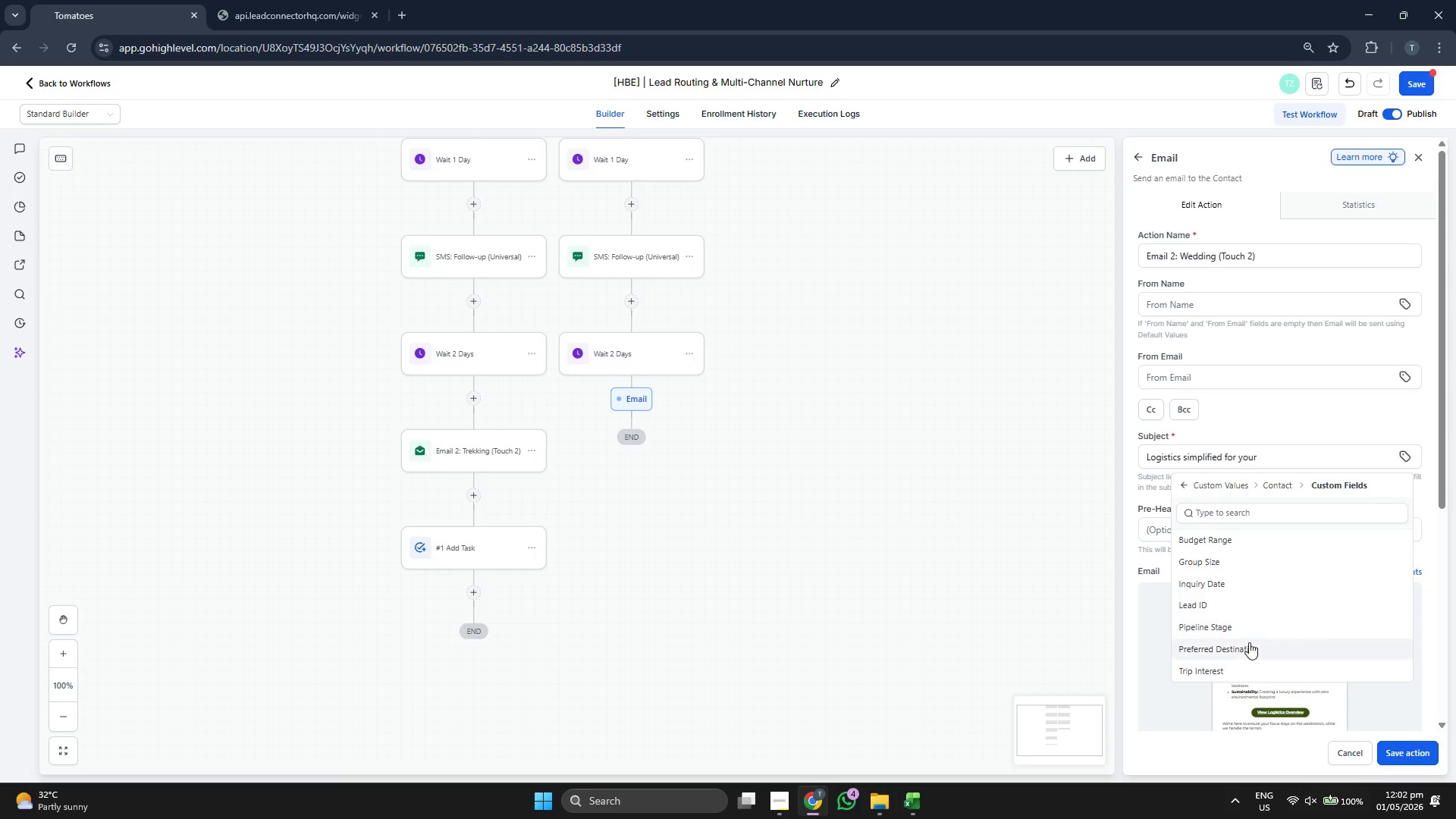 
left_click([1249, 642])
 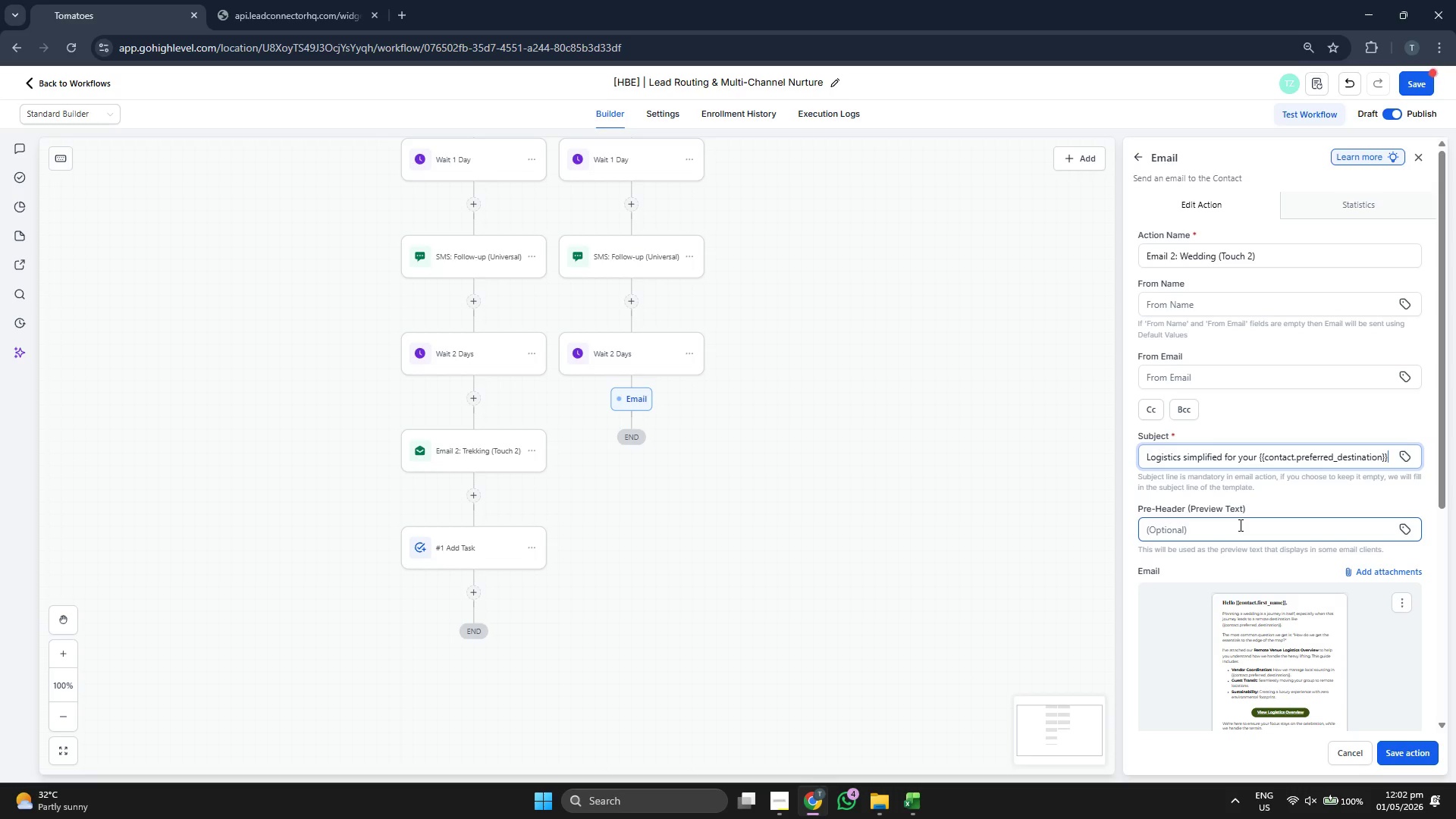 
type( wedding)
 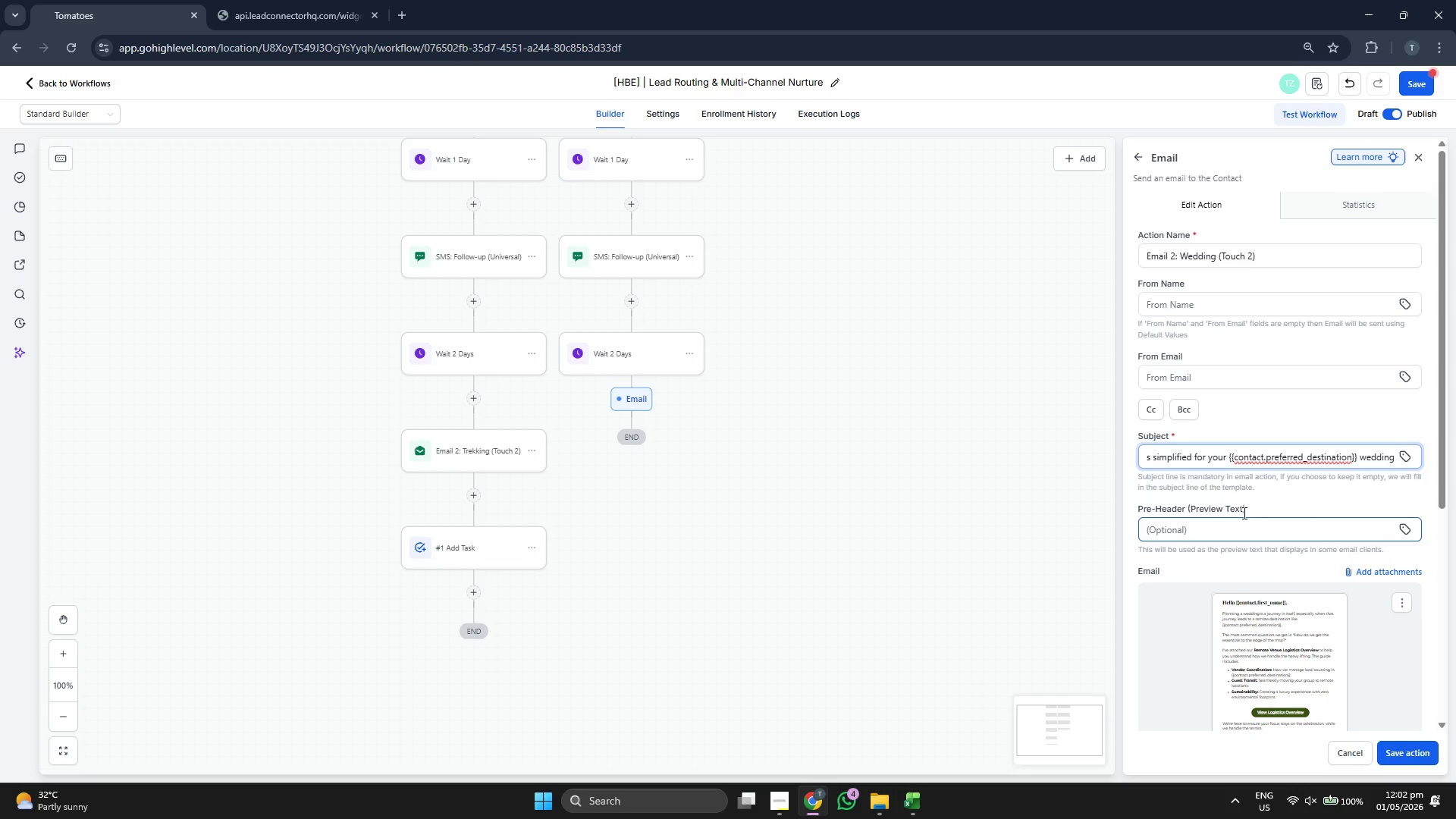 
scroll: coordinate [1249, 538], scroll_direction: down, amount: 1.0
 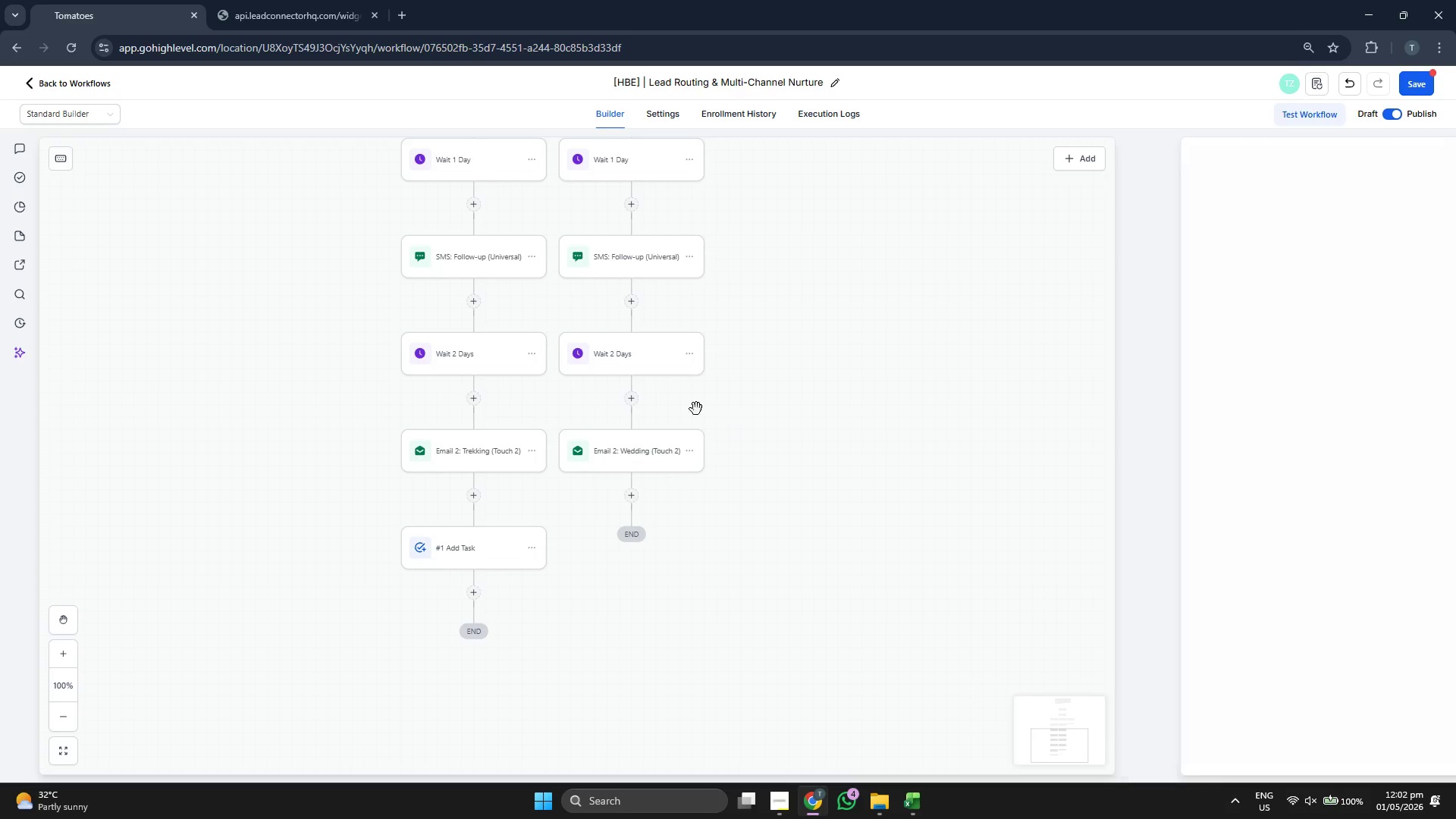 
left_click([627, 492])
 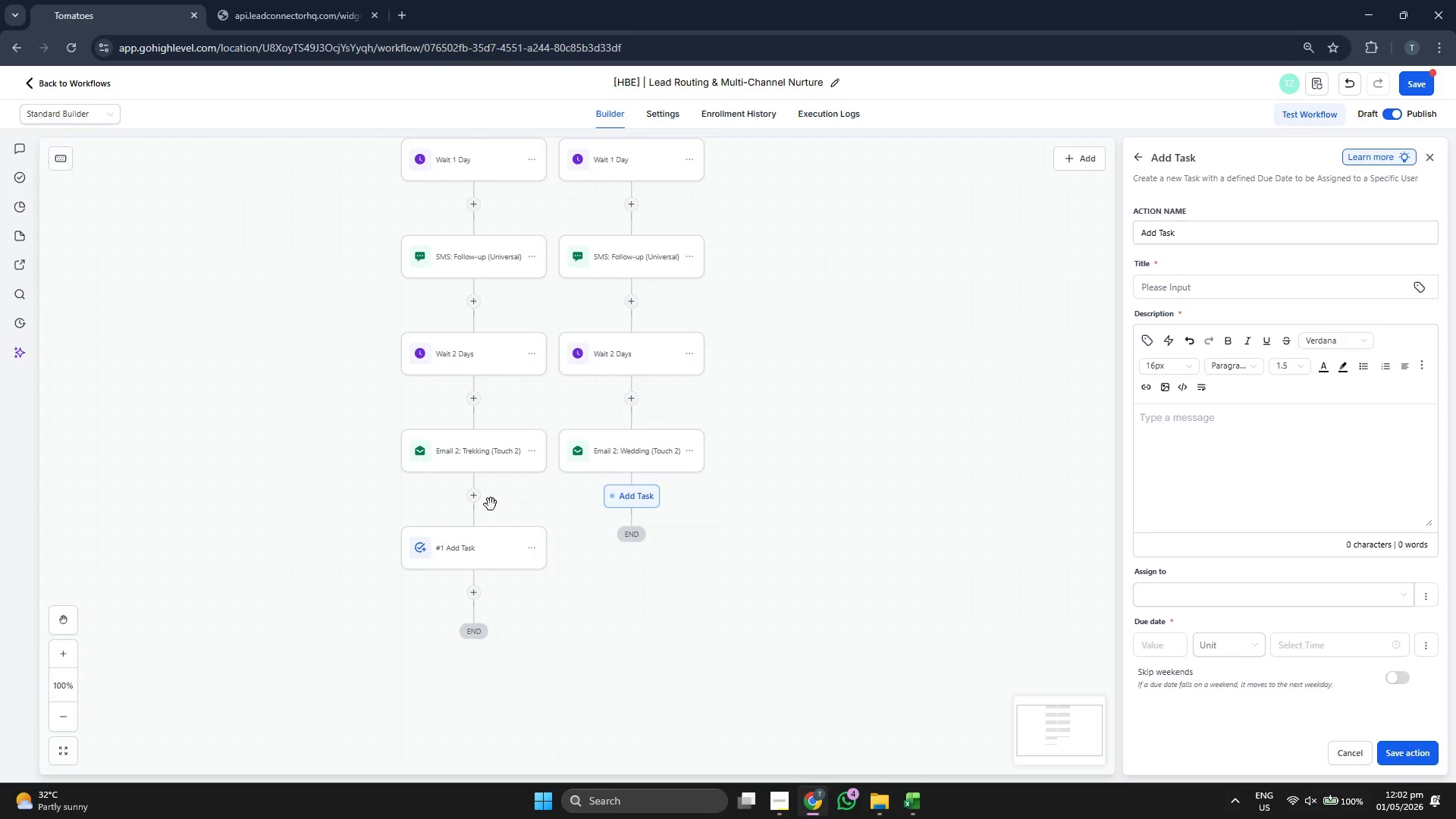 
wait(6.58)
 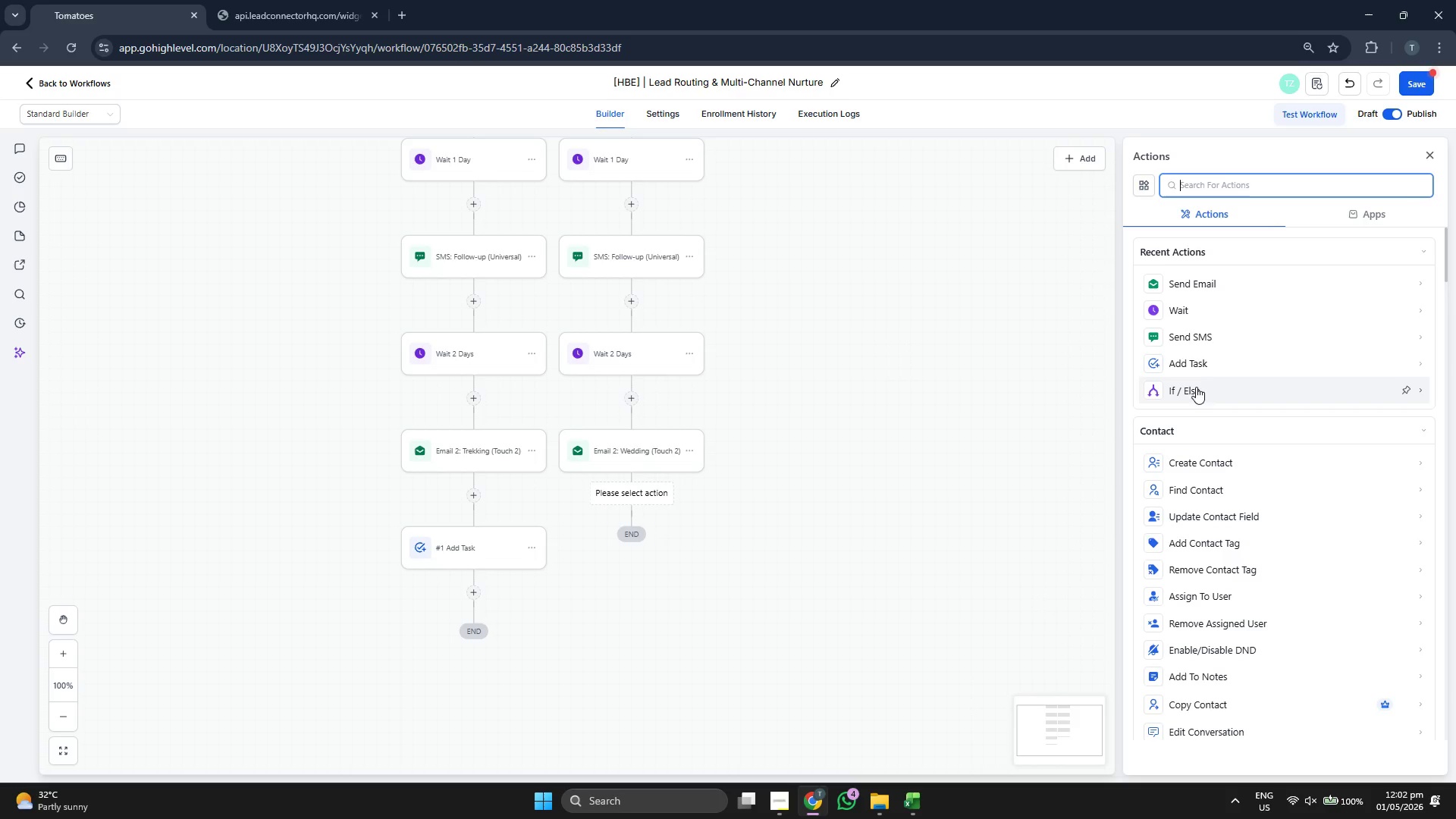 
left_click([751, 459])
 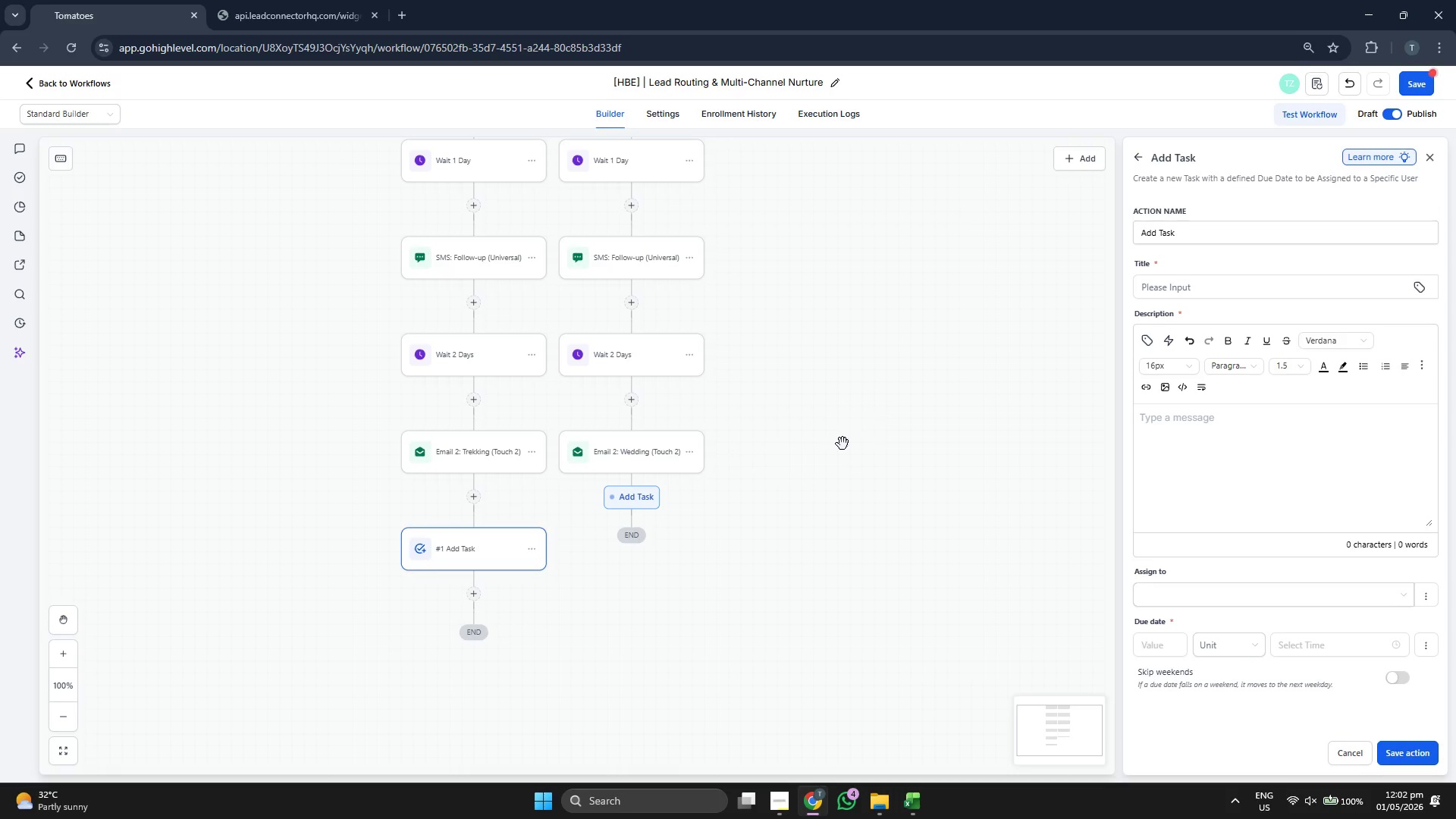 
scroll: coordinate [843, 444], scroll_direction: none, amount: 0.0
 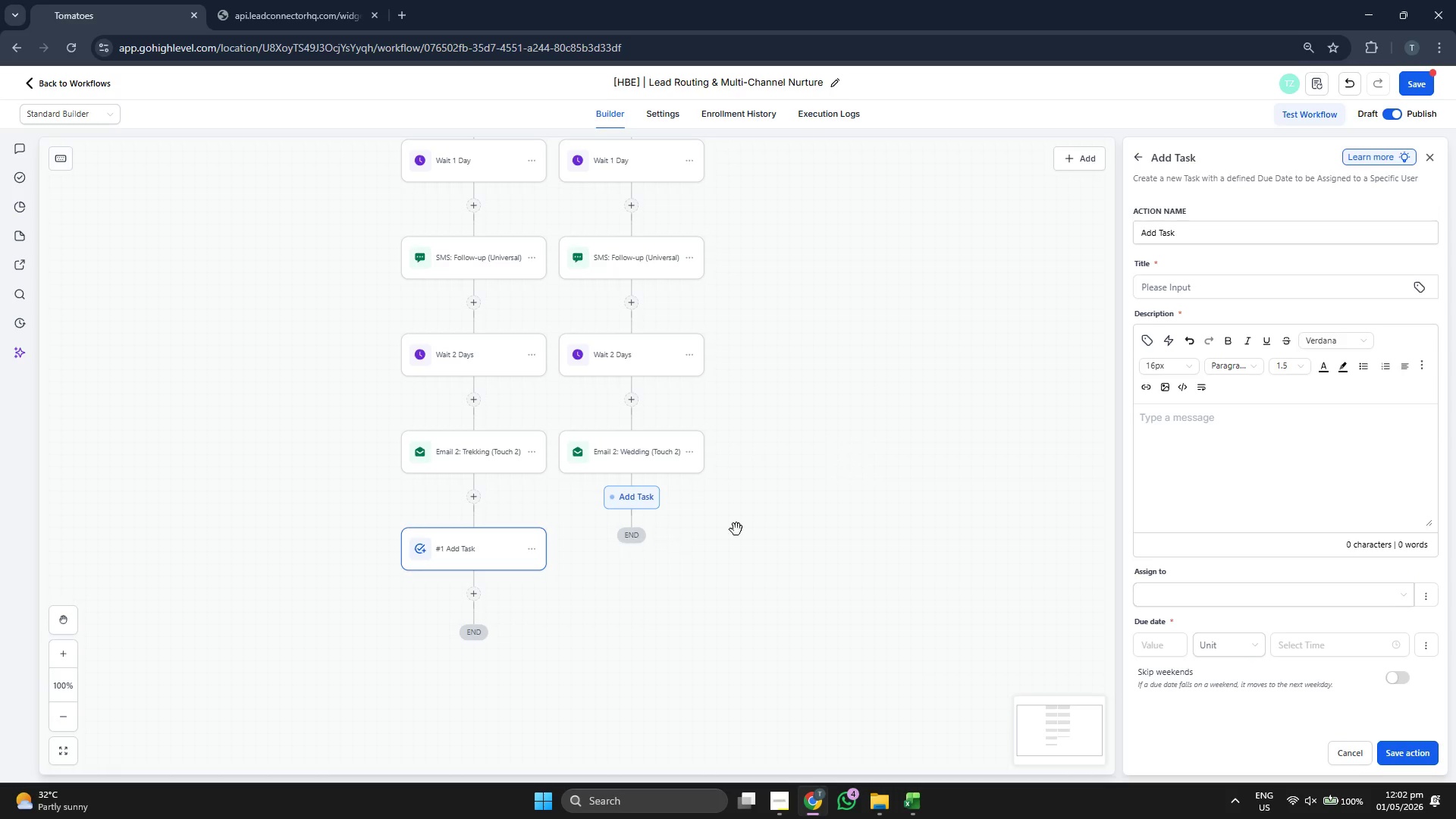 
scroll: coordinate [803, 529], scroll_direction: up, amount: 11.0
 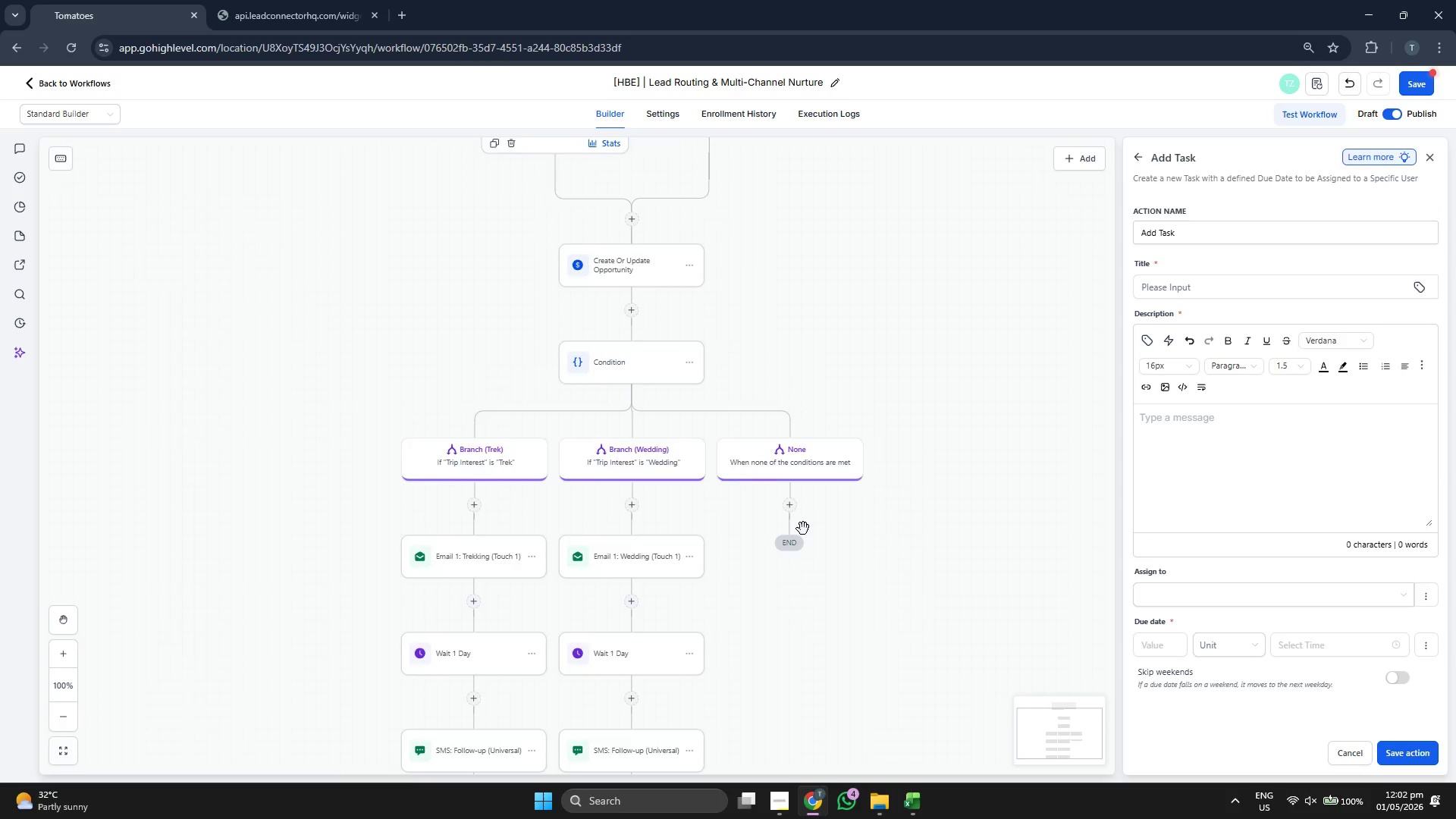 
scroll: coordinate [803, 529], scroll_direction: down, amount: 9.0
 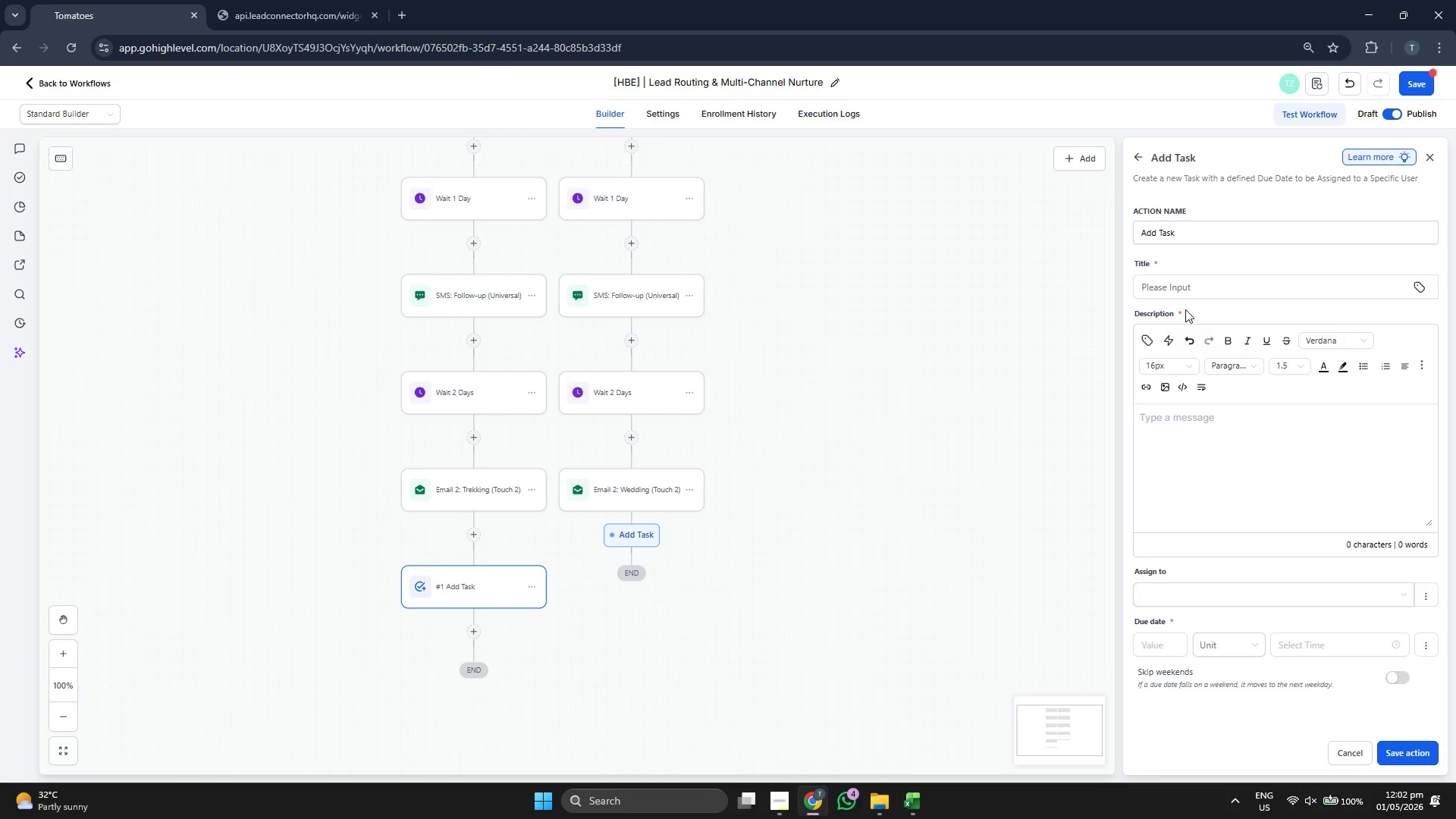 
left_click([1202, 287])
 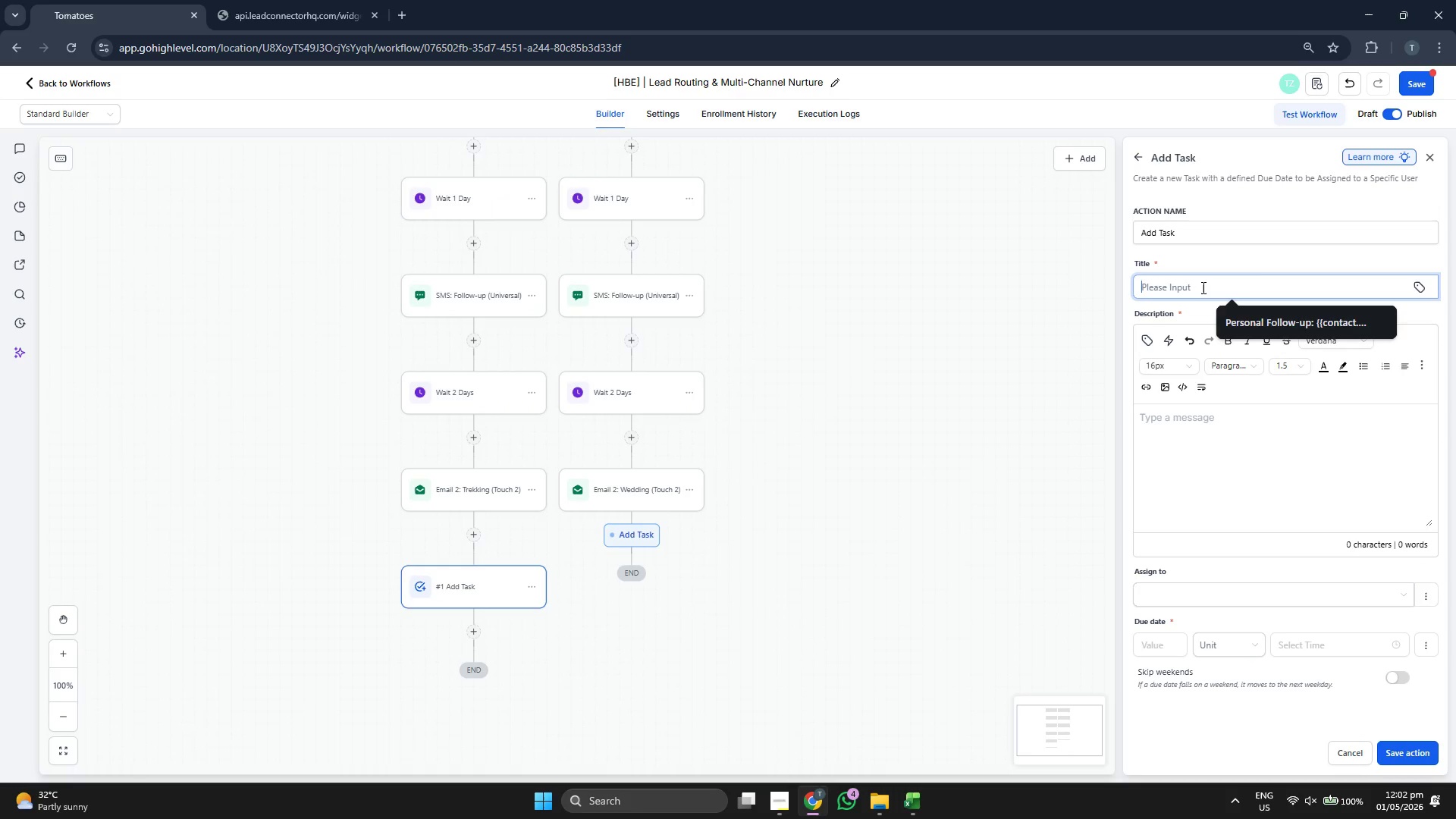 
type(Persona)
 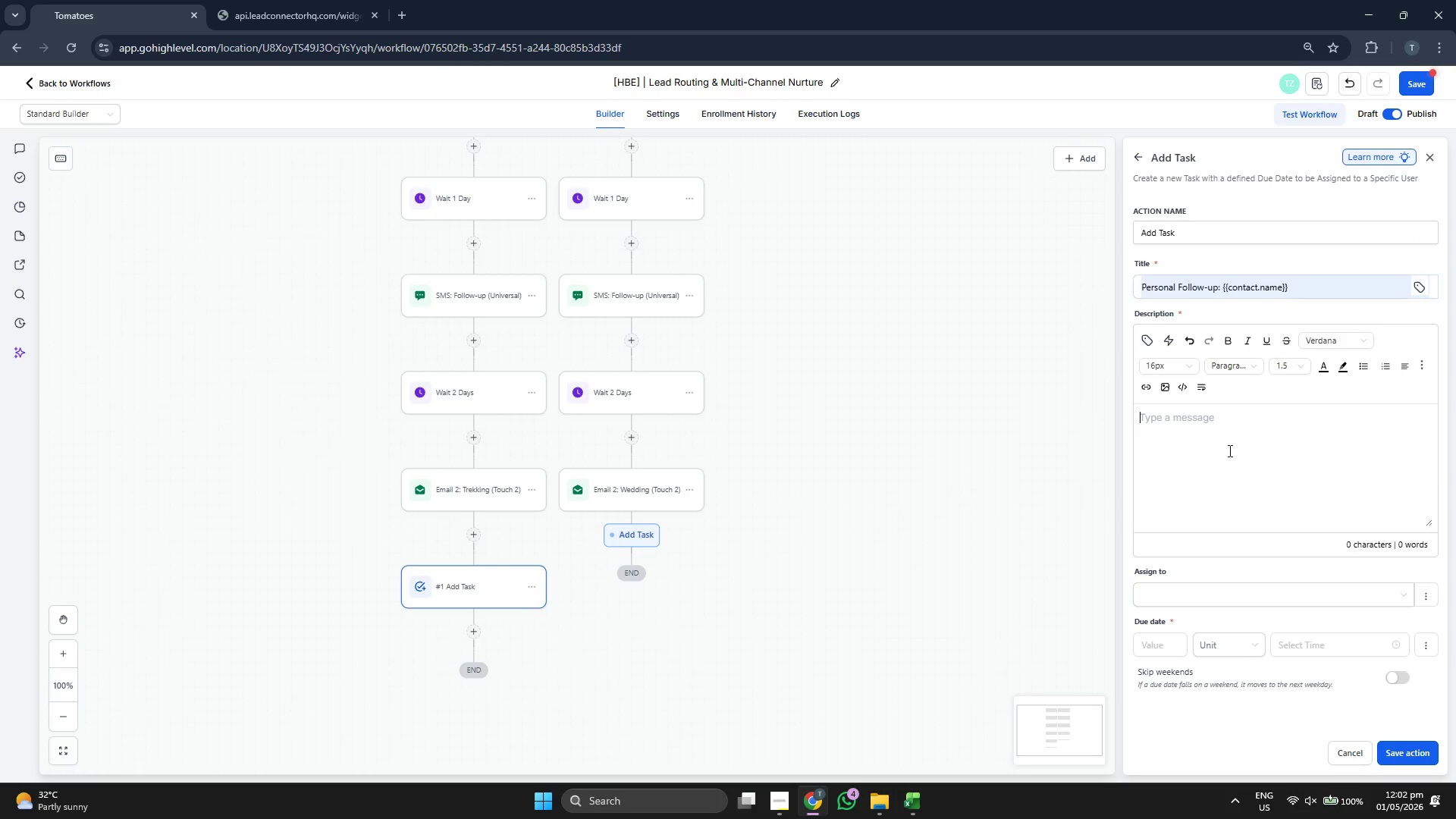 
type(Lead gas )
key(Backspace)
key(Backspace)
key(Backspace)
key(Backspace)
type(has received)
key(Backspace)
type( 3 touches for )
 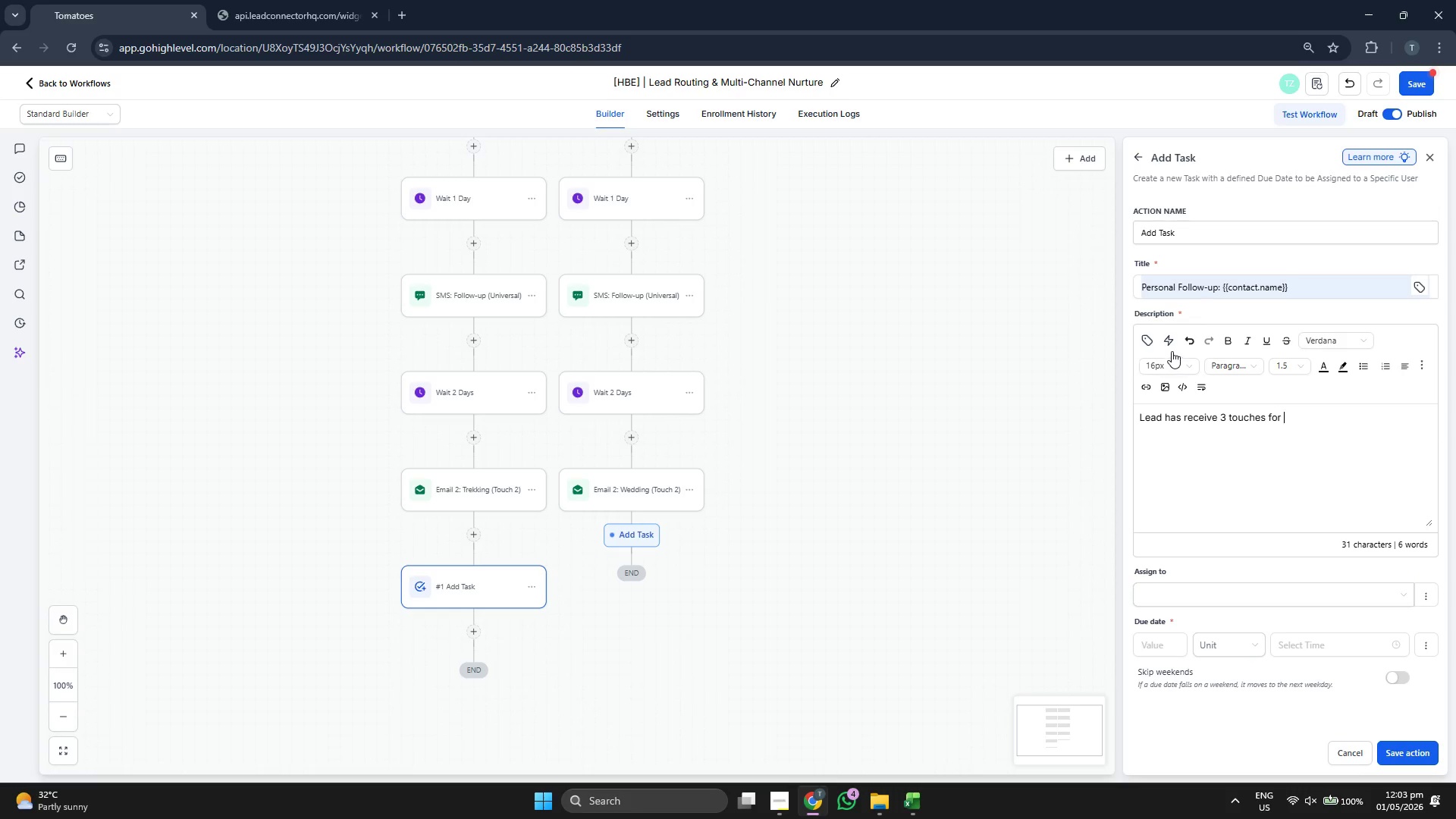 
left_click([1140, 338])
 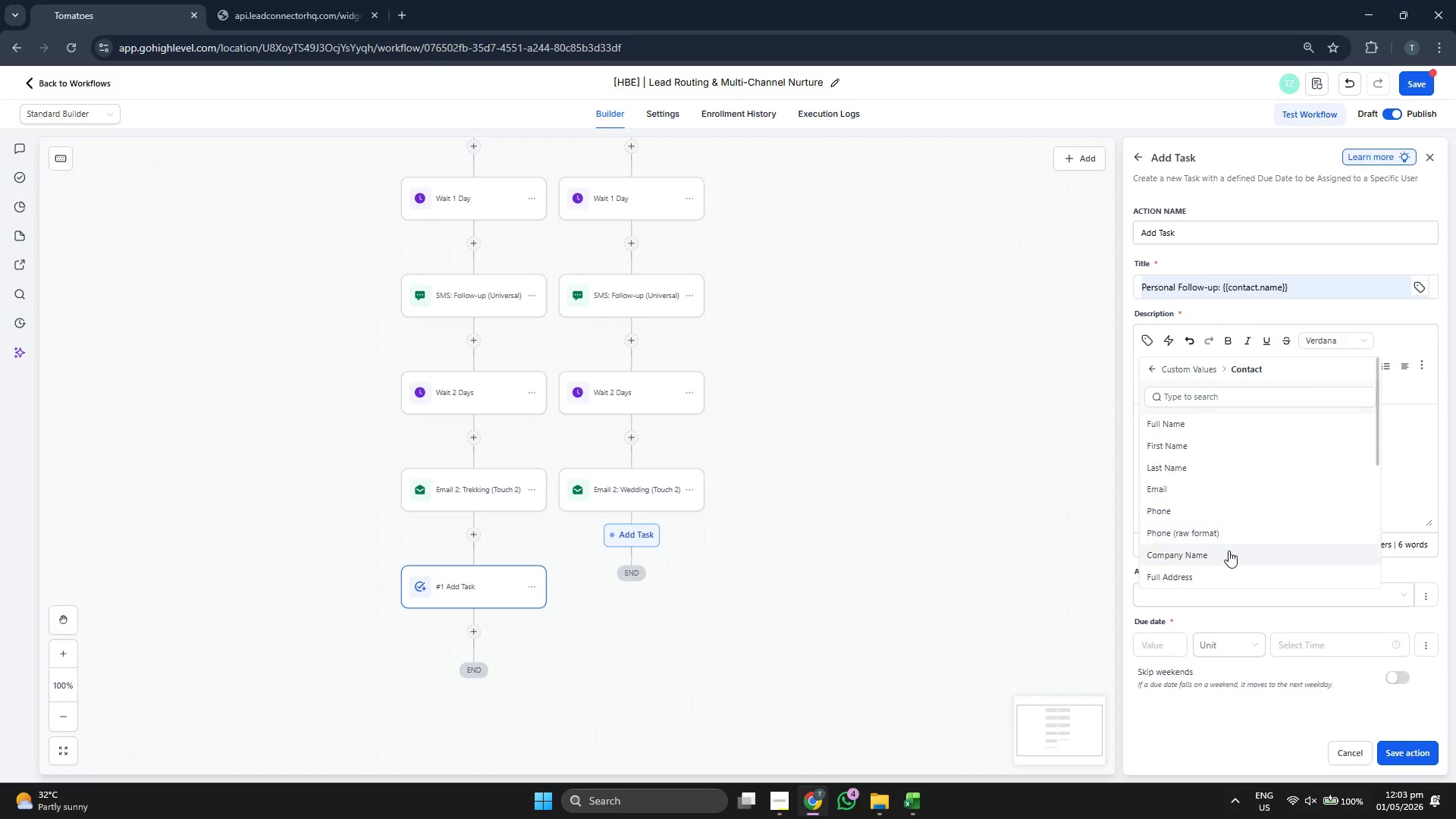 
left_click([1238, 576])
 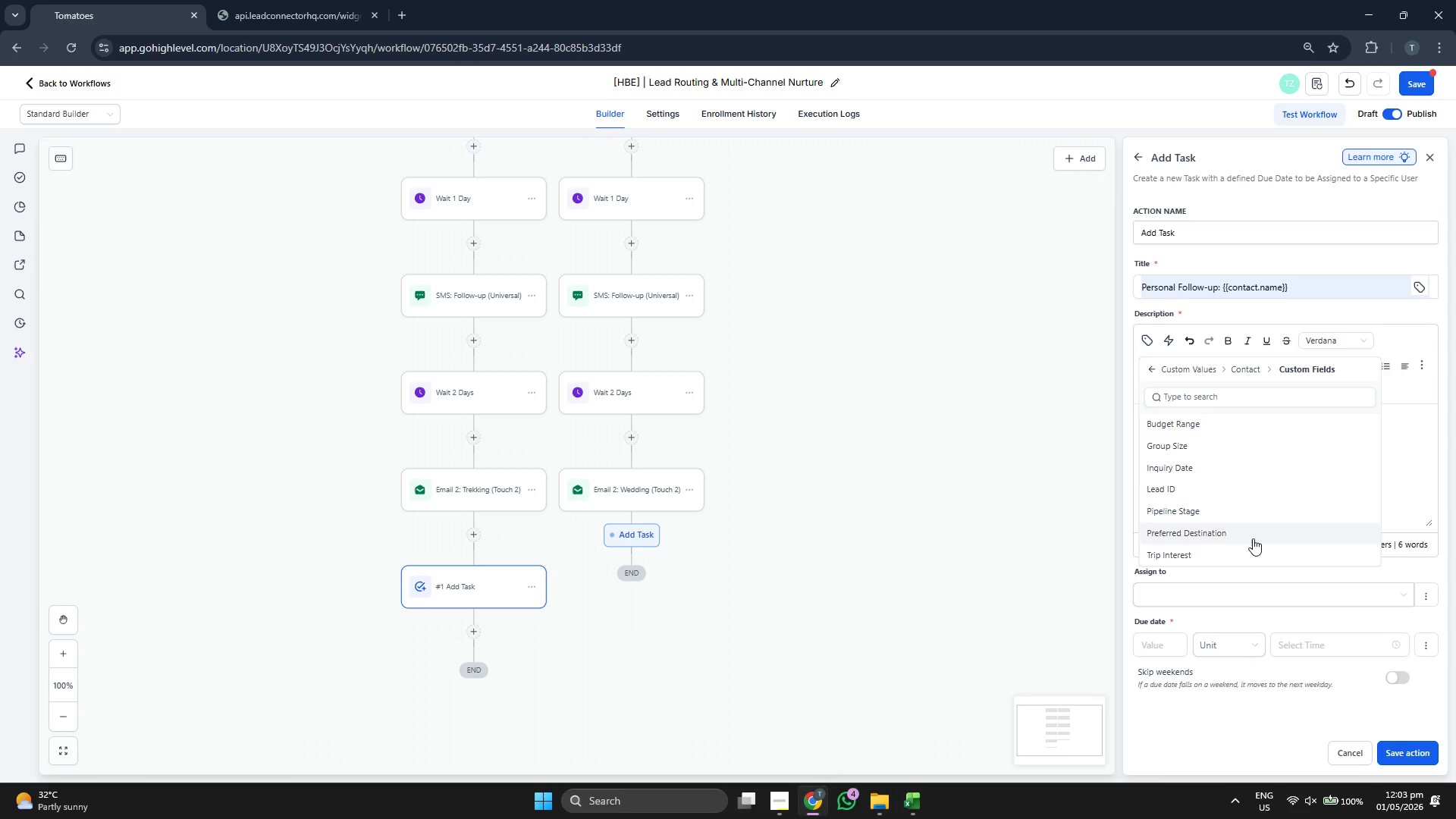 
scroll: coordinate [1235, 574], scroll_direction: down, amount: 7.0
 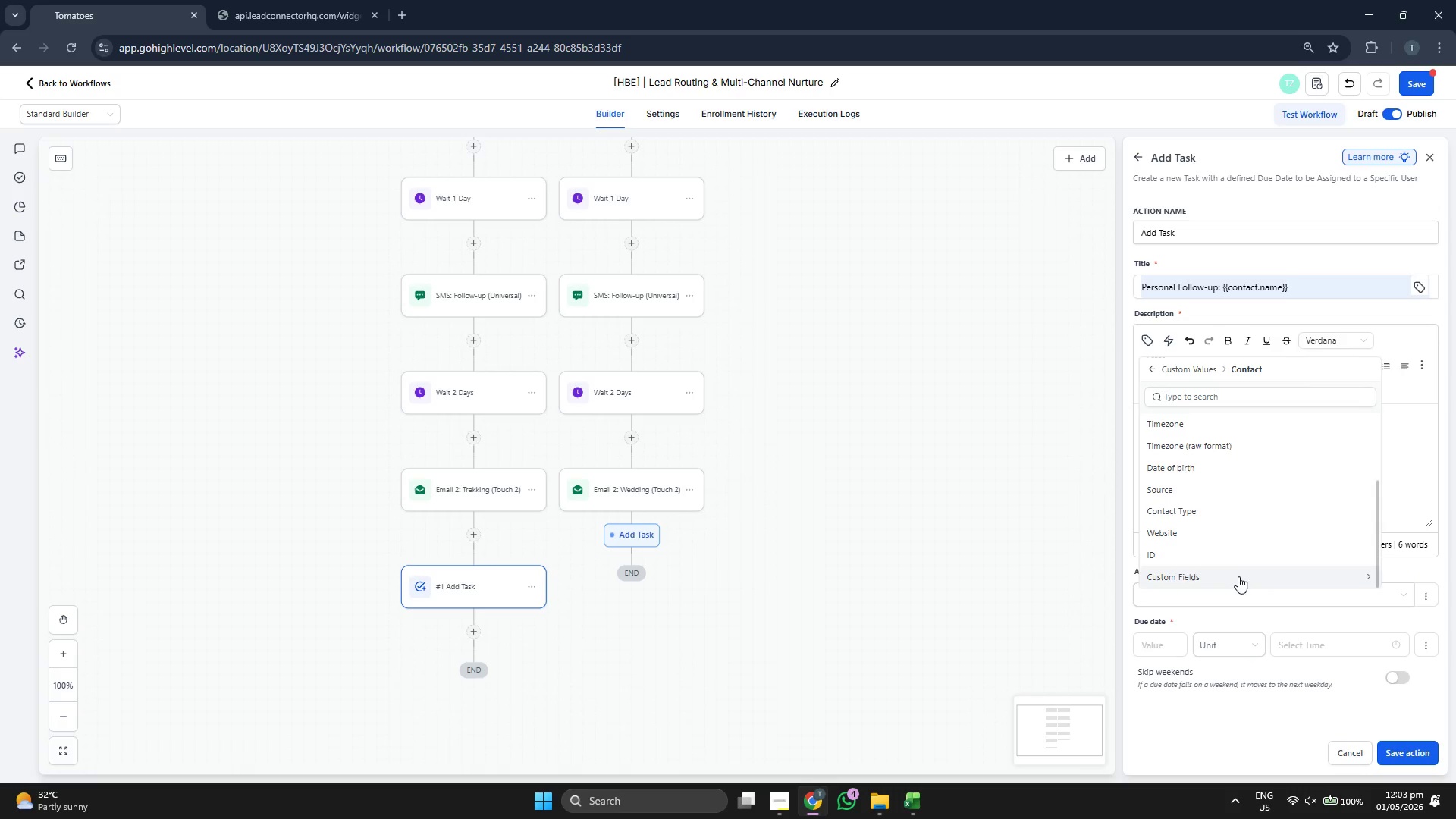 
left_click([1253, 535])
 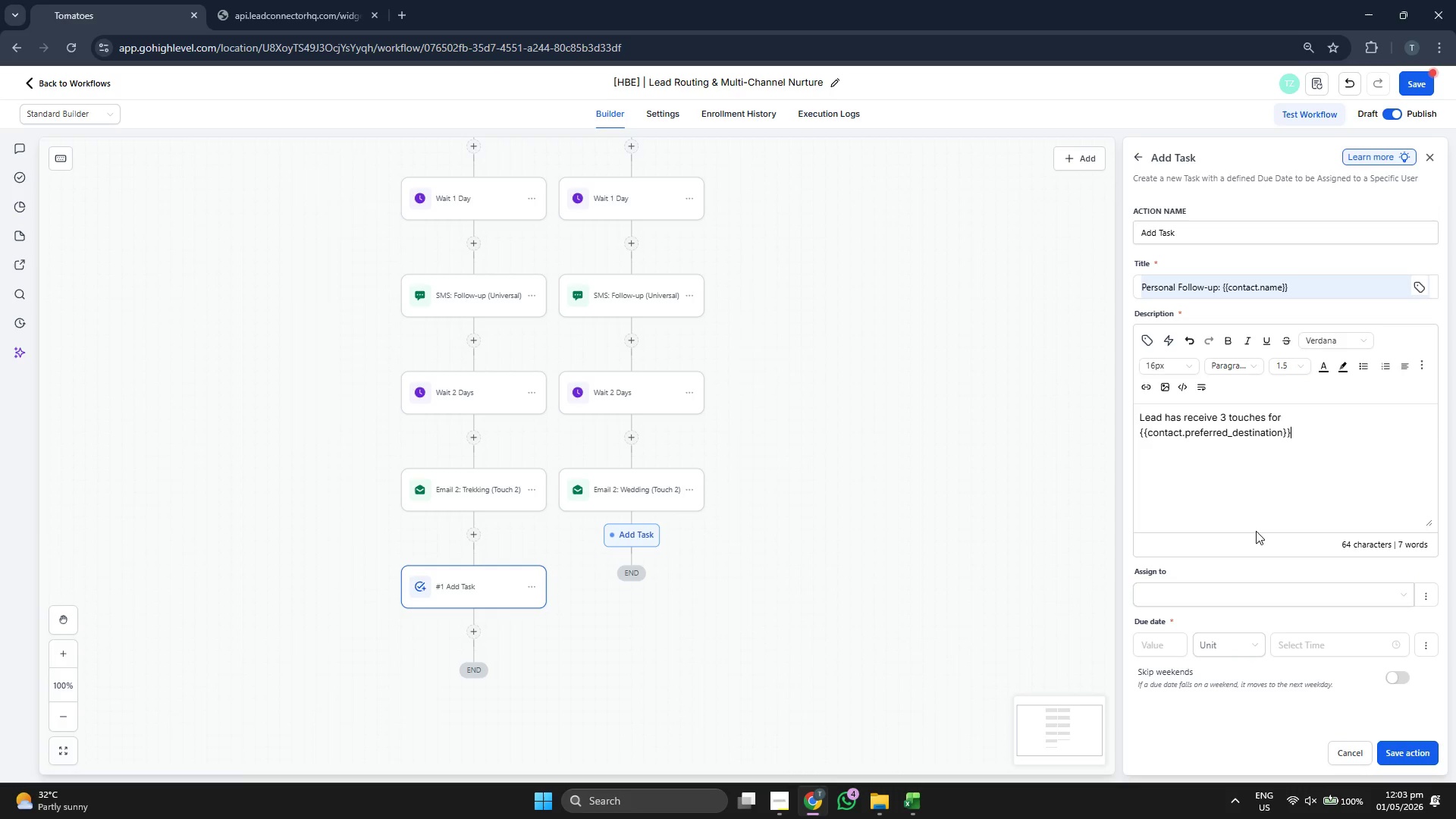 
type(. Call to move to 'Intial D)
key(Backspace)
key(Backspace)
key(Backspace)
key(Backspace)
key(Backspace)
key(Backspace)
type(itial Discovery'.)
 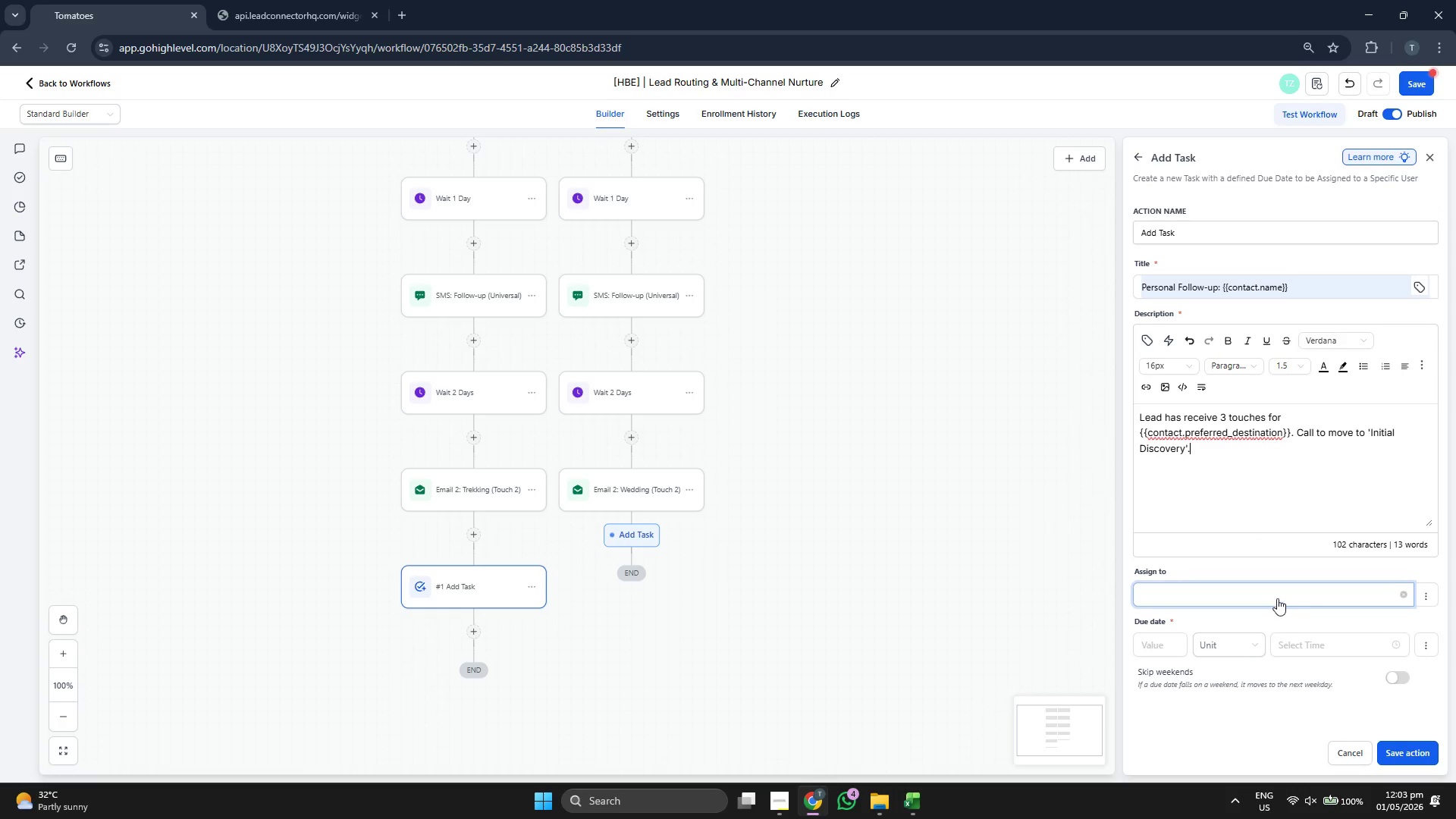 
left_click([1276, 598])
 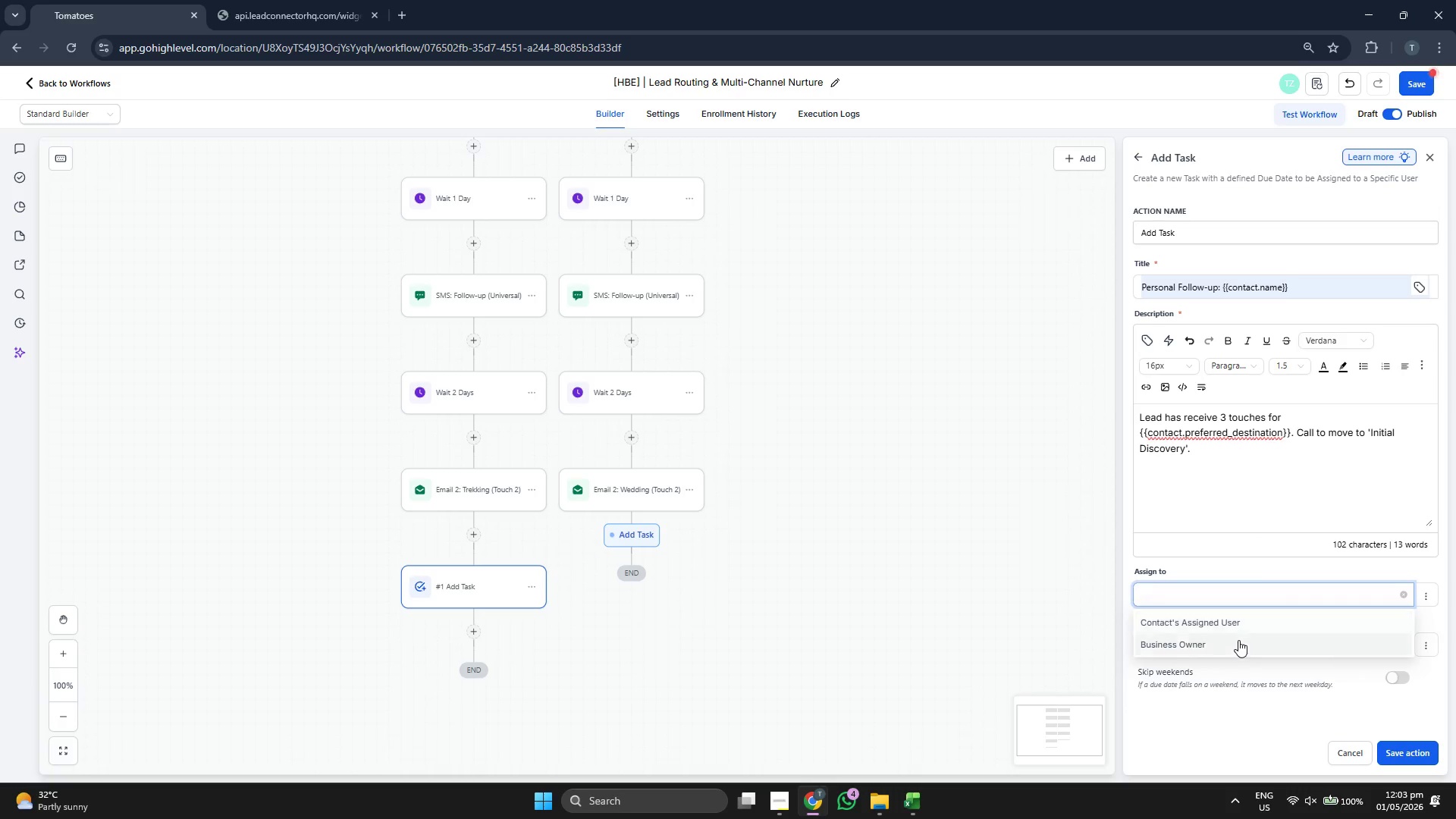 
left_click([1238, 640])
 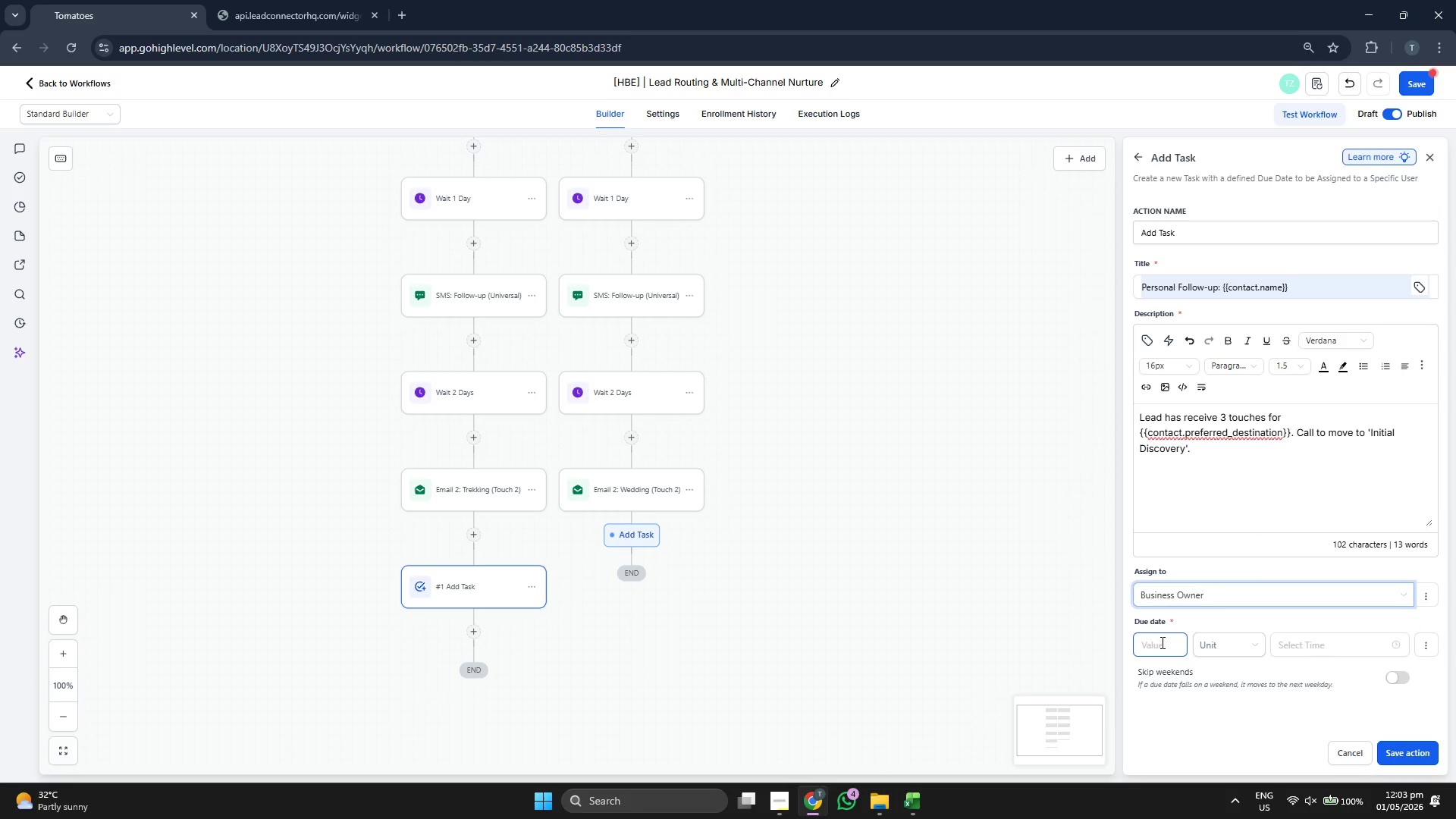 
left_click([1161, 642])
 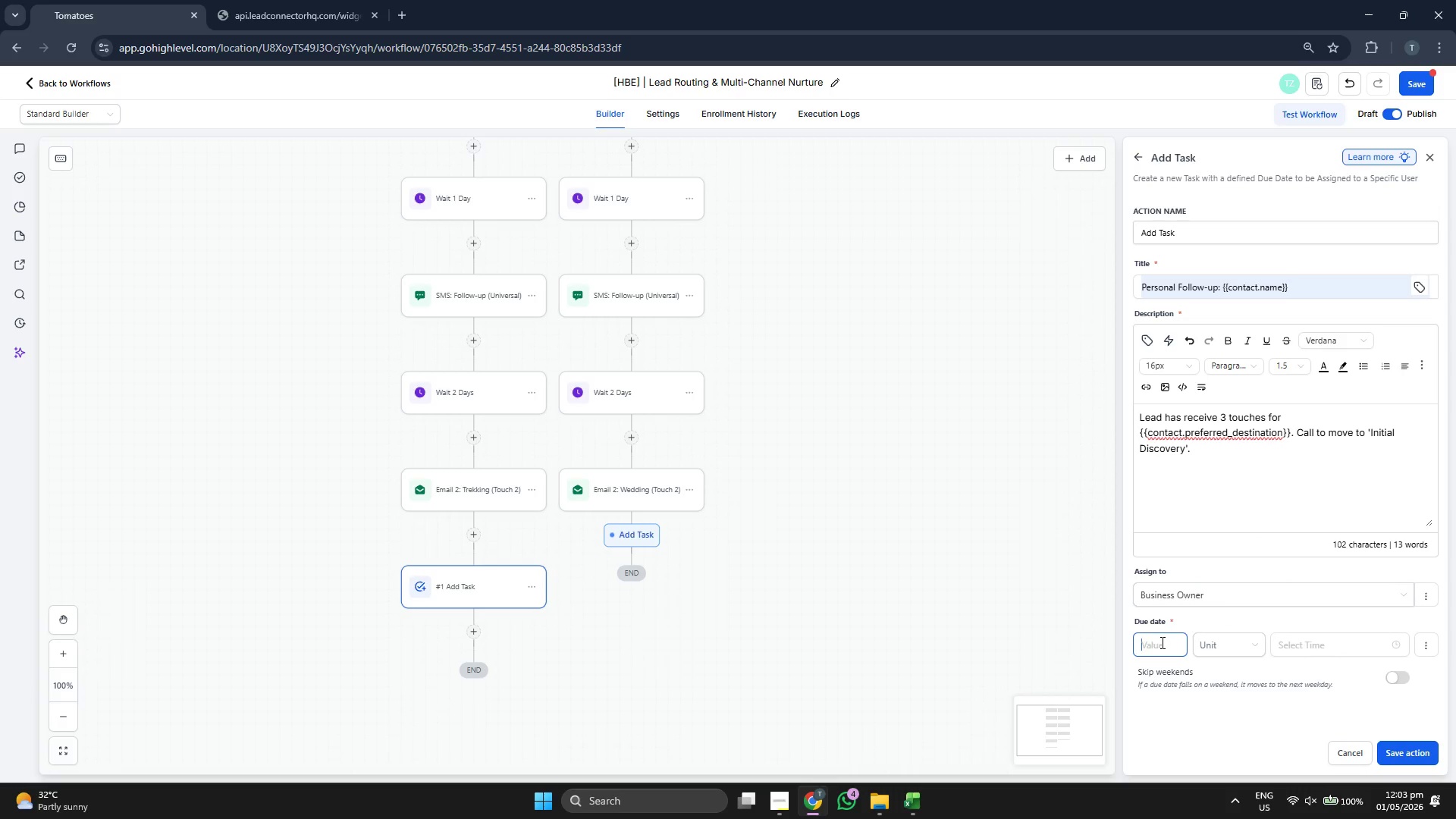 
key(2)
 